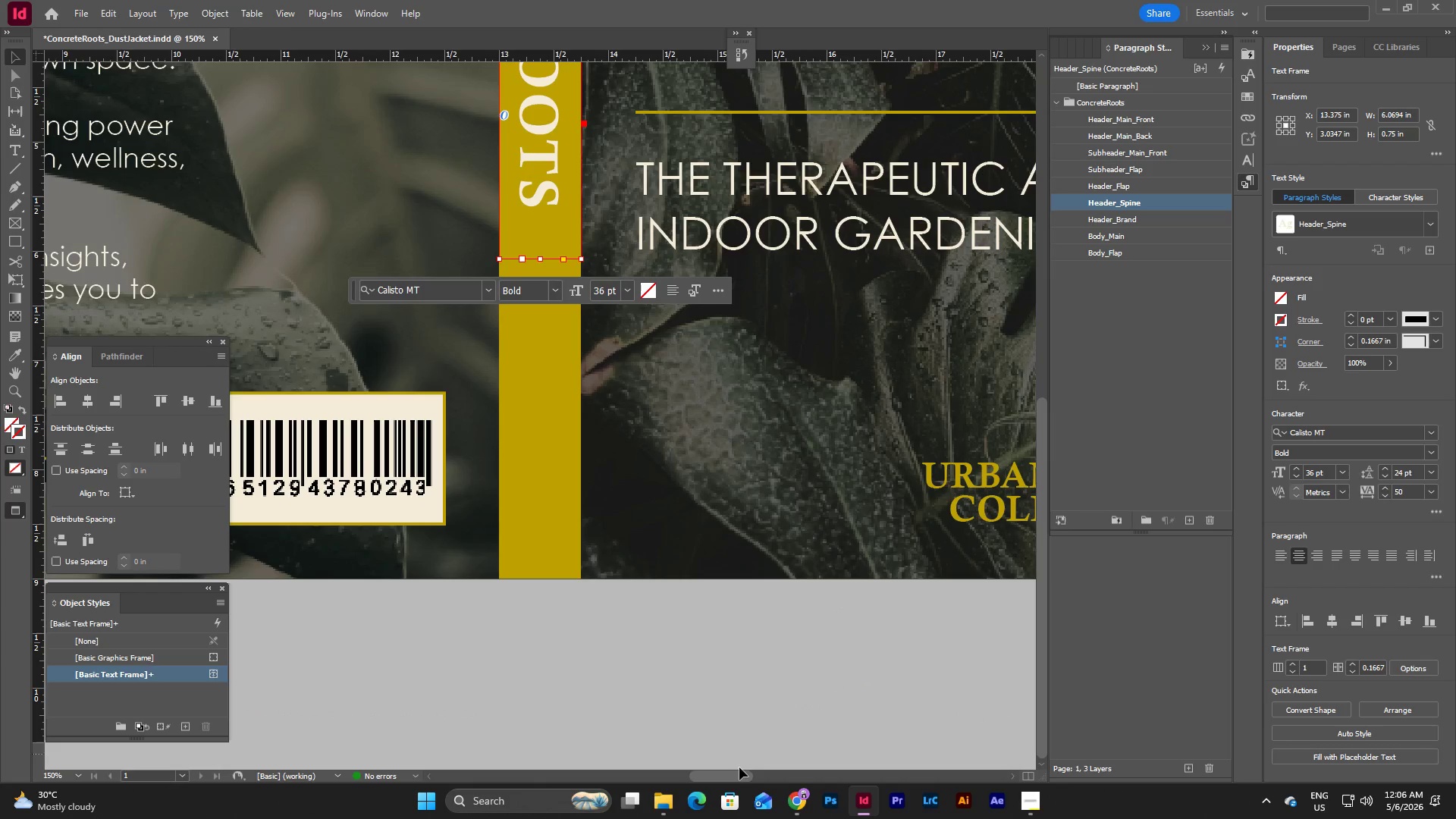 
left_click_drag(start_coordinate=[735, 774], to_coordinate=[758, 770])
 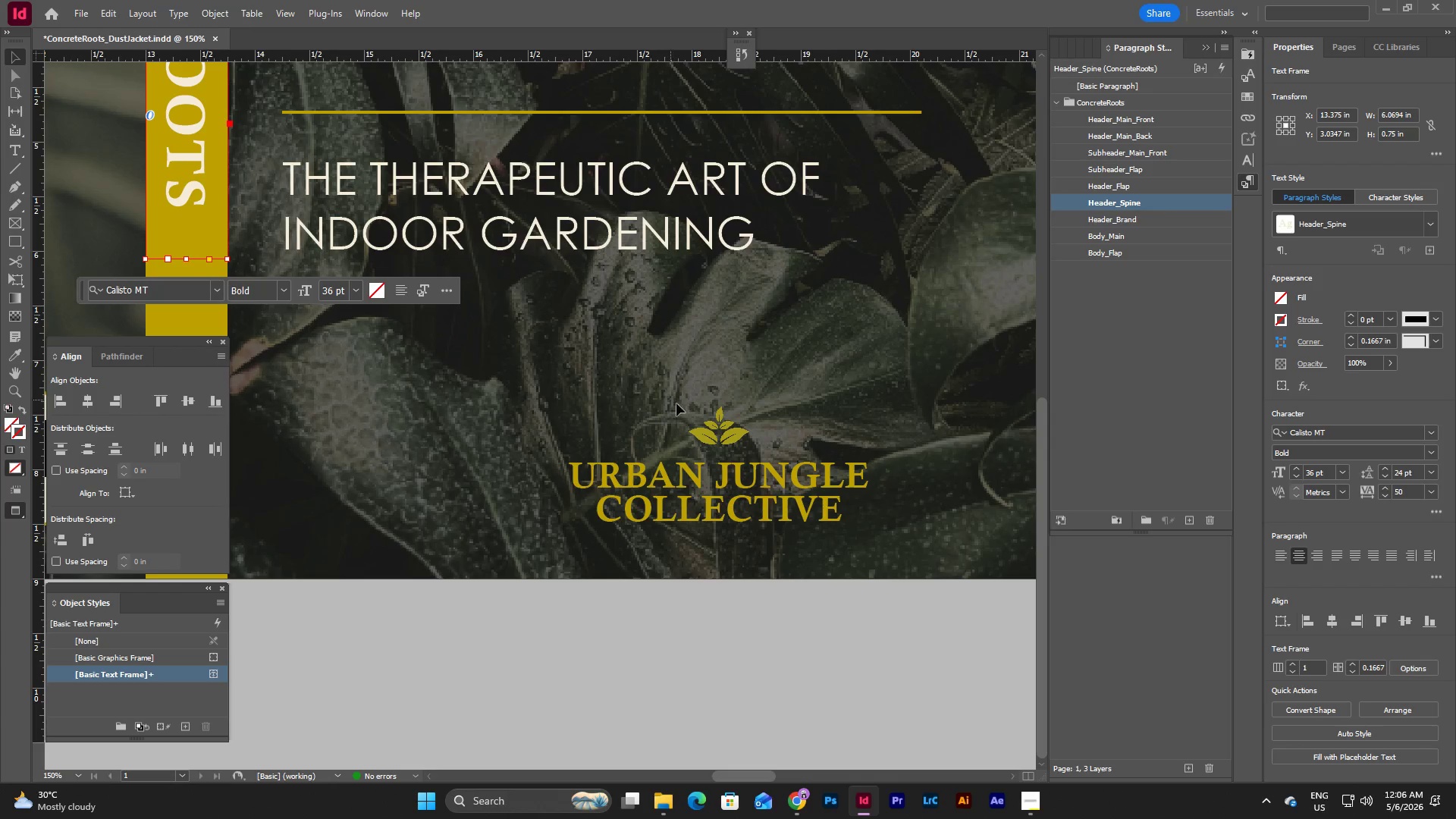 
left_click([725, 441])
 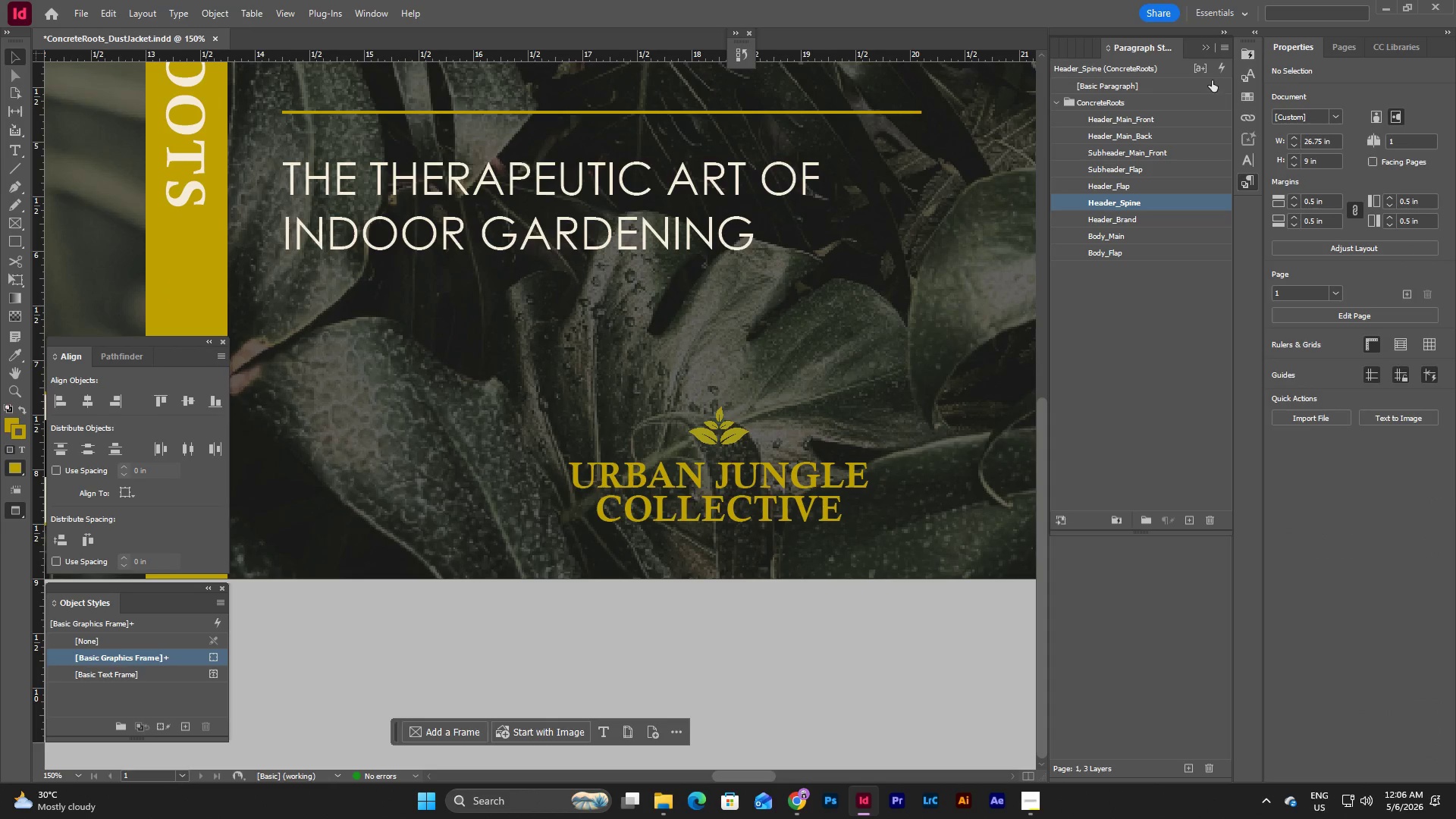 
left_click([1204, 43])
 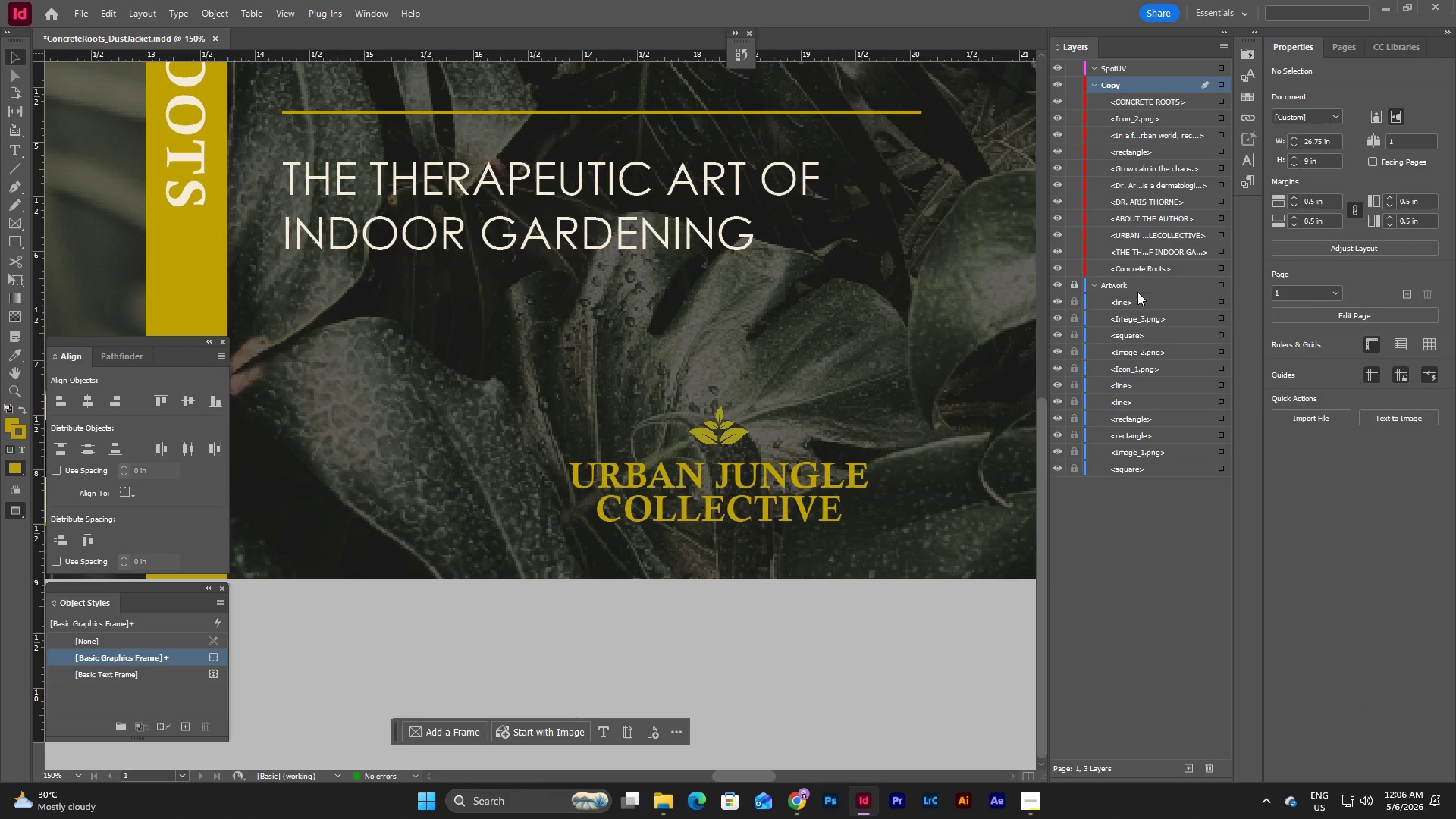 
left_click([1075, 284])
 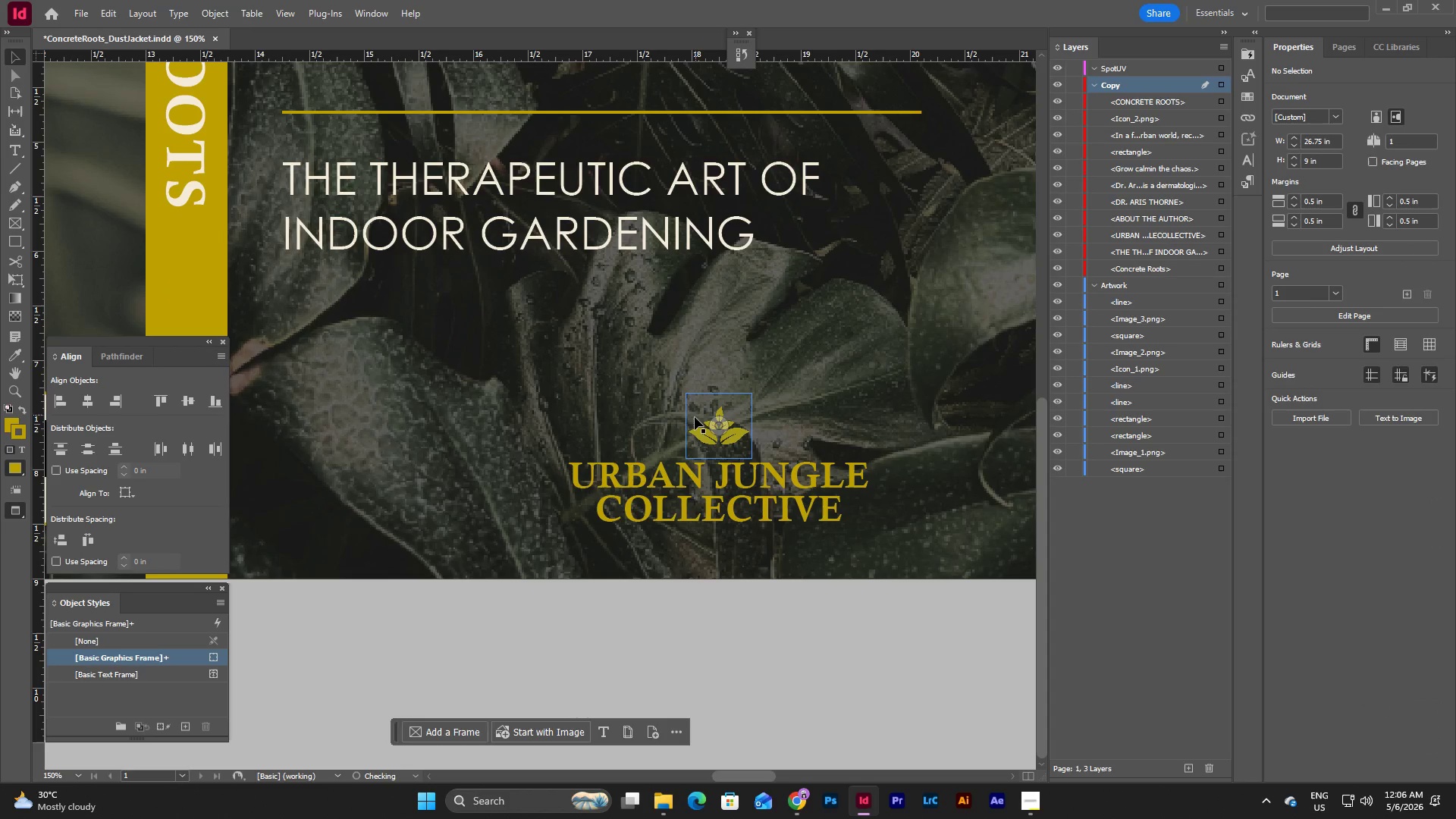 
left_click([695, 425])
 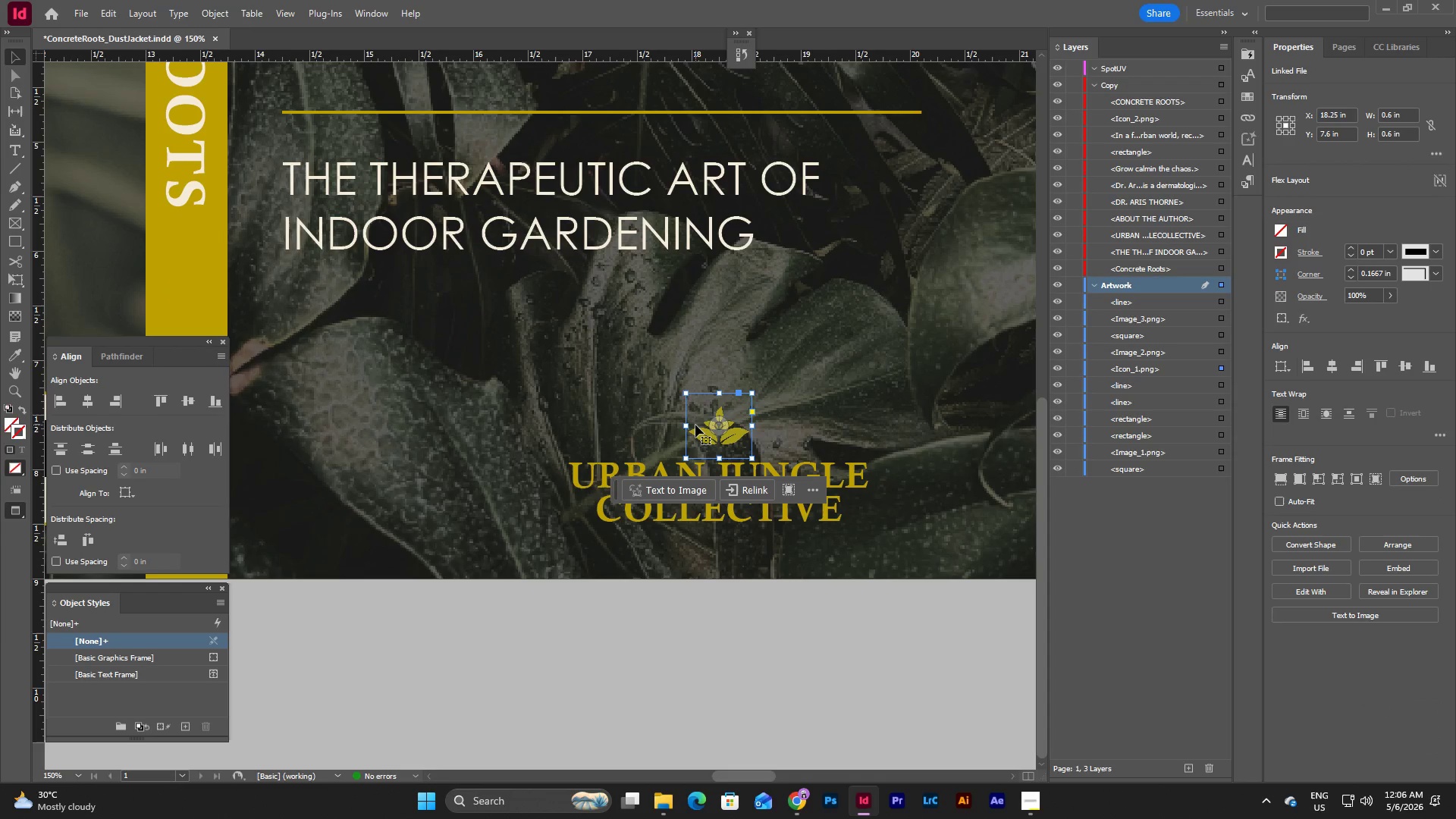 
hold_key(key=ShiftLeft, duration=0.34)
 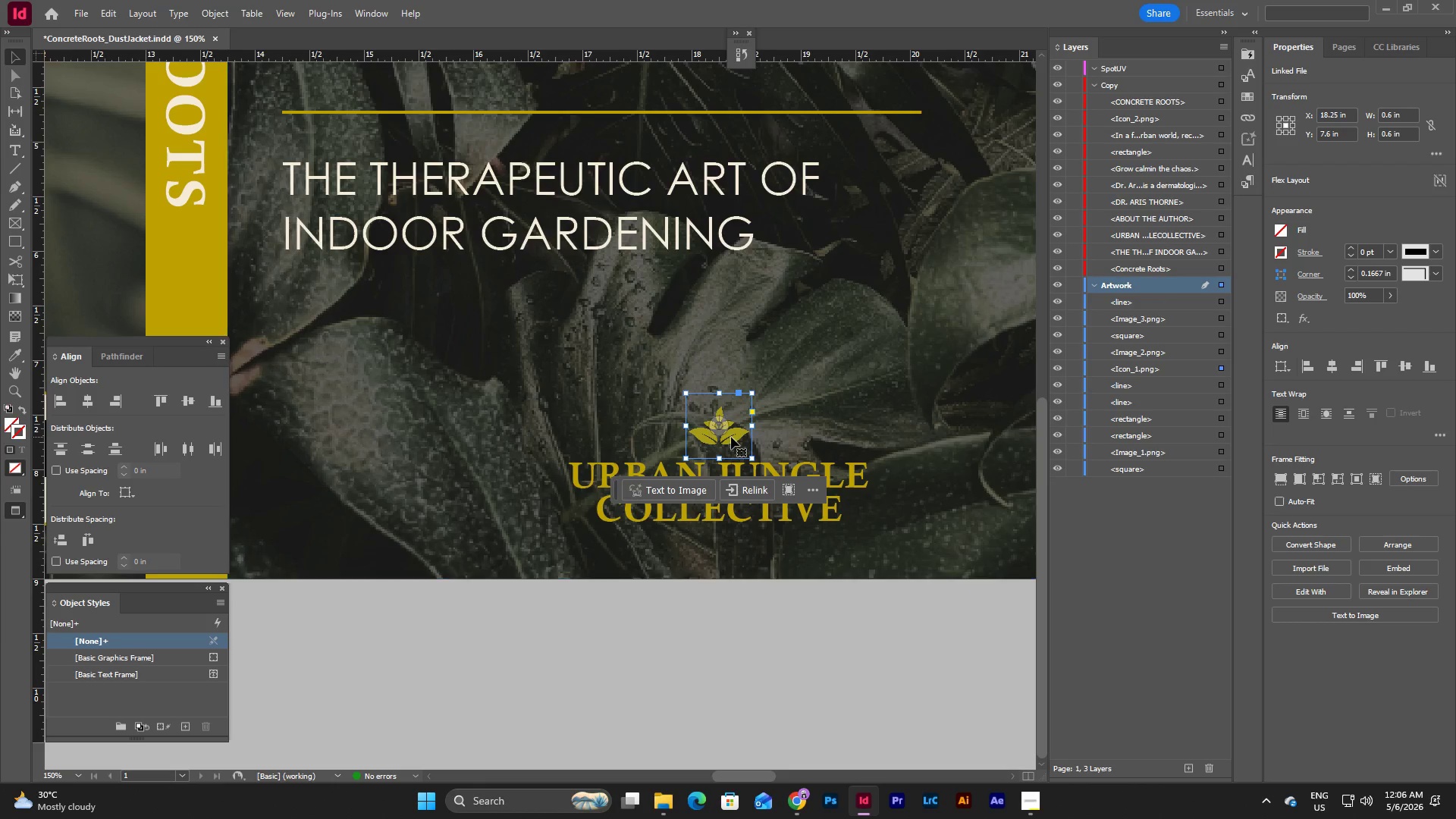 
key(Control+C)
 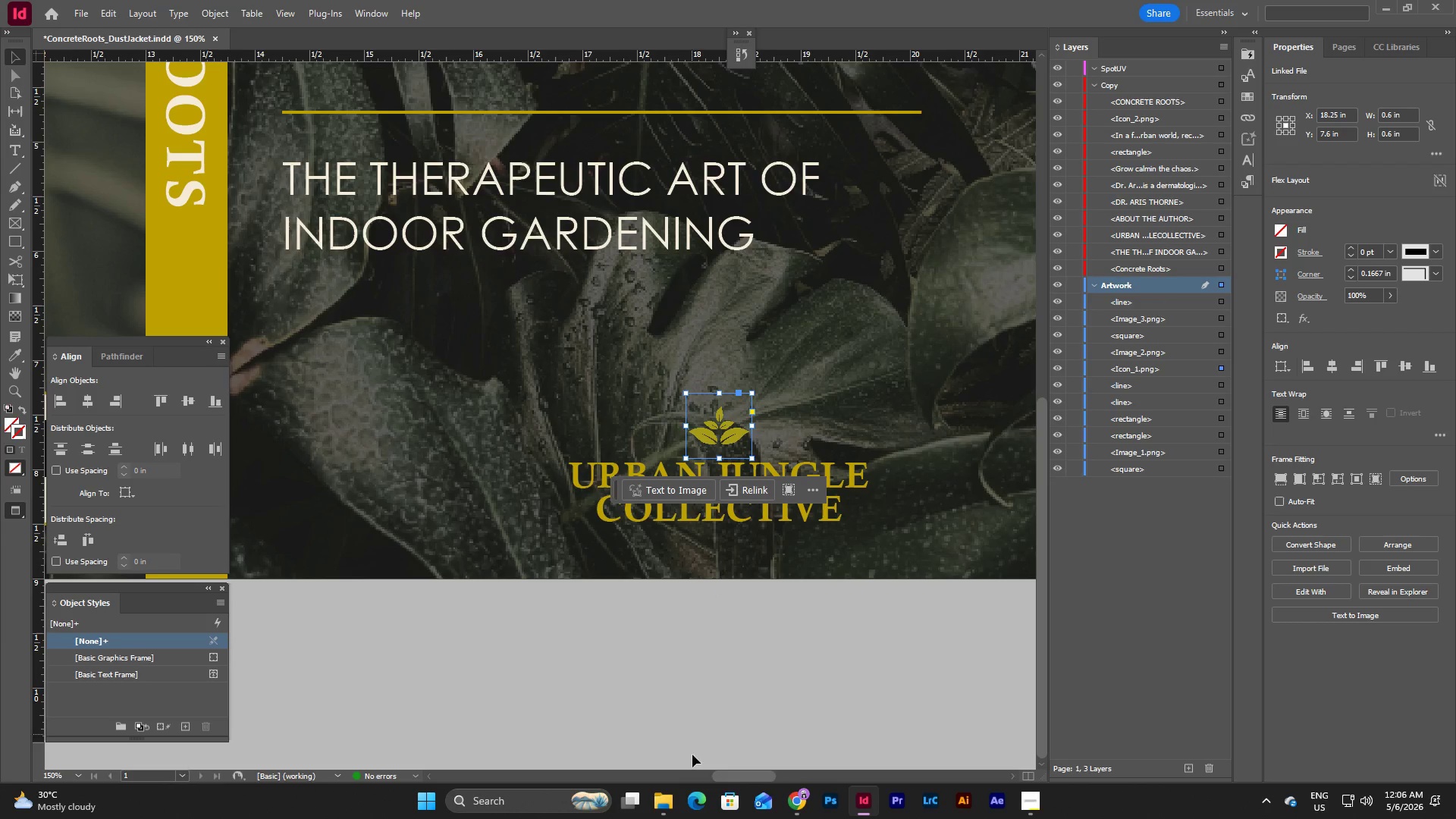 
left_click_drag(start_coordinate=[735, 774], to_coordinate=[698, 770])
 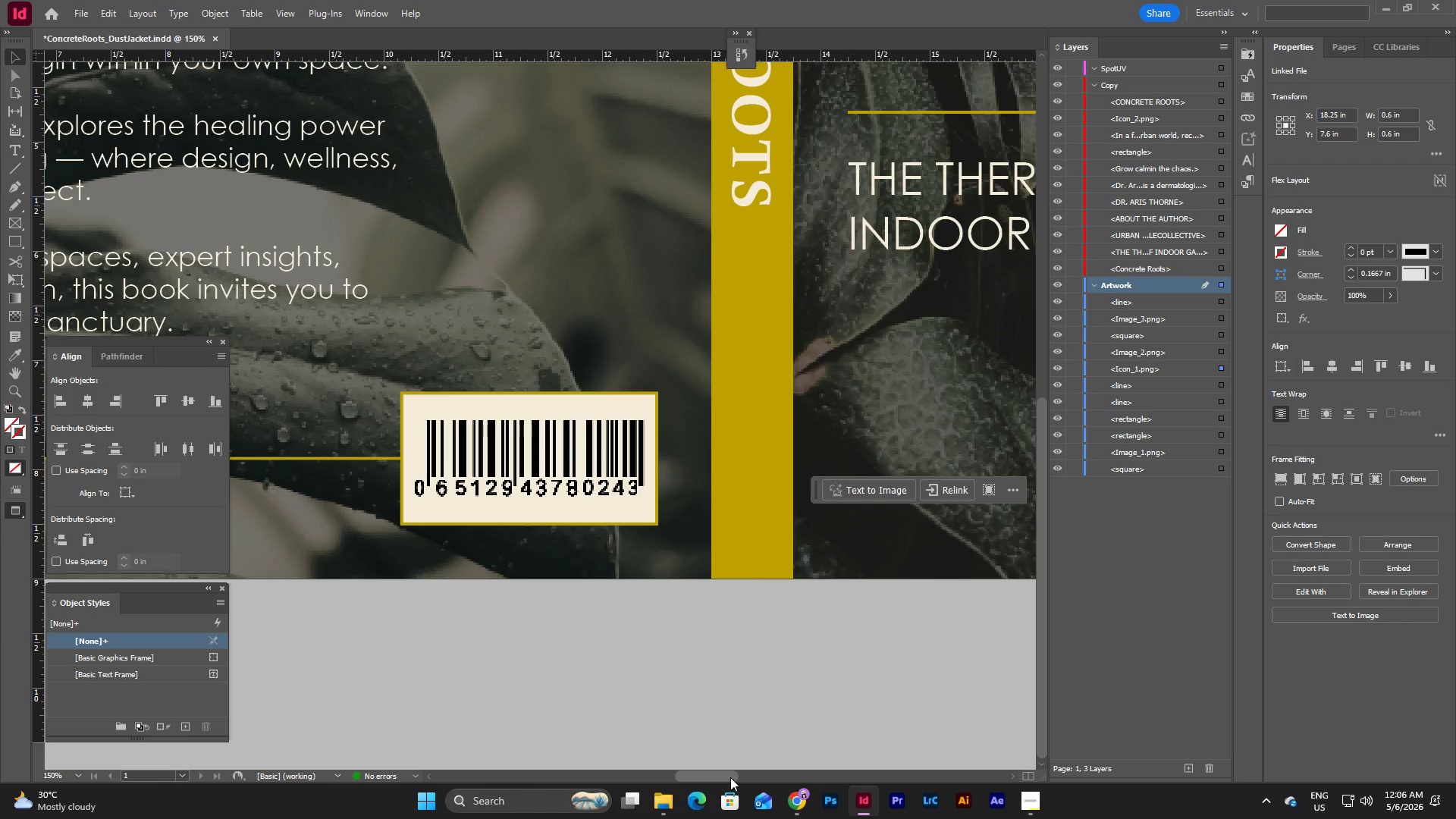 
left_click_drag(start_coordinate=[730, 777], to_coordinate=[760, 774])
 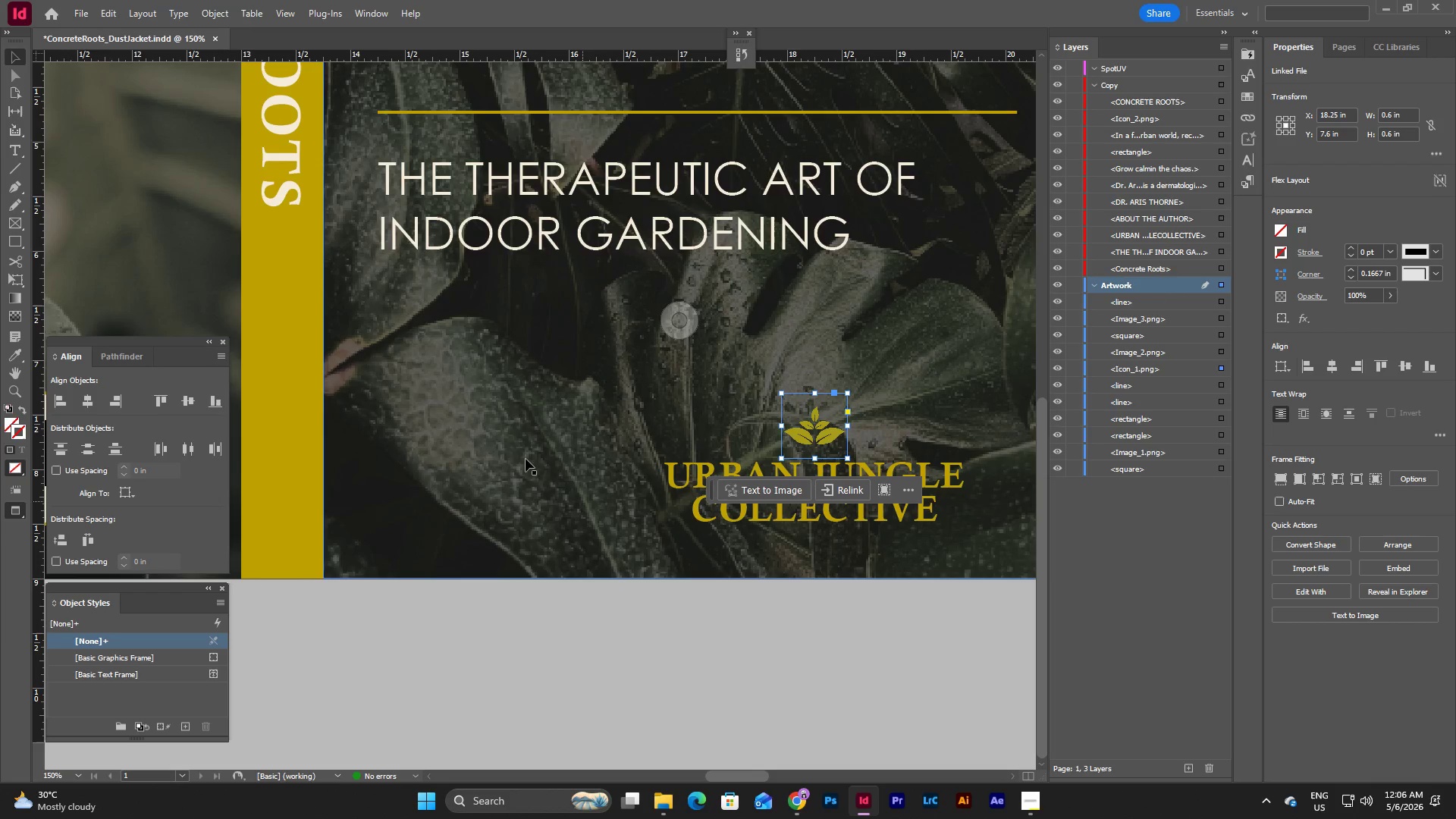 
left_click([506, 445])
 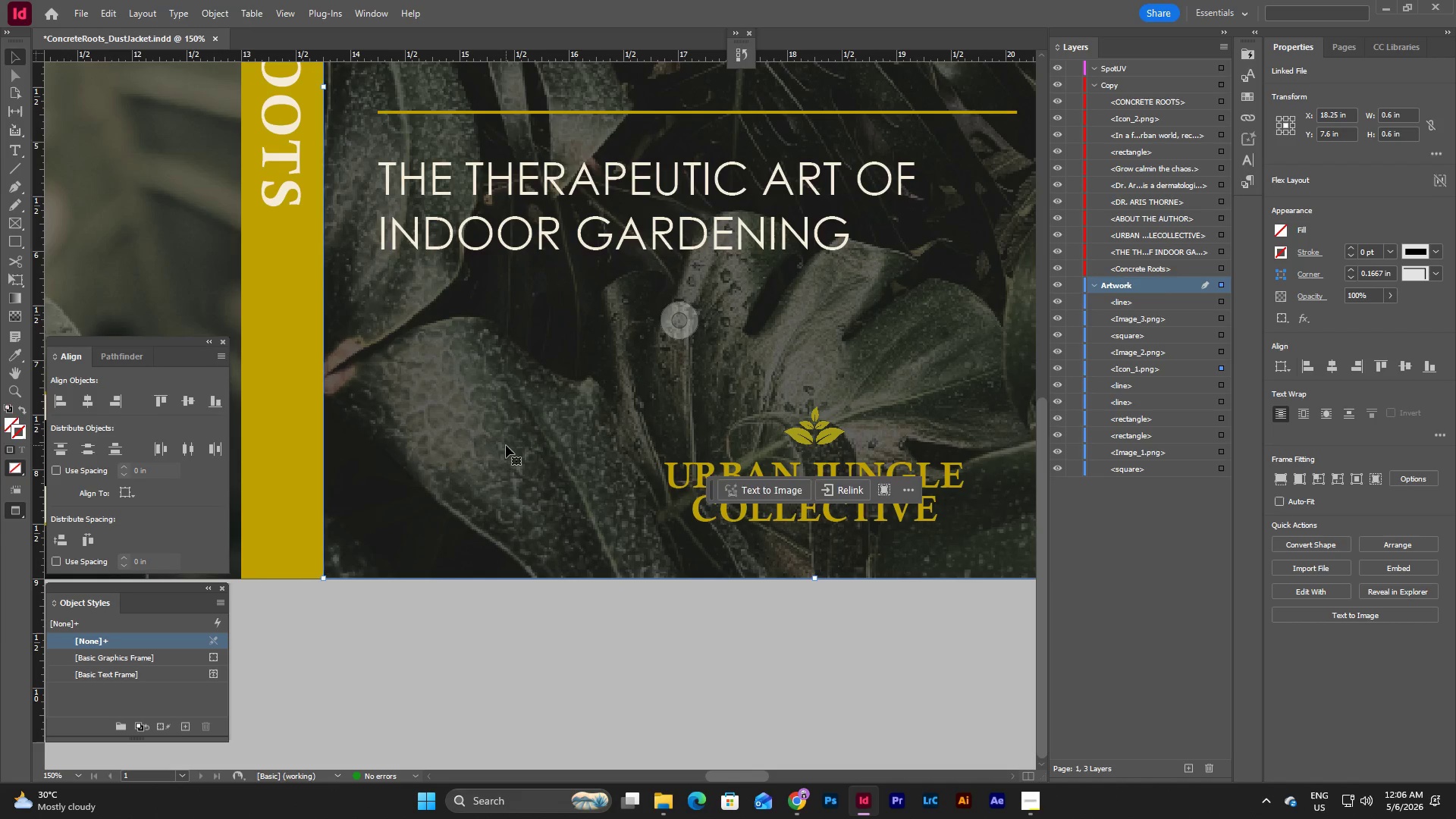 
key(Control+V)
 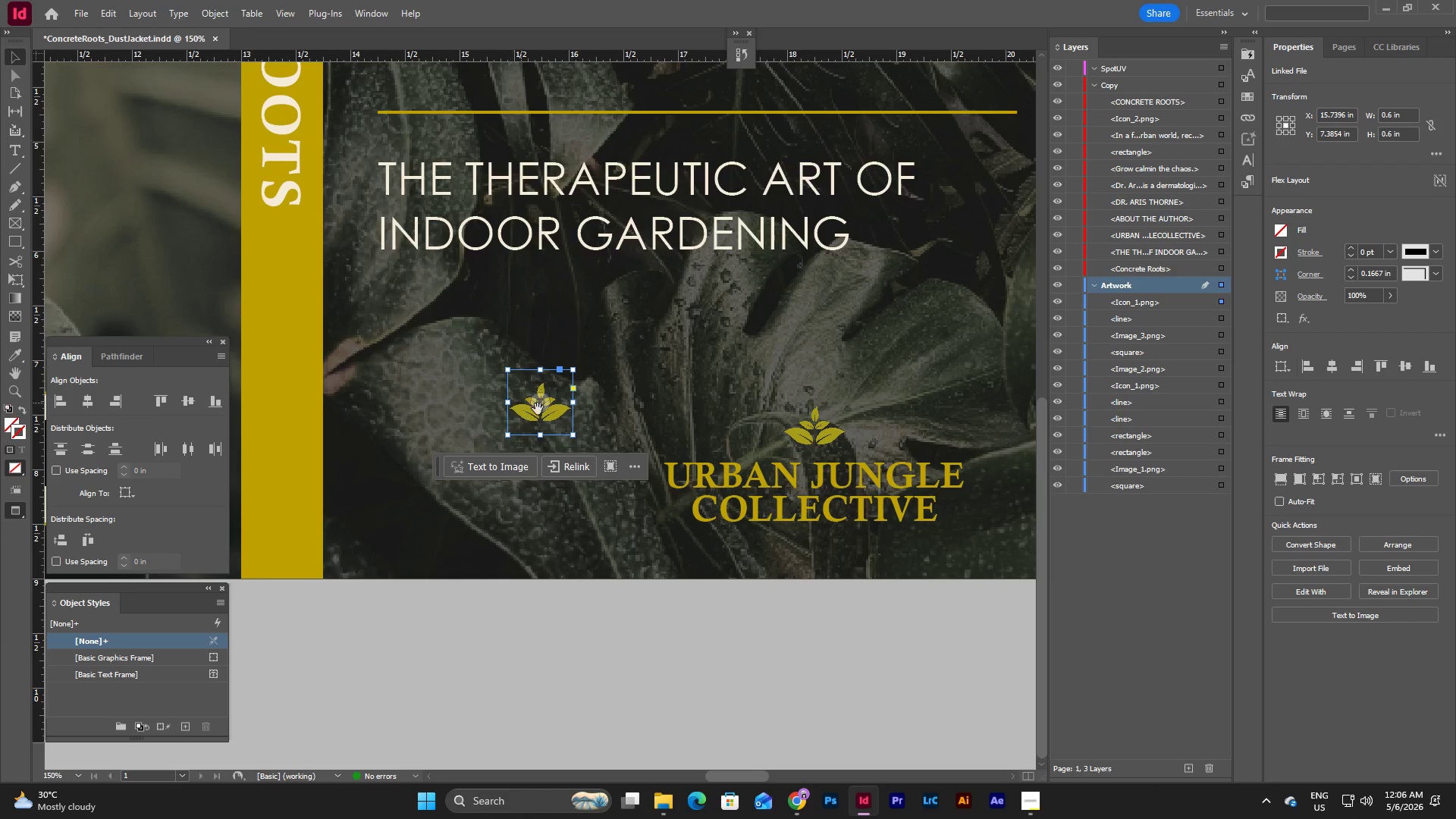 
left_click_drag(start_coordinate=[540, 408], to_coordinate=[455, 380])
 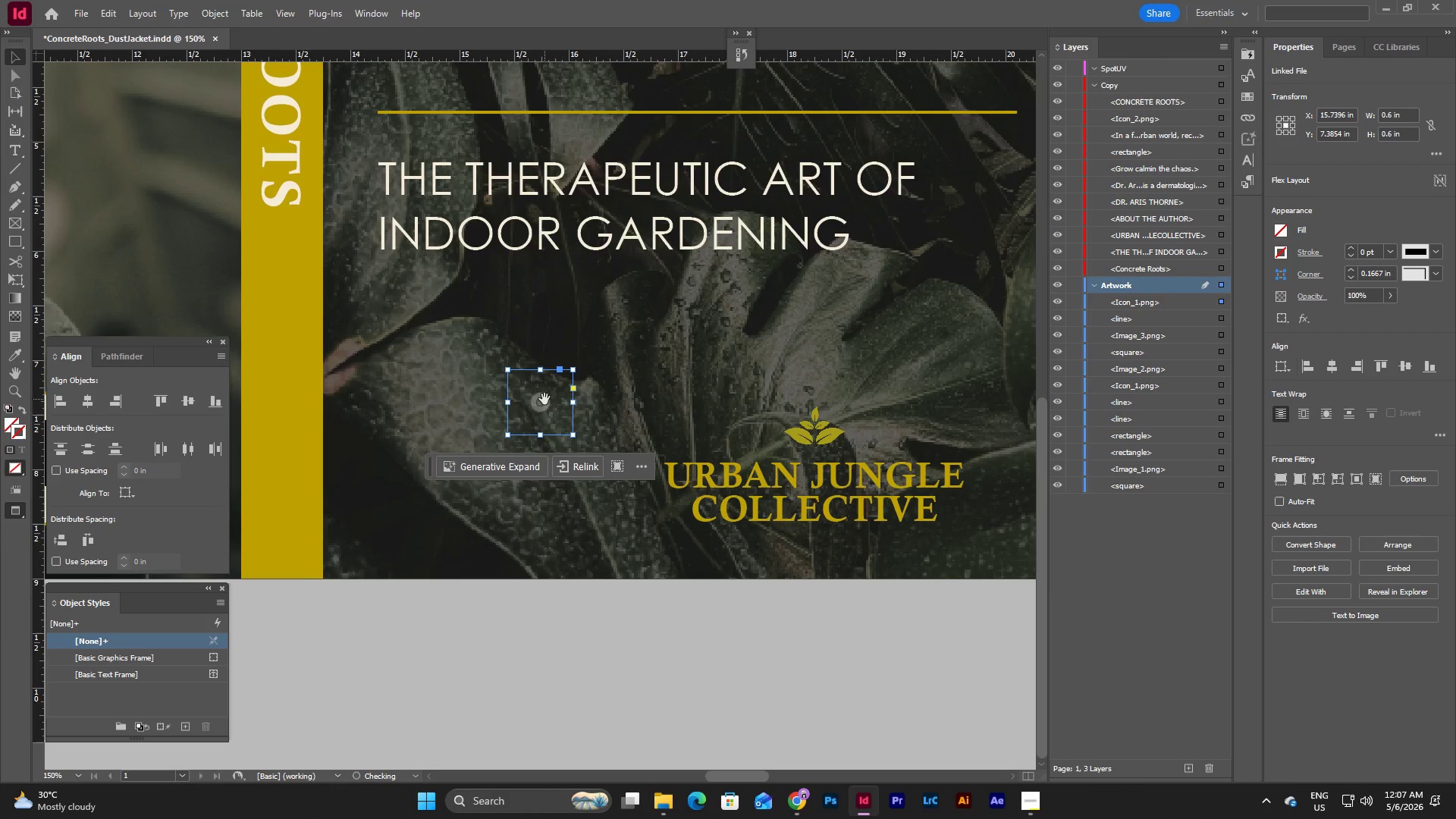 
key(Control+Z)
 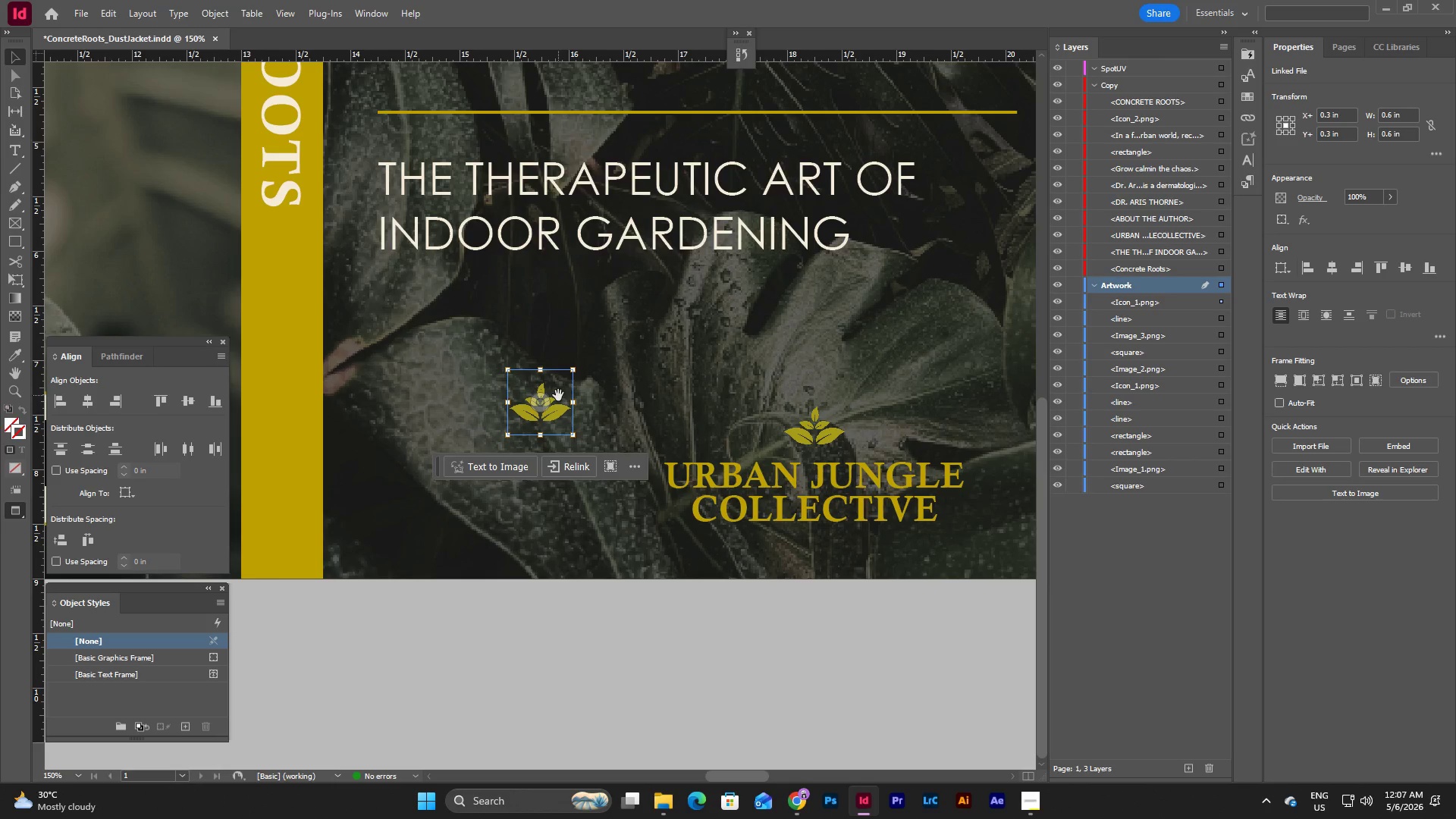 
left_click([661, 671])
 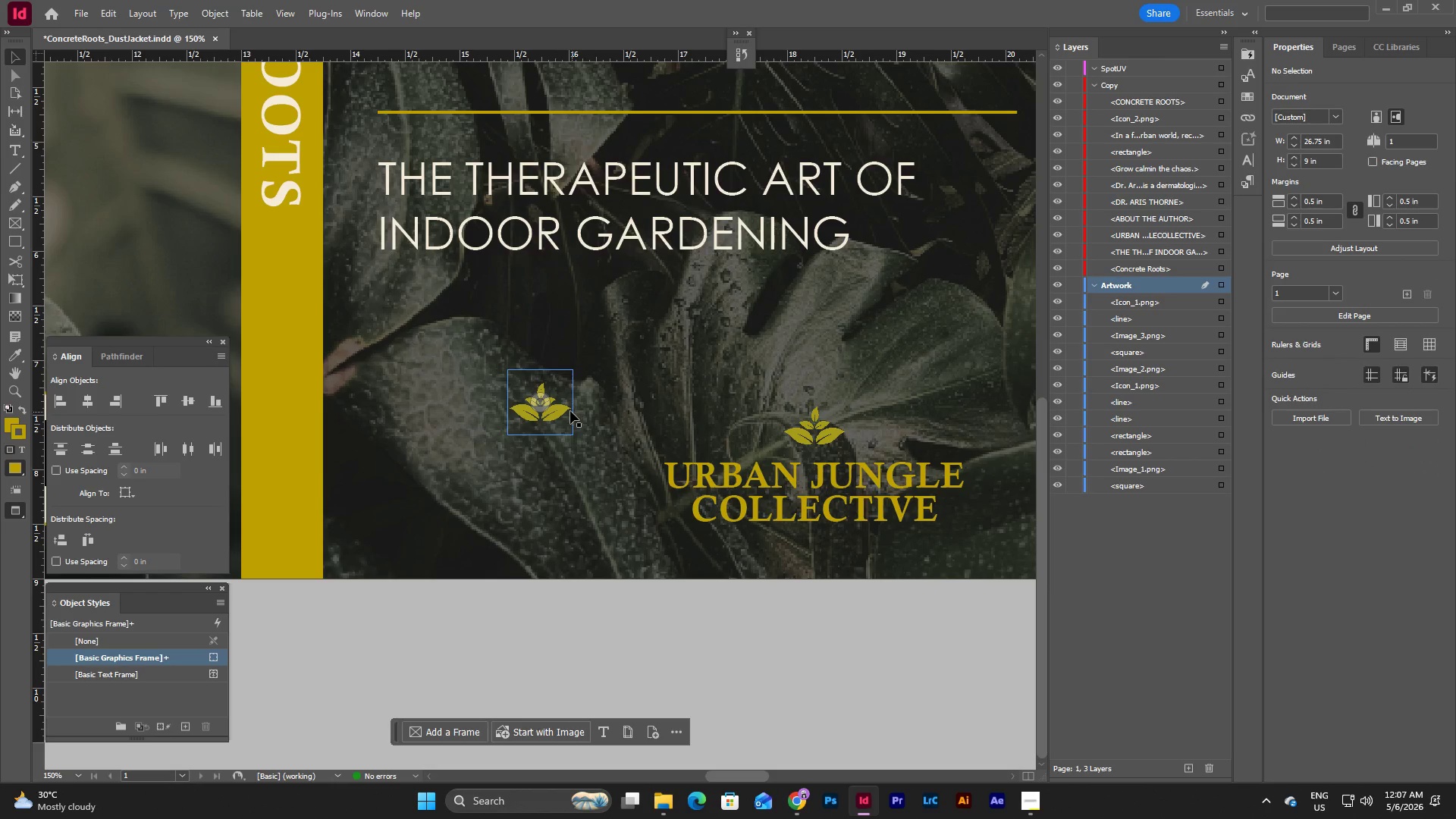 
left_click_drag(start_coordinate=[566, 405], to_coordinate=[557, 357])
 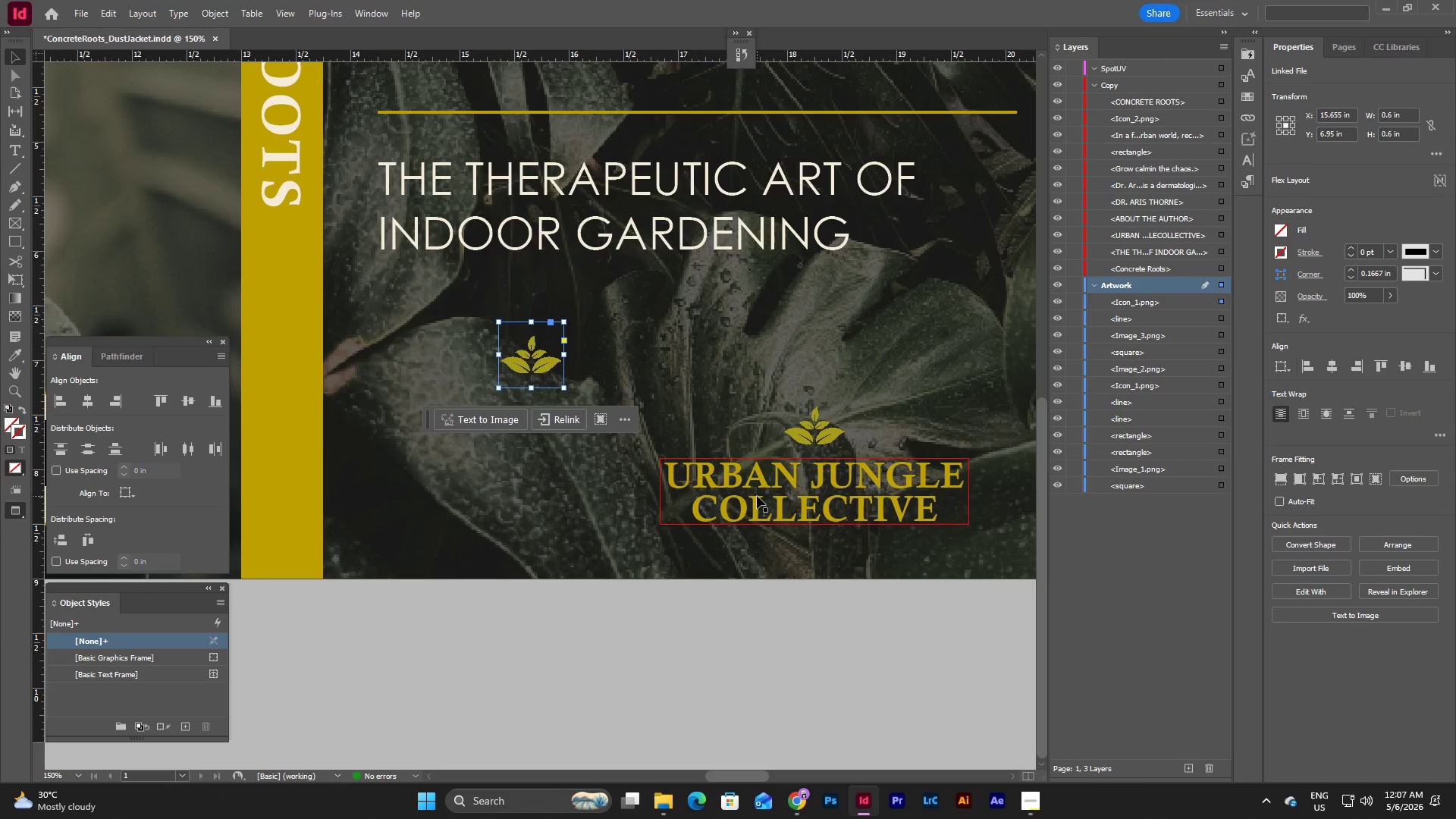 
left_click([757, 496])
 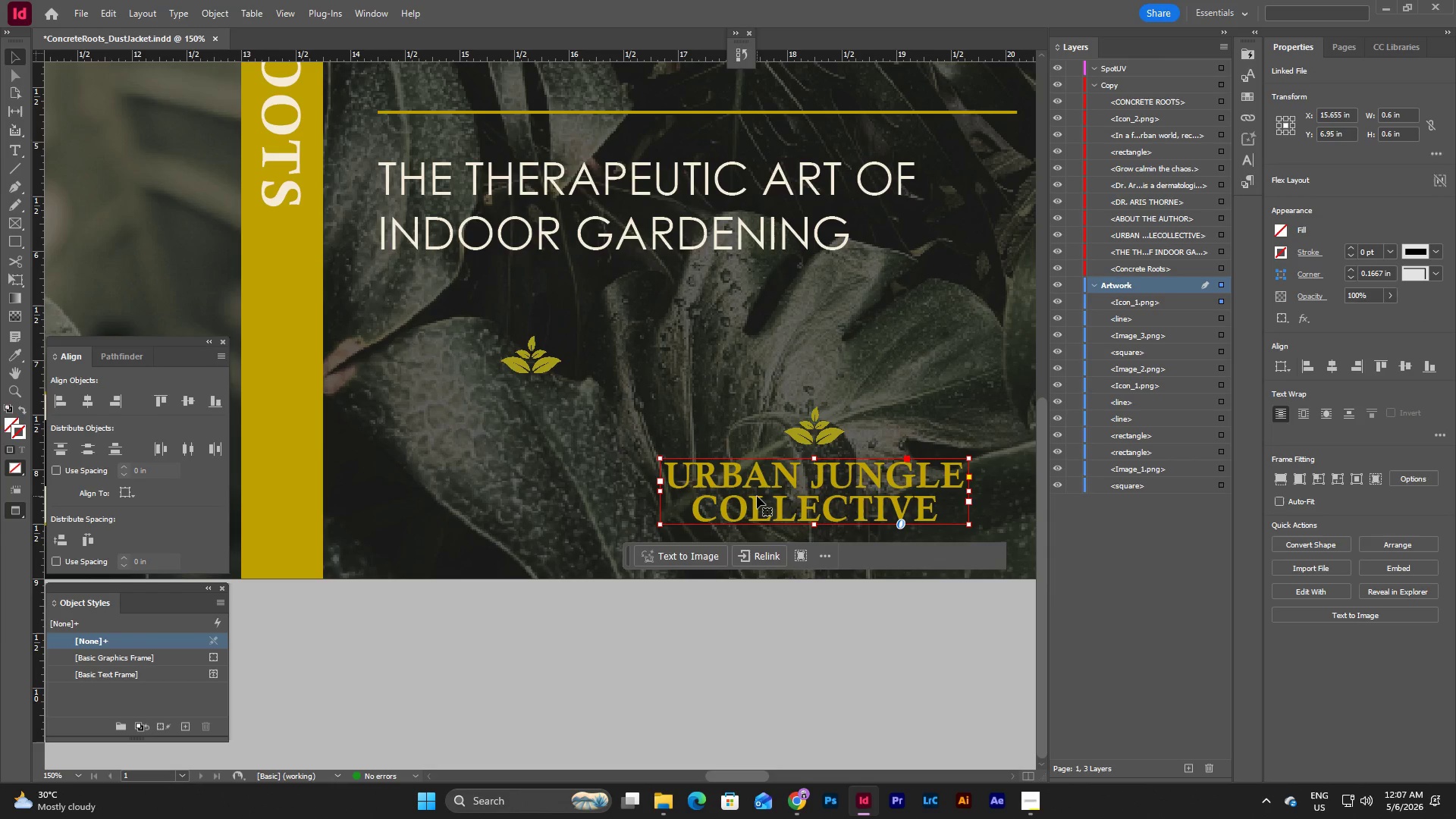 
key(Control+C)
 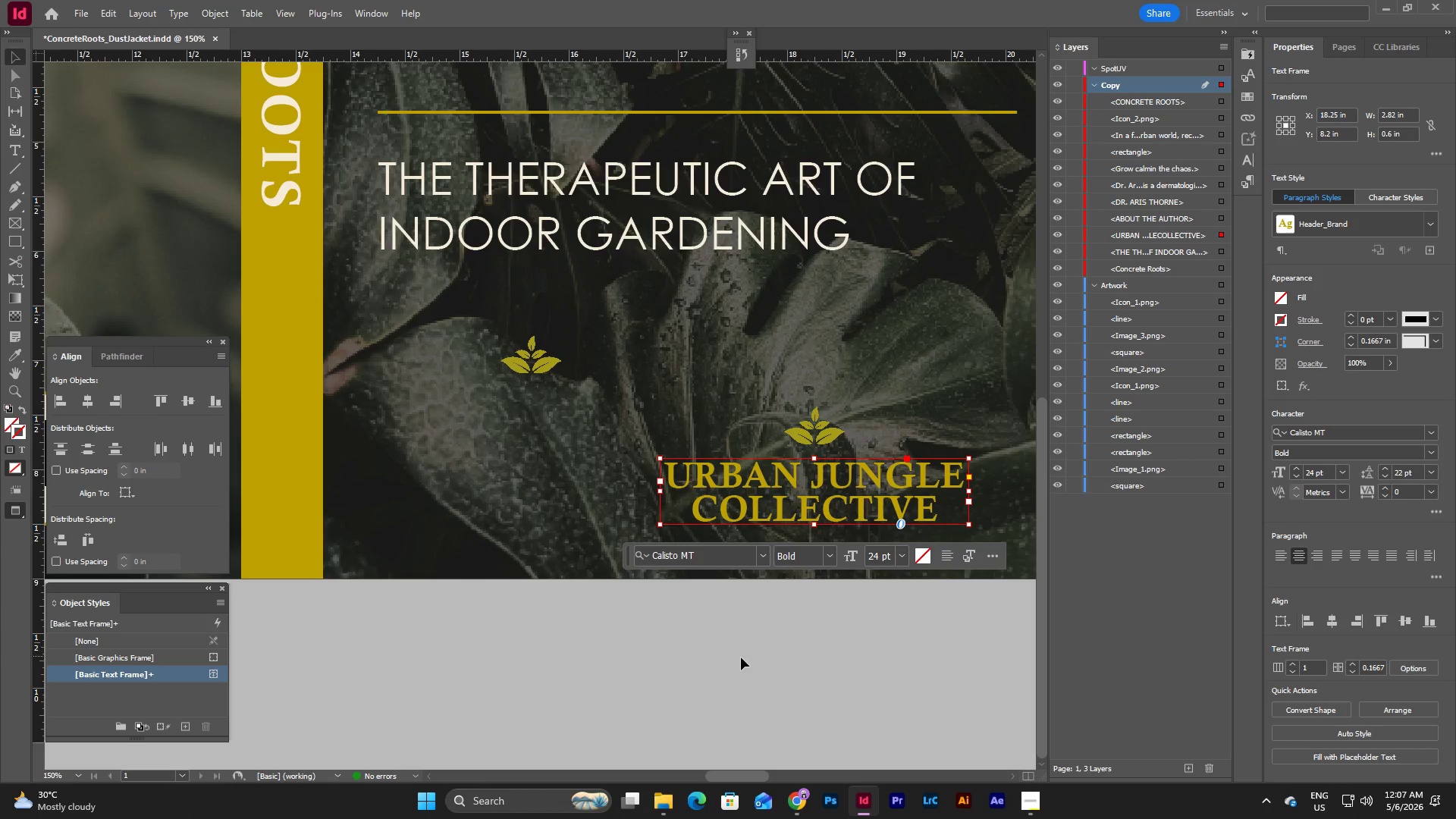 
left_click([740, 657])
 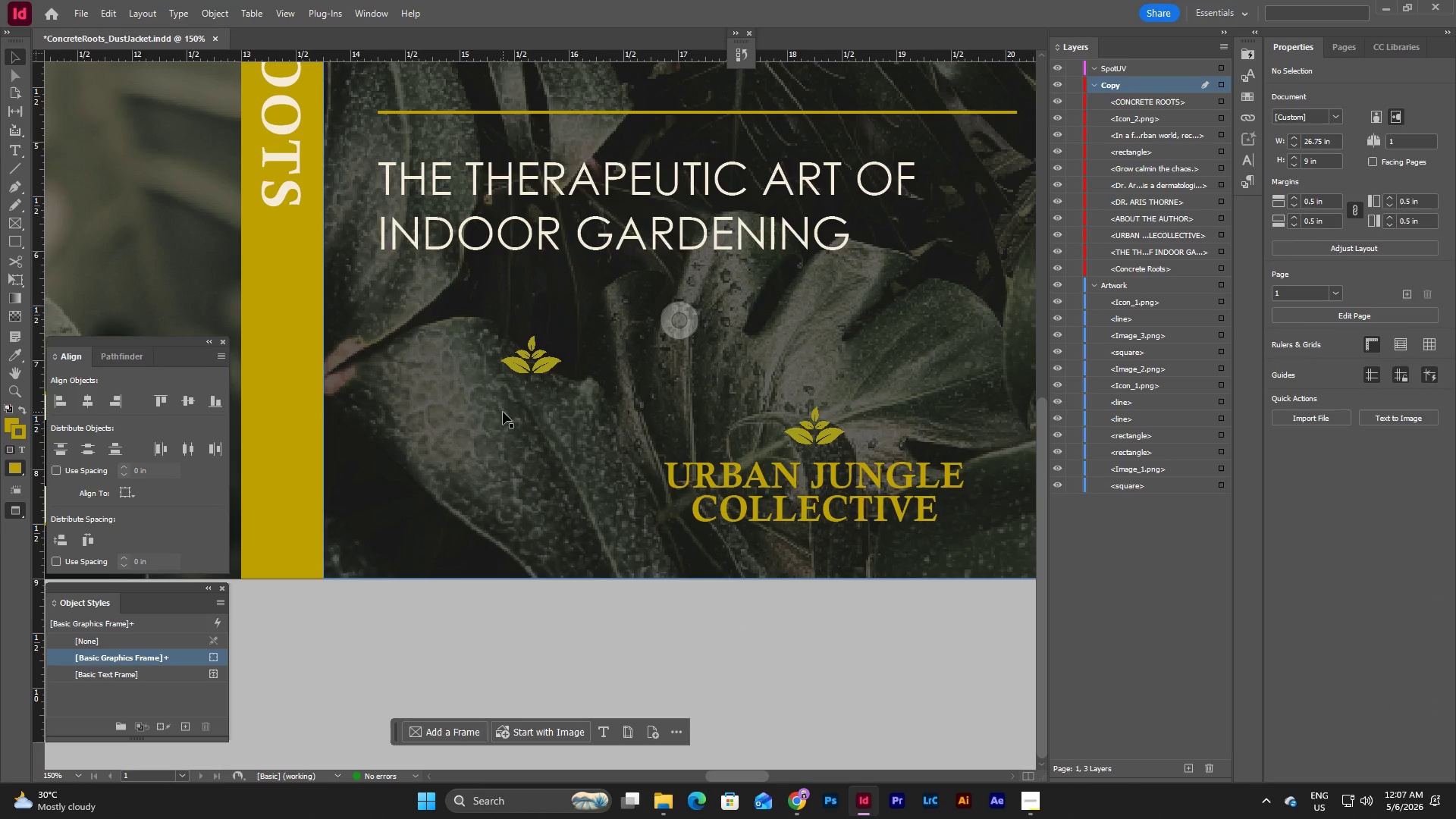 
left_click([500, 413])
 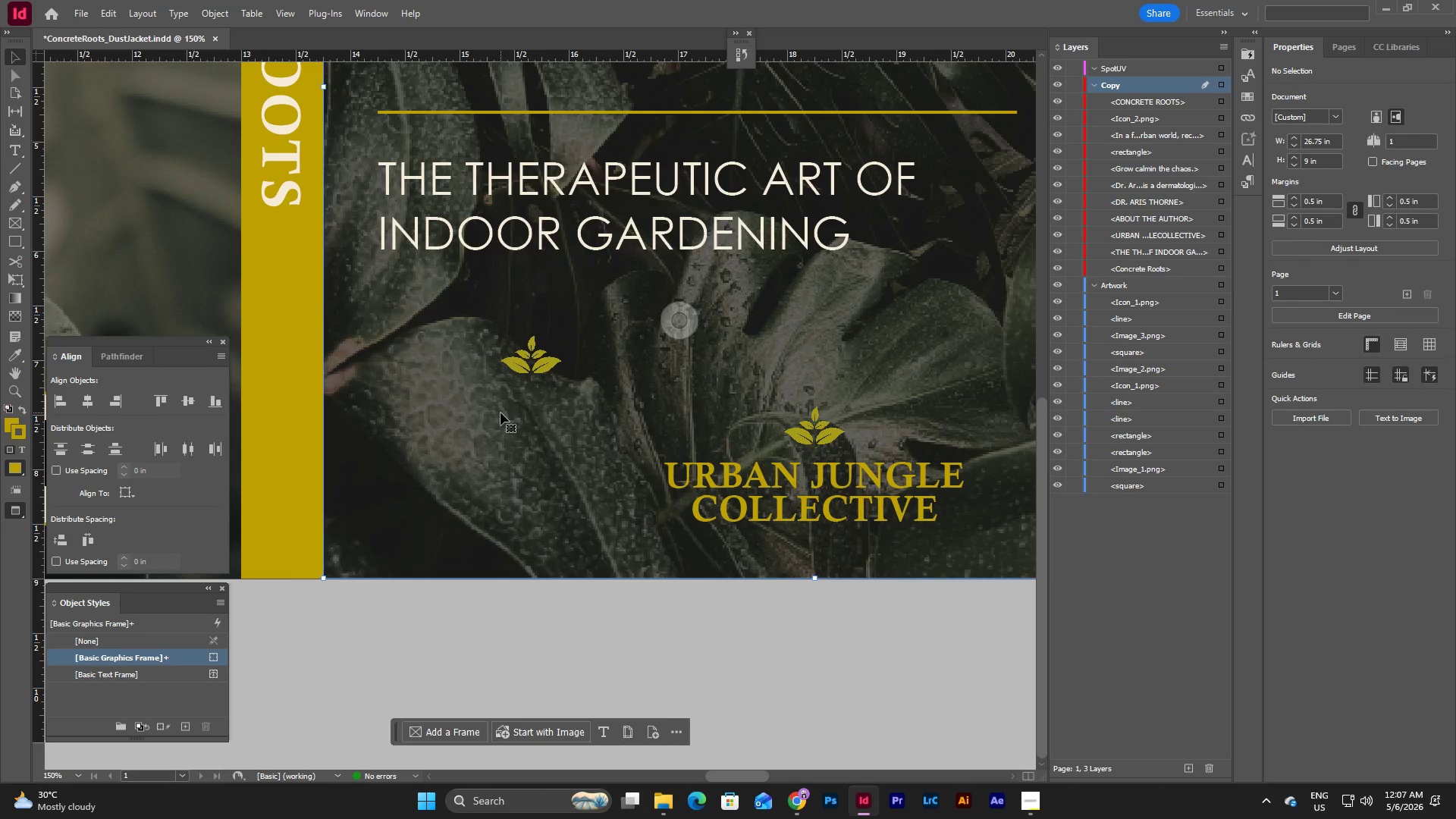 
key(Control+V)
 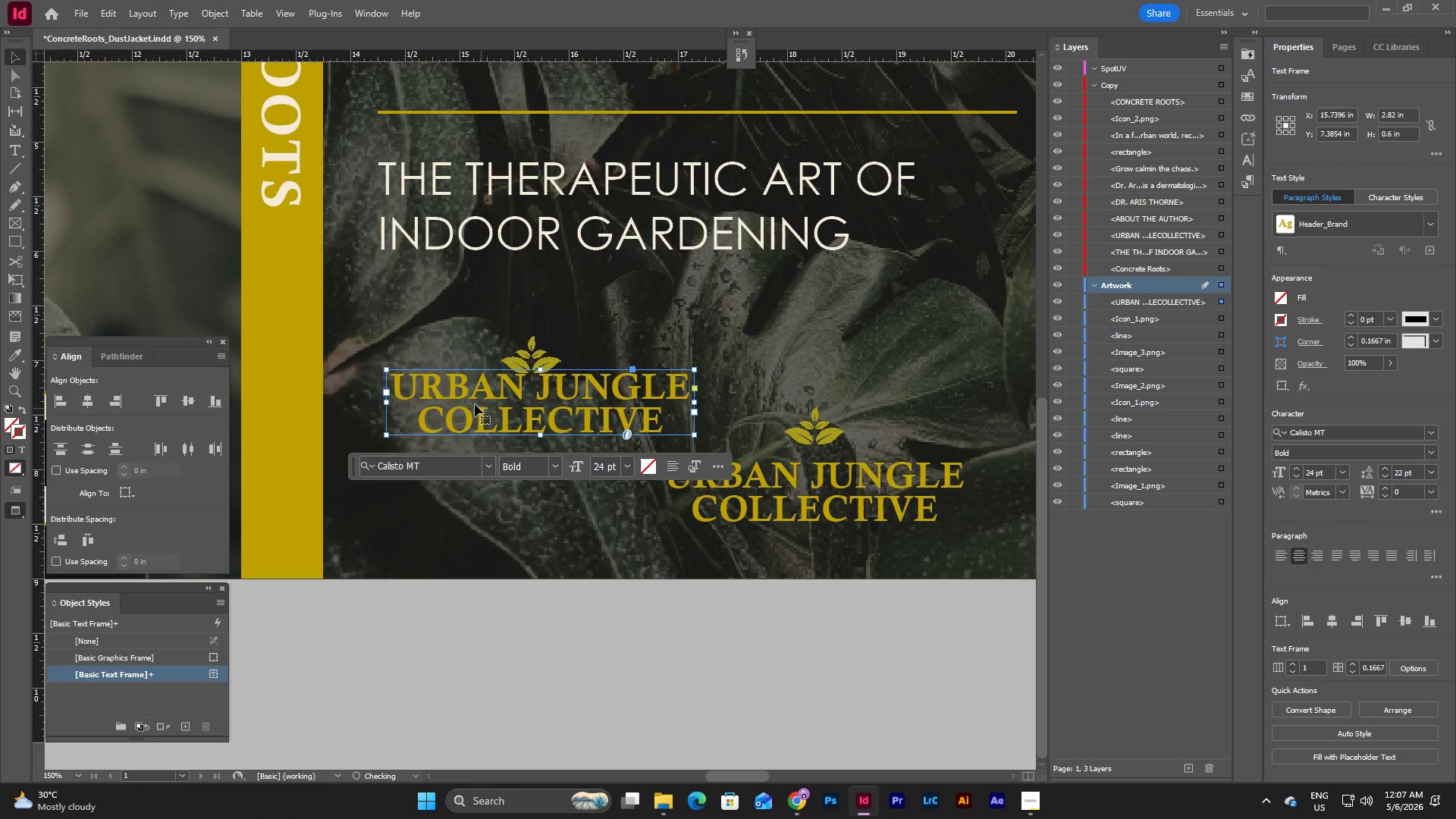 
left_click_drag(start_coordinate=[475, 404], to_coordinate=[652, 354])
 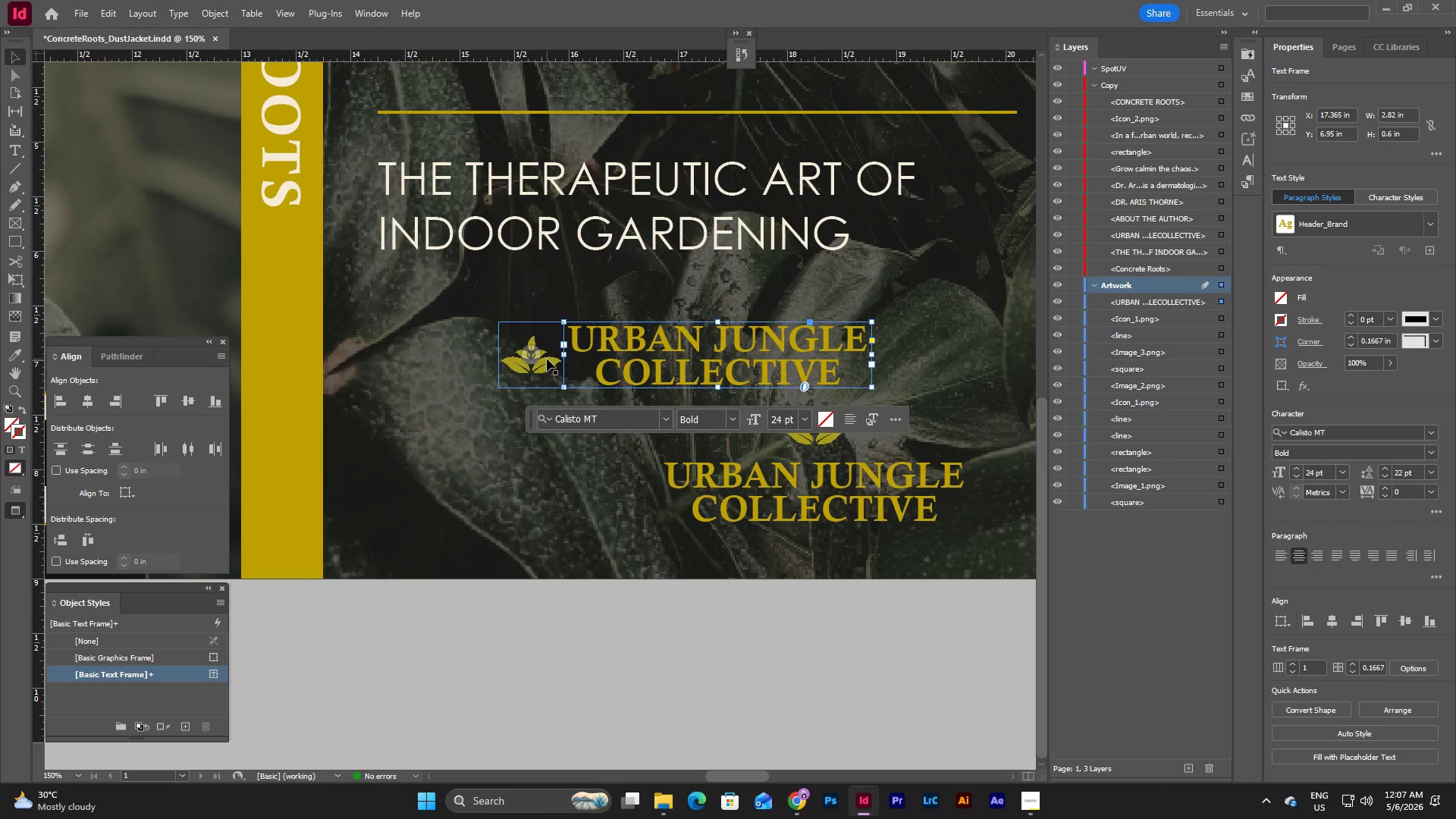 
left_click([547, 359])
 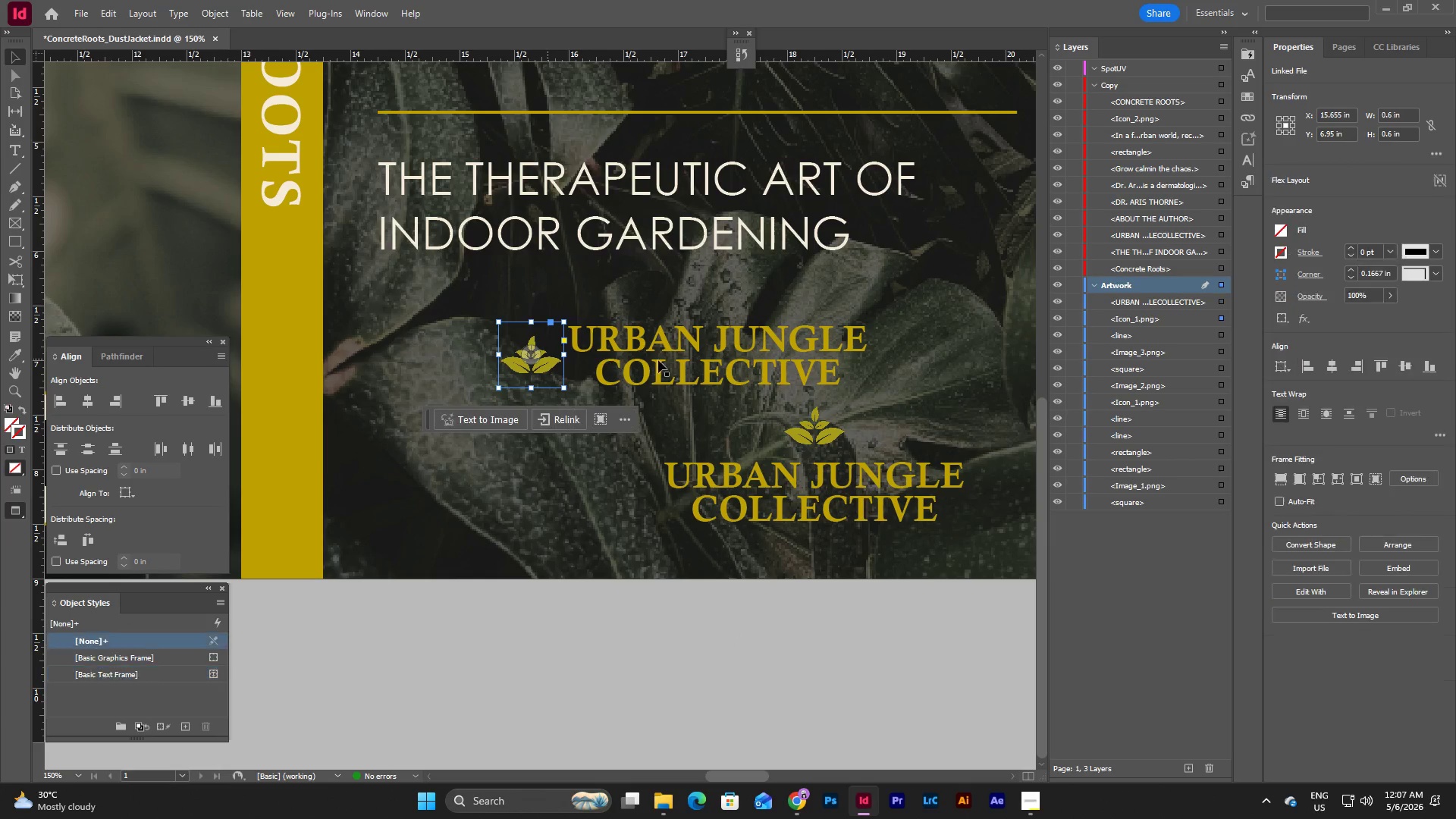 
left_click([658, 360])
 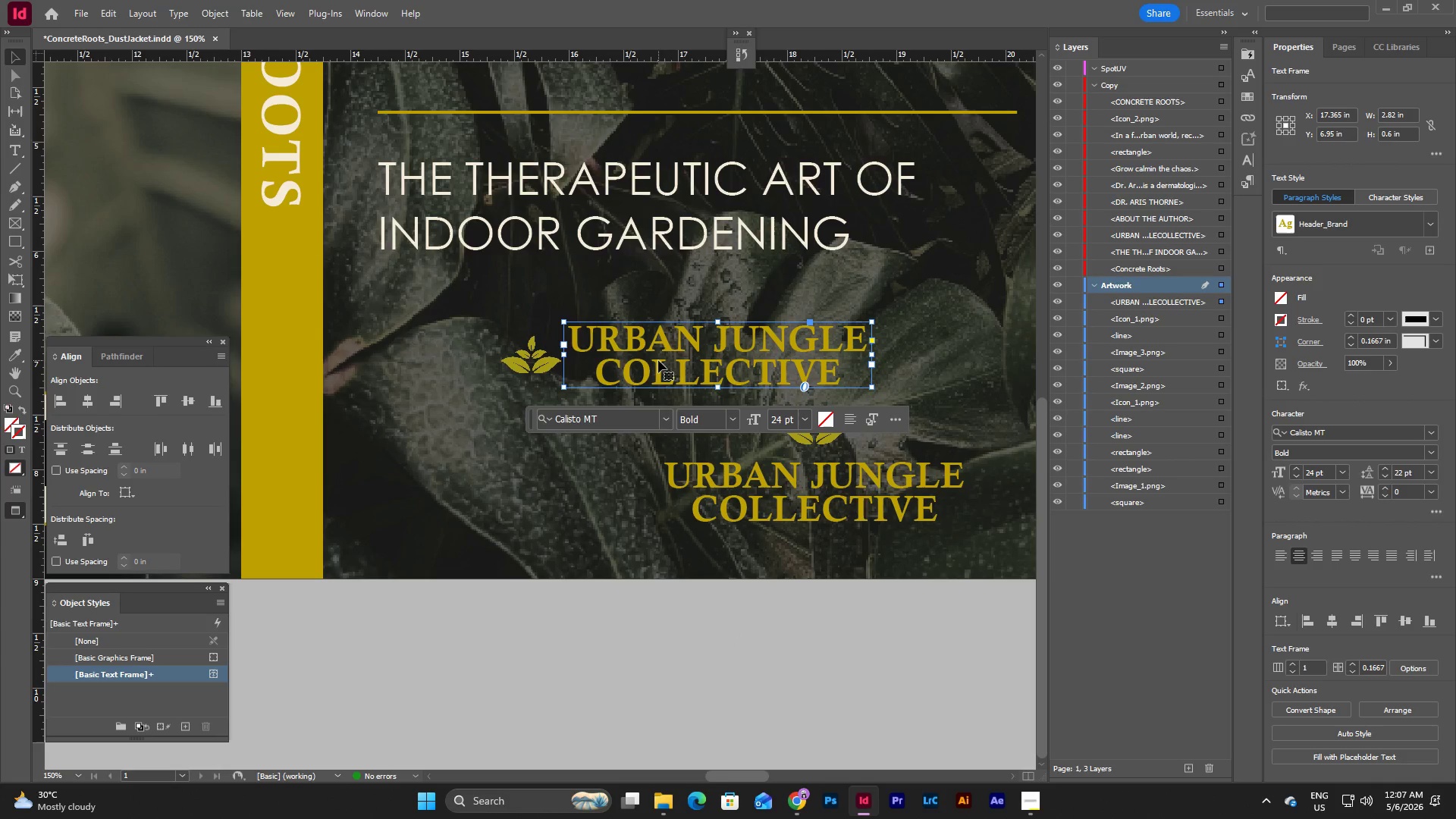 
key(Shift+ArrowRight)
 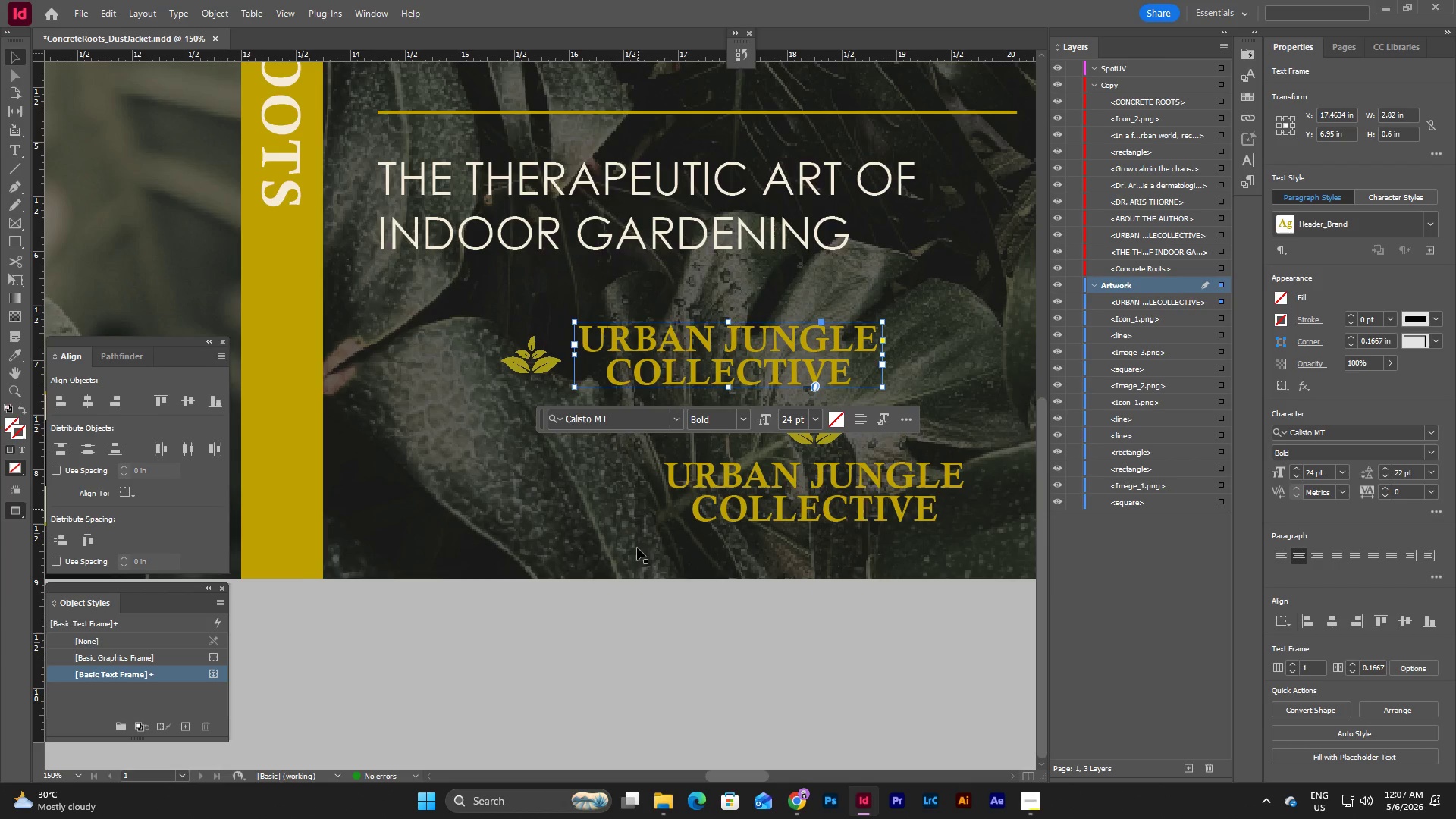 
left_click([640, 657])
 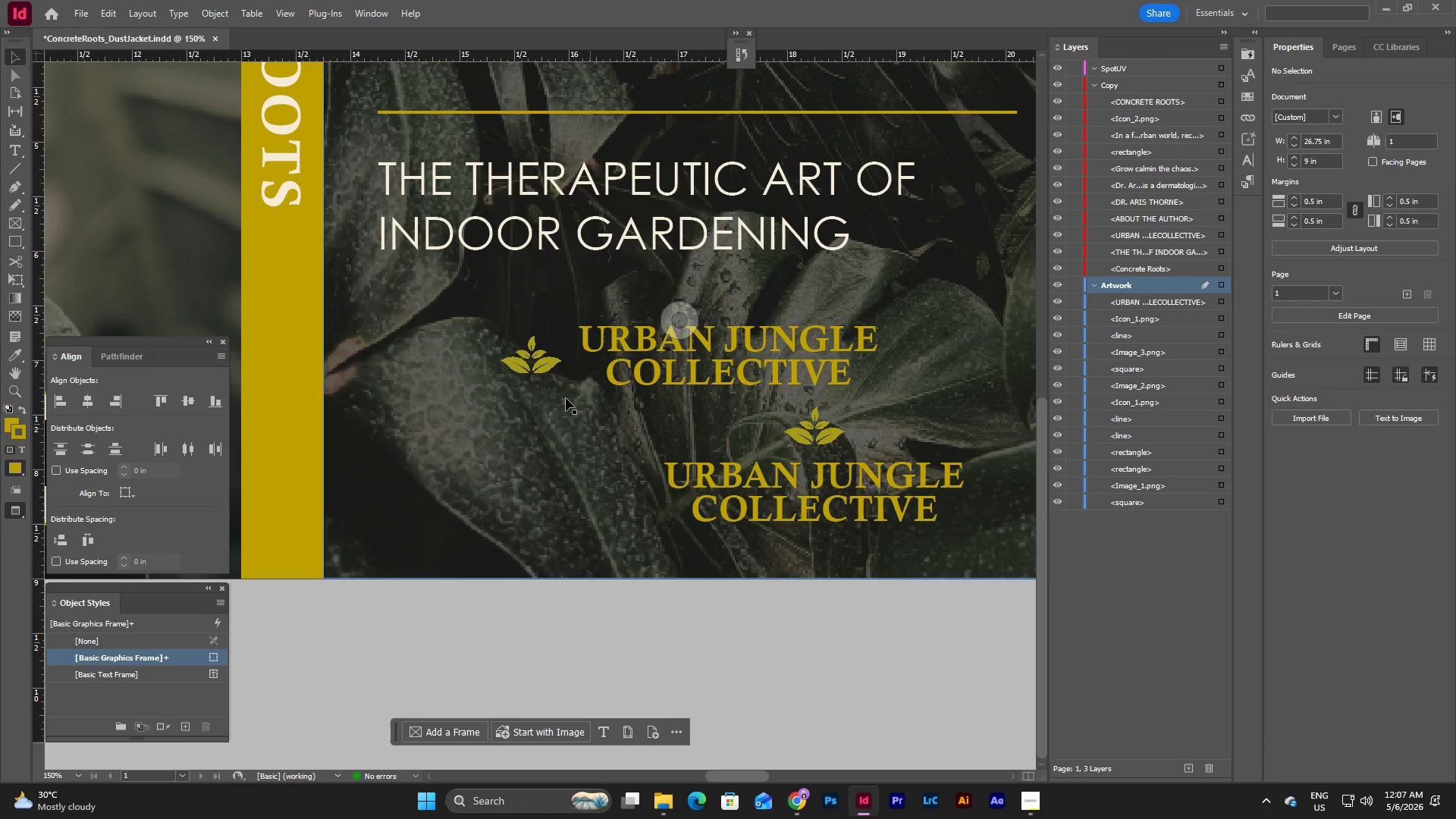 
left_click([532, 349])
 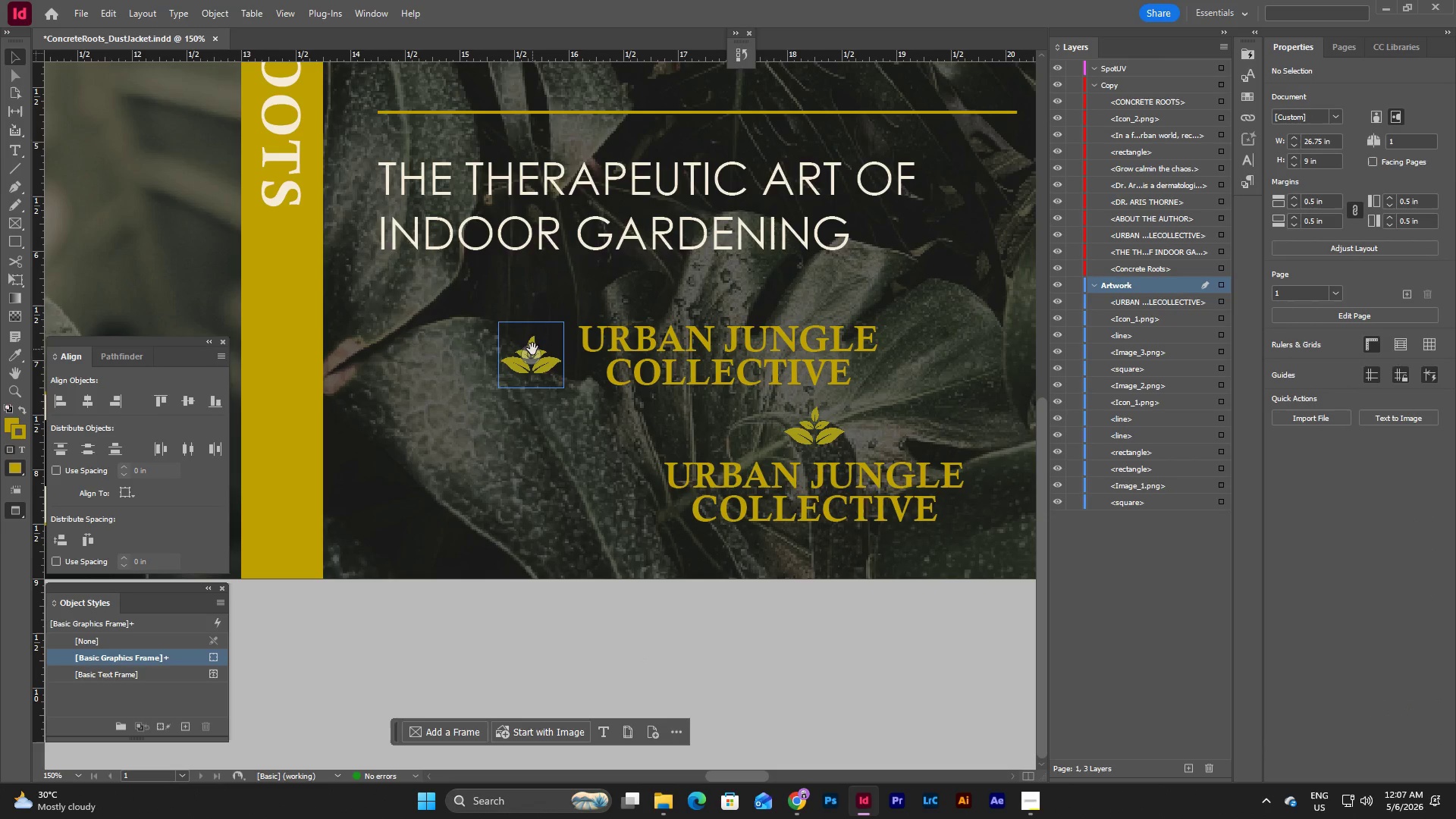 
hold_key(key=ShiftLeft, duration=0.8)
left_click([676, 341])
 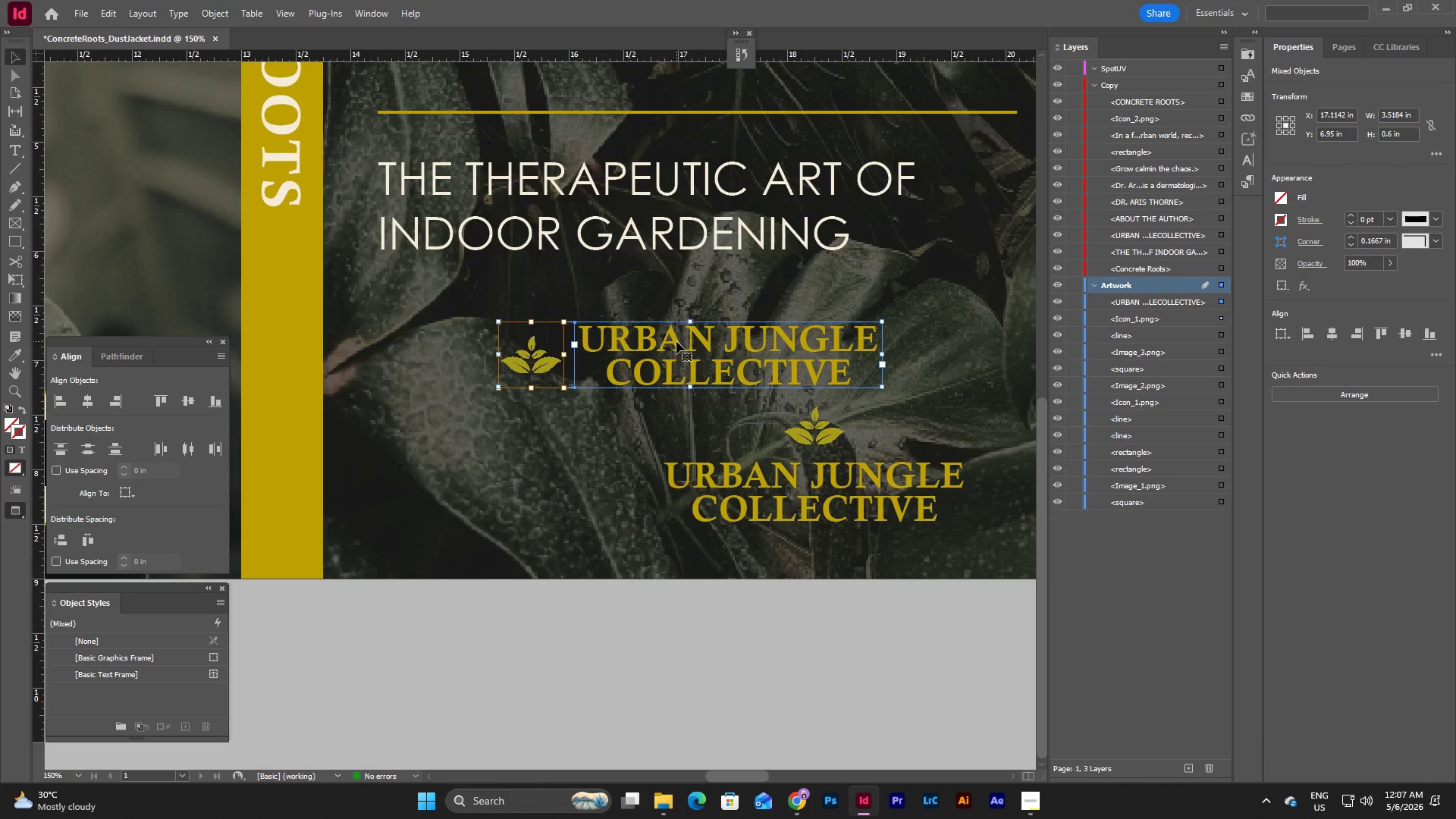 
left_click([629, 652])
 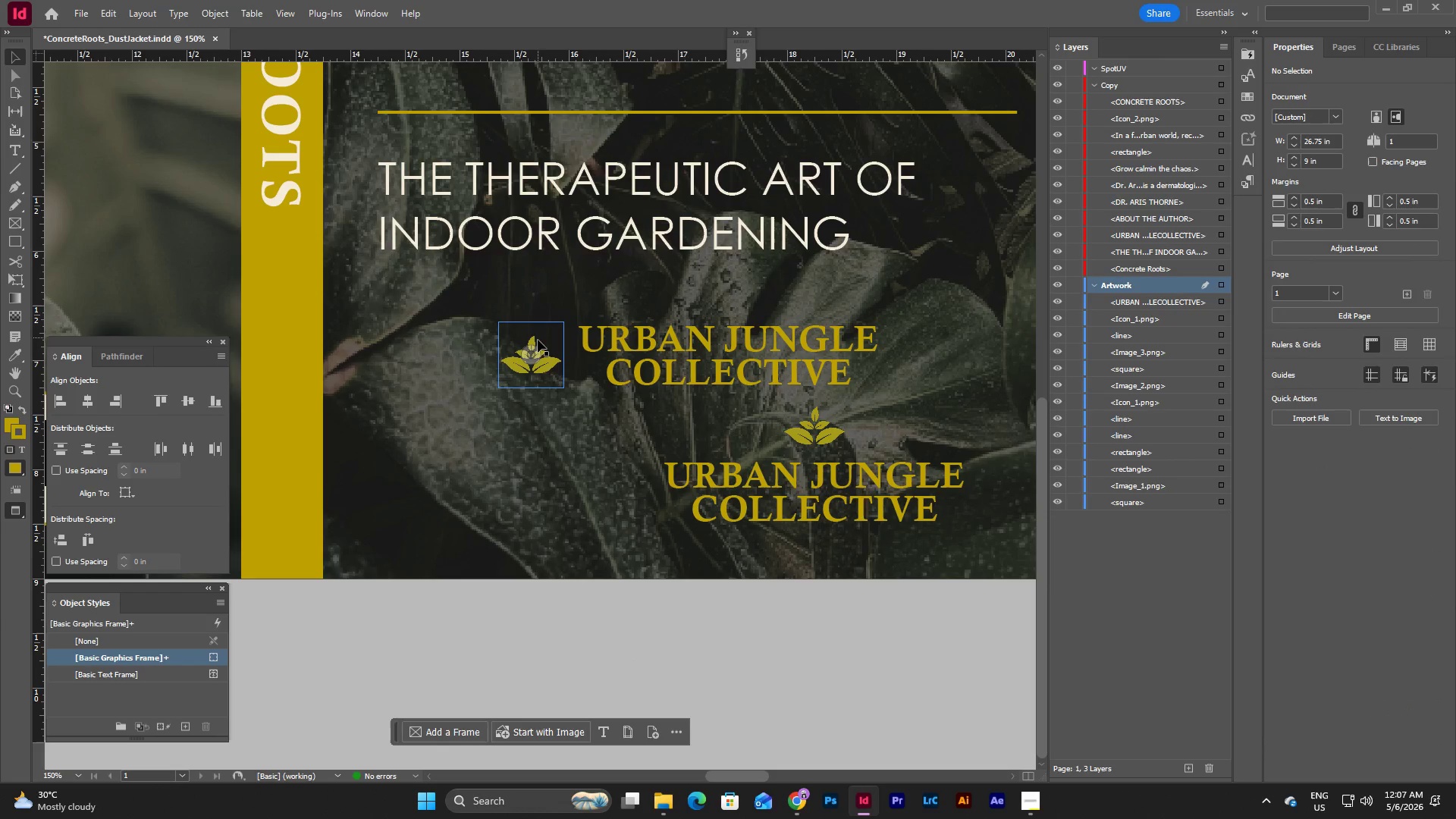 
left_click([537, 345])
 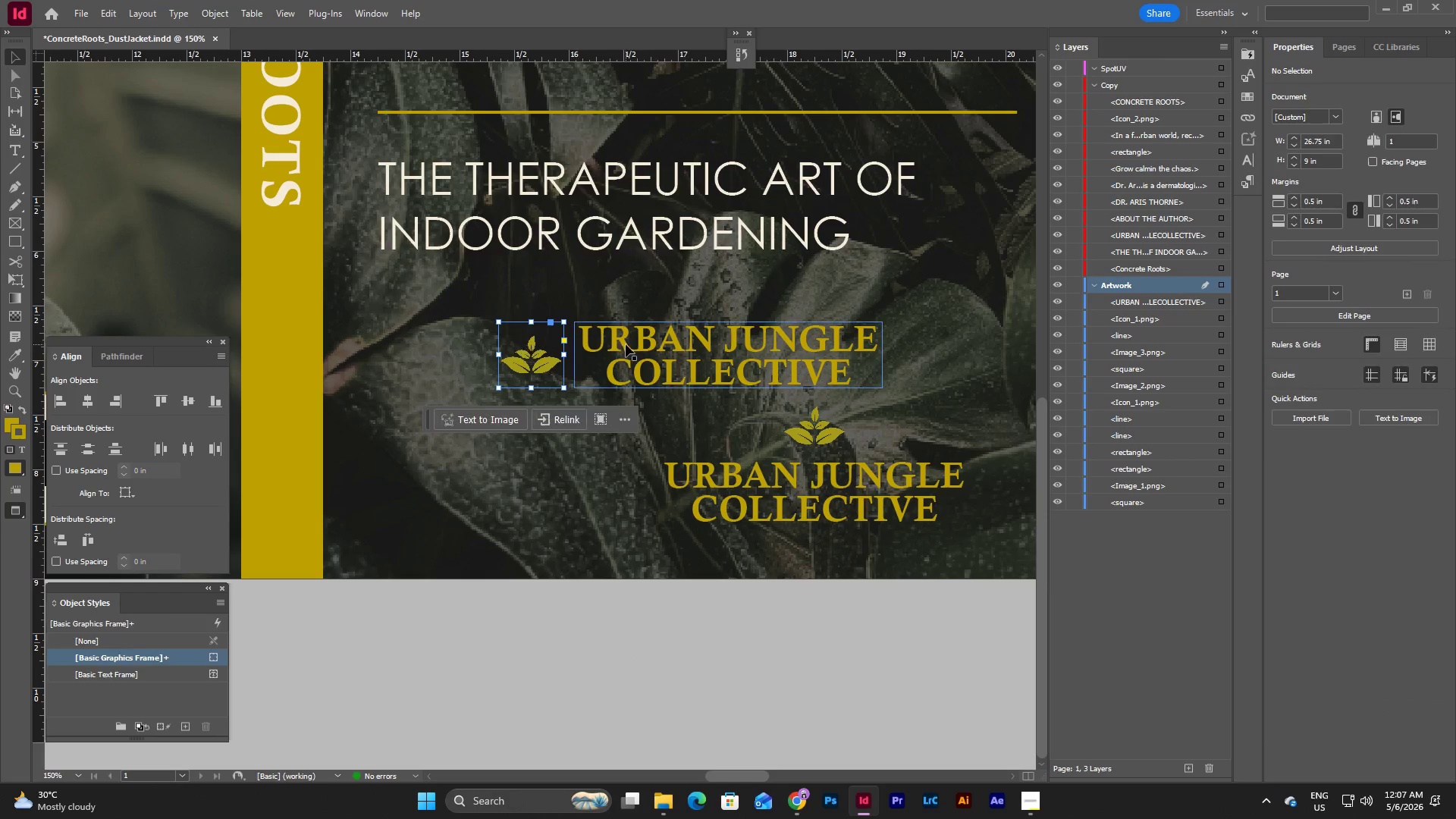 
hold_key(key=ShiftLeft, duration=0.5)
left_click([643, 347])
 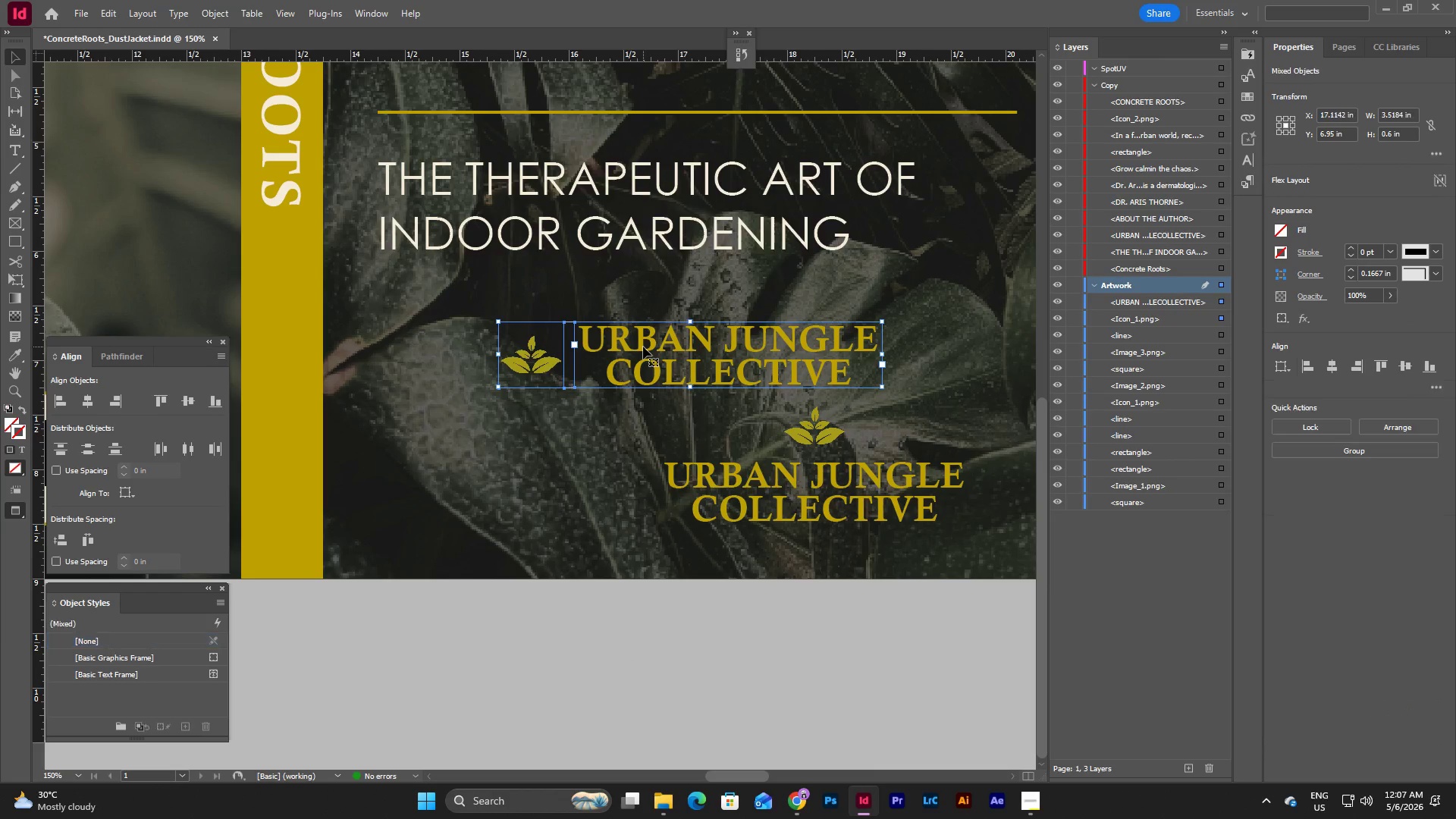 
right_click([643, 347])
 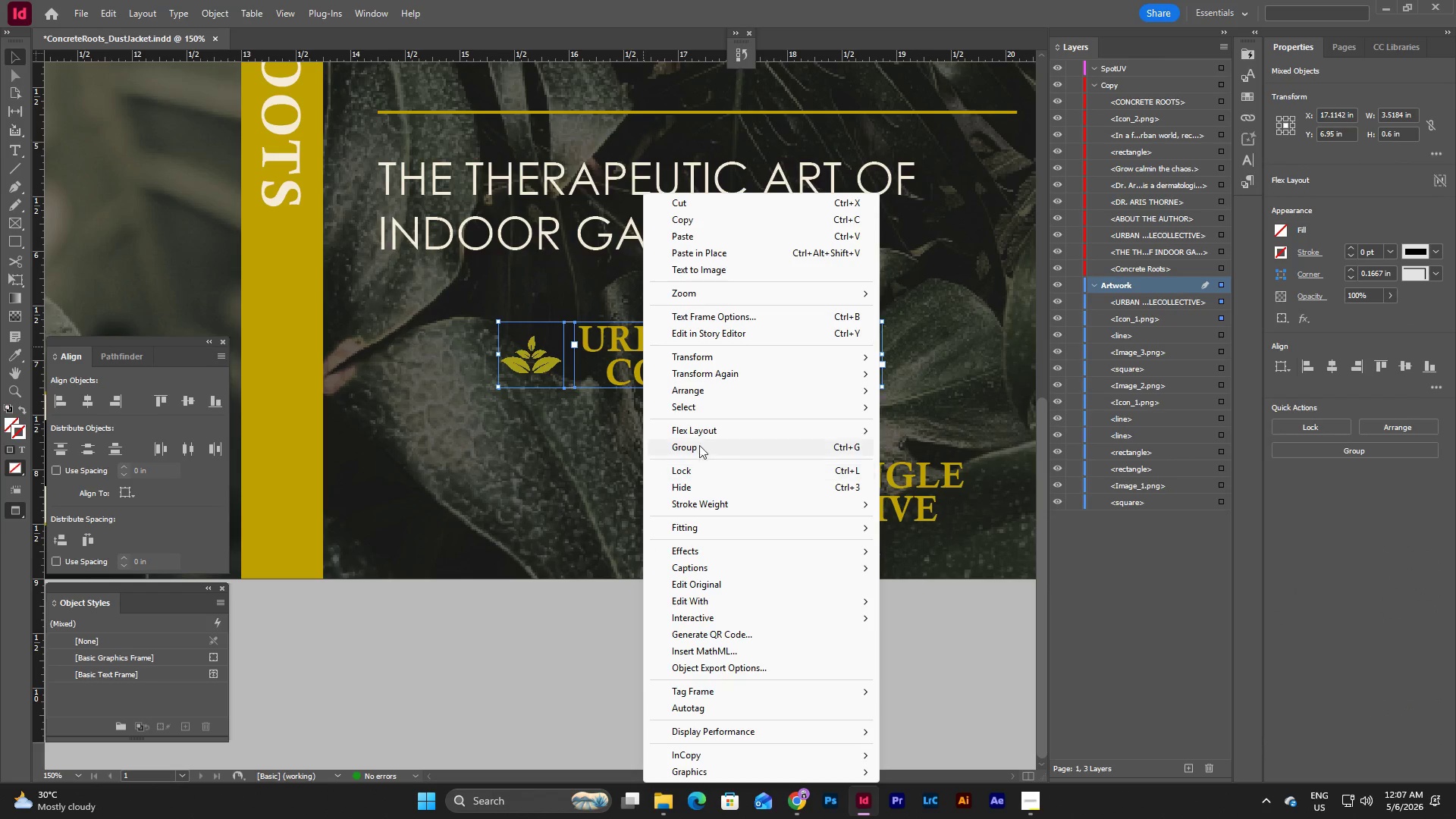 
left_click([699, 449])
 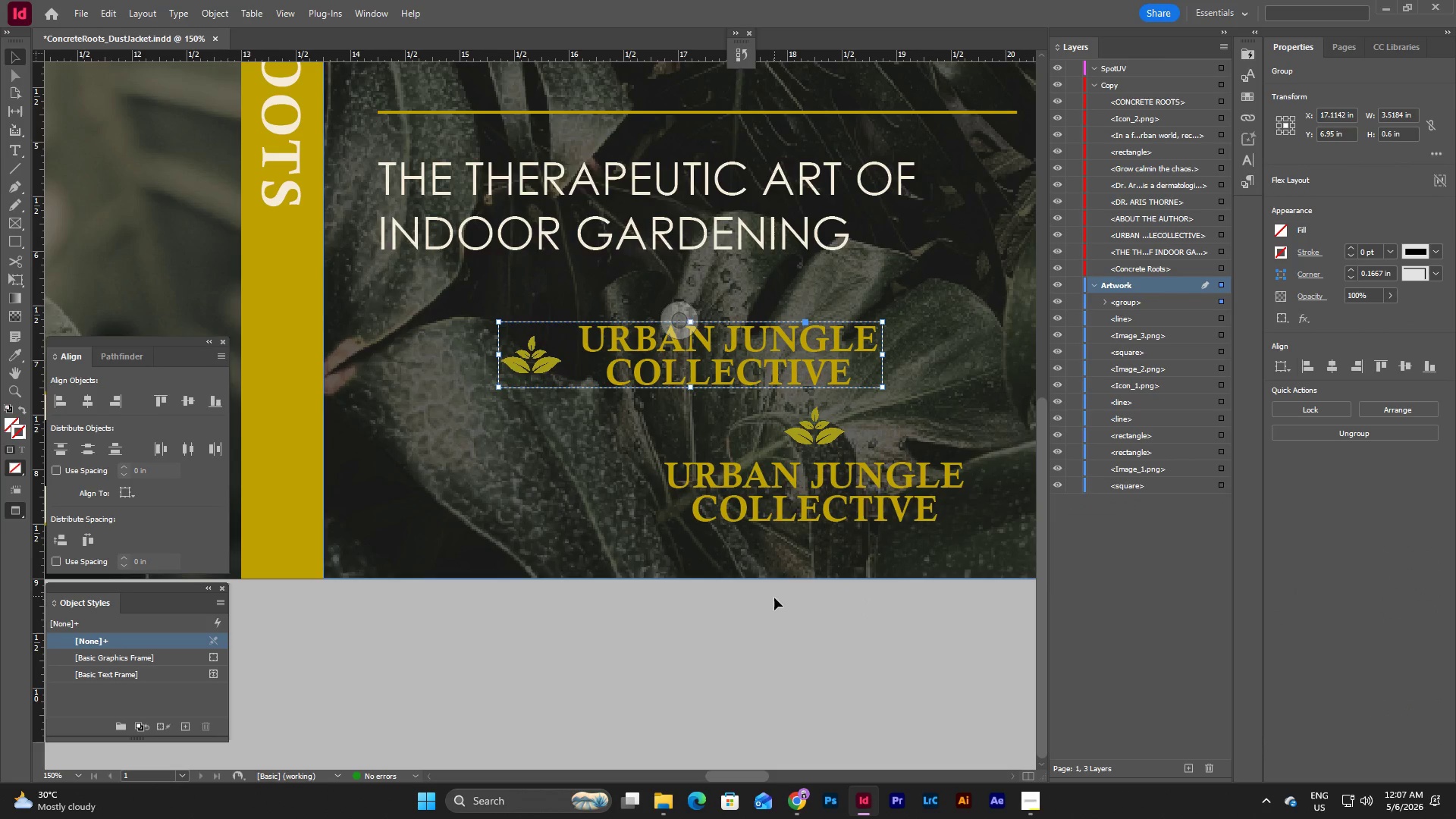 
left_click([774, 604])
 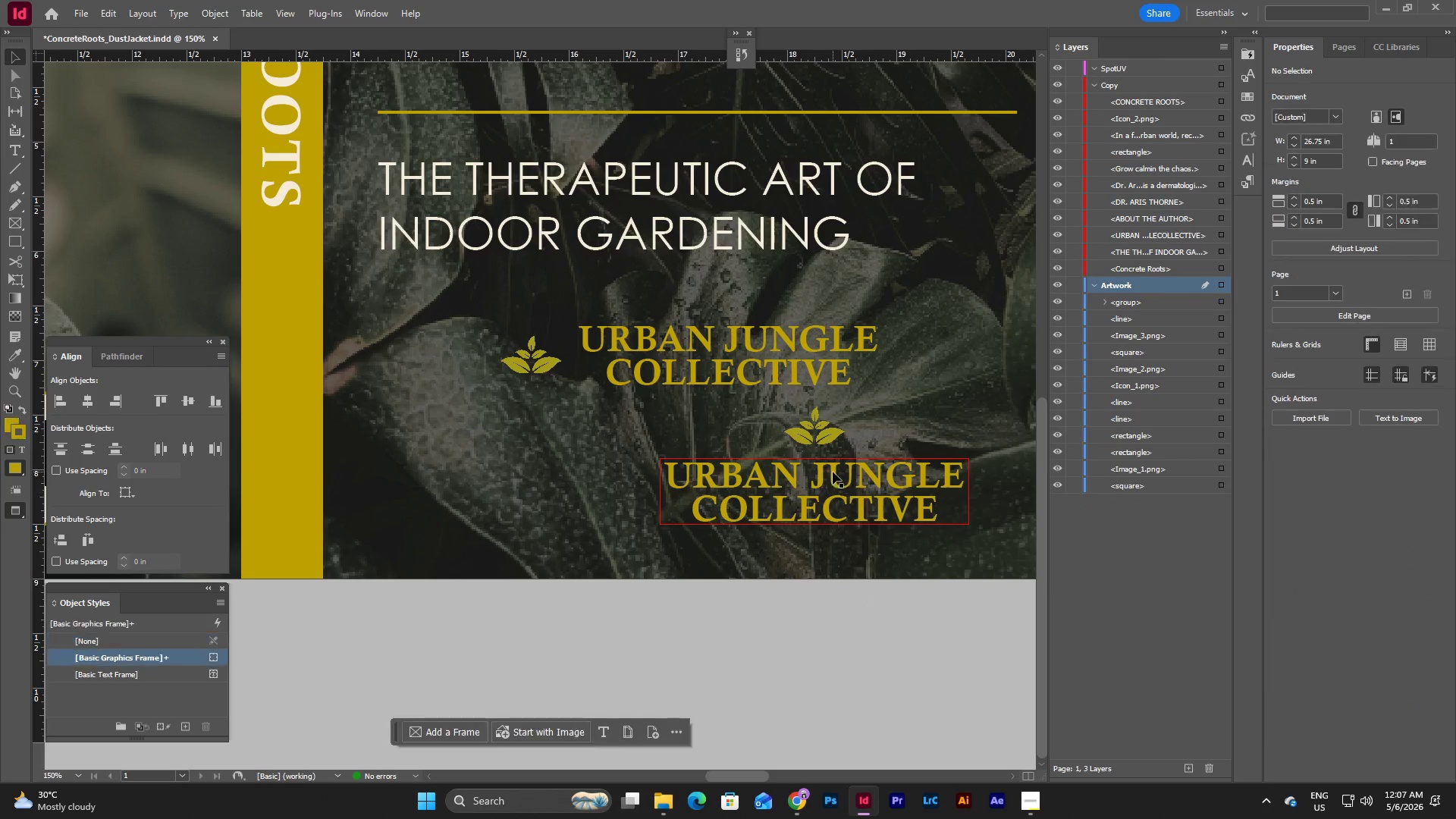 
left_click([833, 472])
 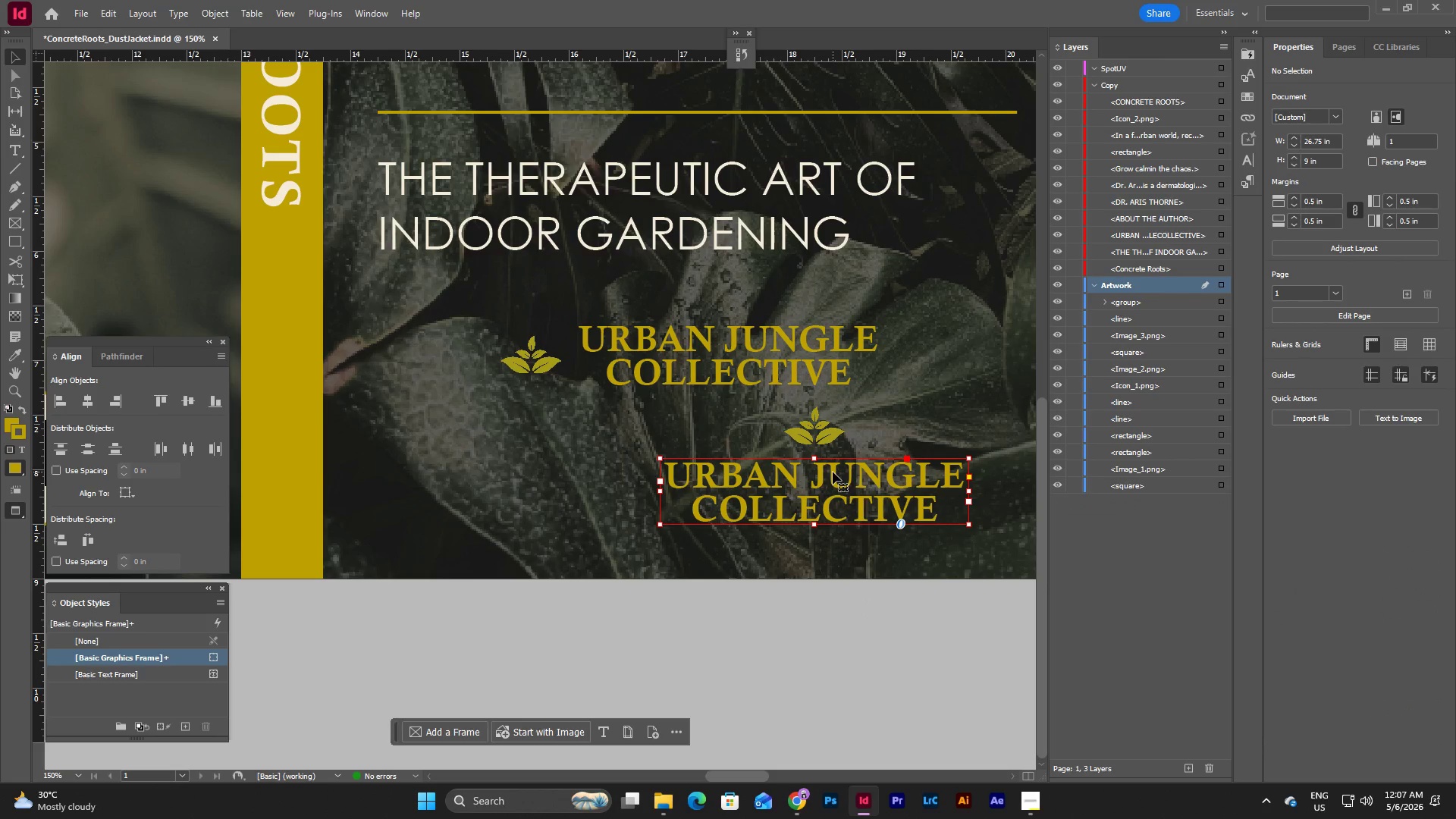 
hold_key(key=ShiftLeft, duration=0.92)
left_click([821, 435])
 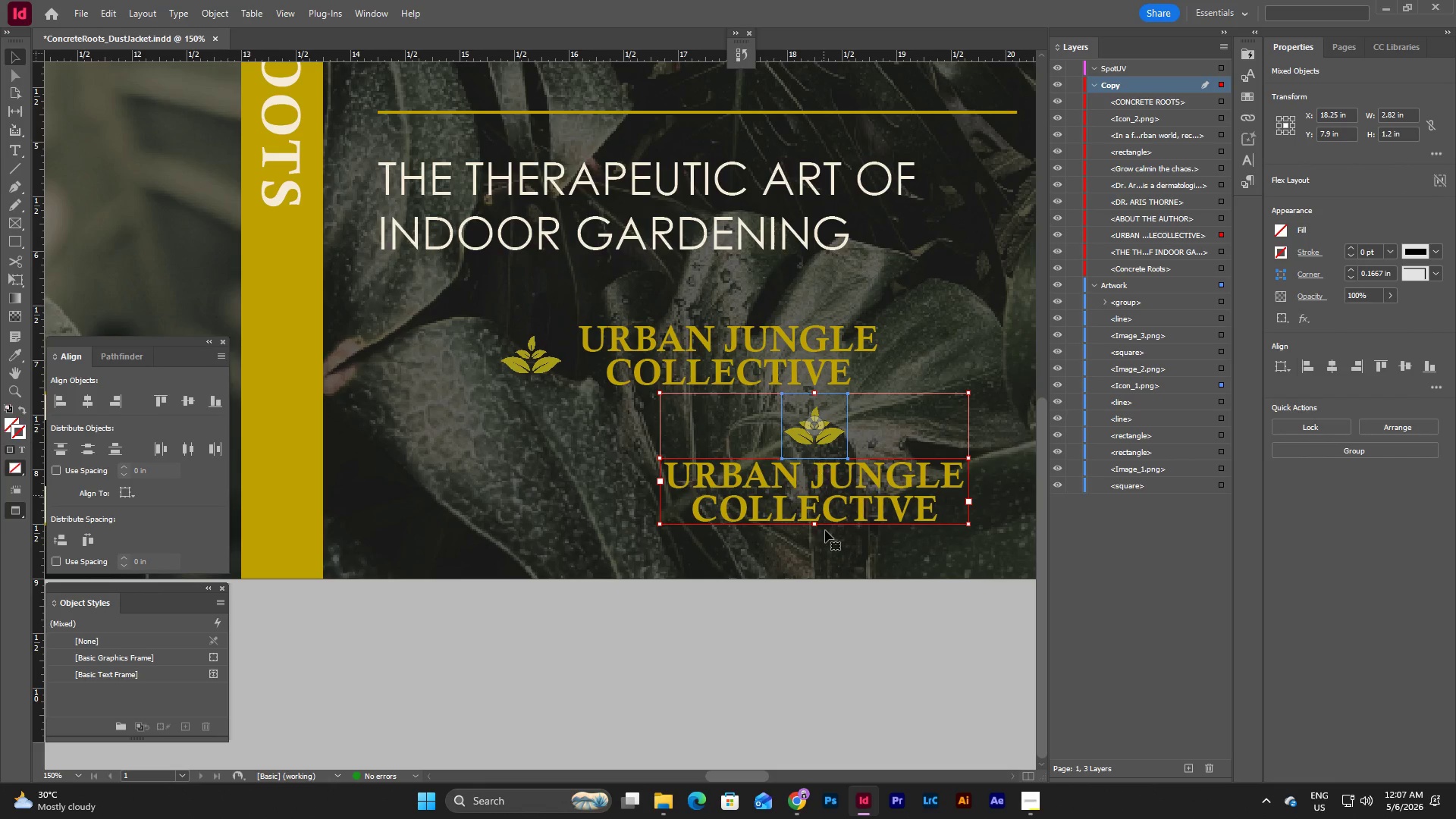 
left_click([829, 650])
 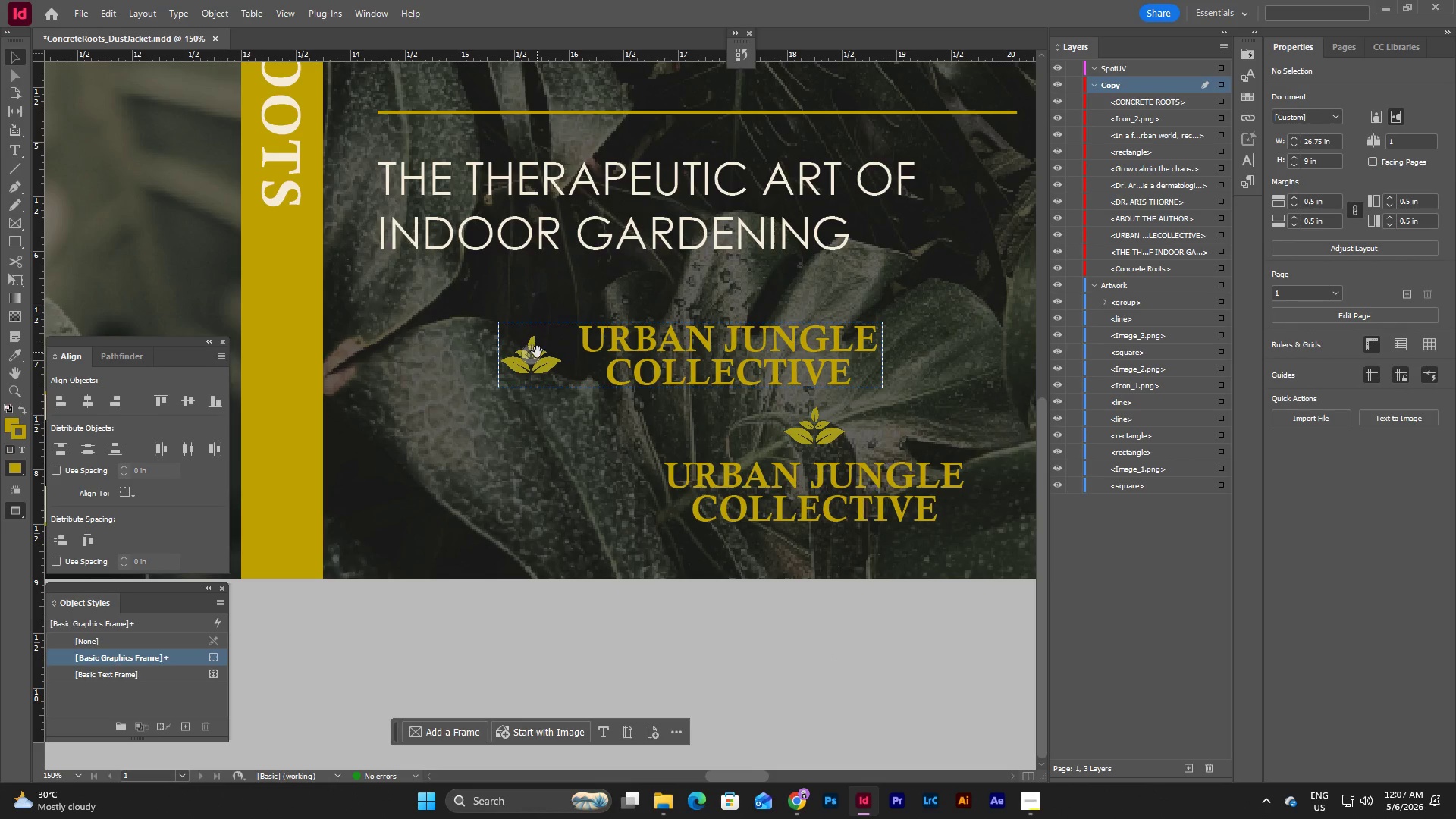 
left_click_drag(start_coordinate=[681, 365], to_coordinate=[552, 395])
 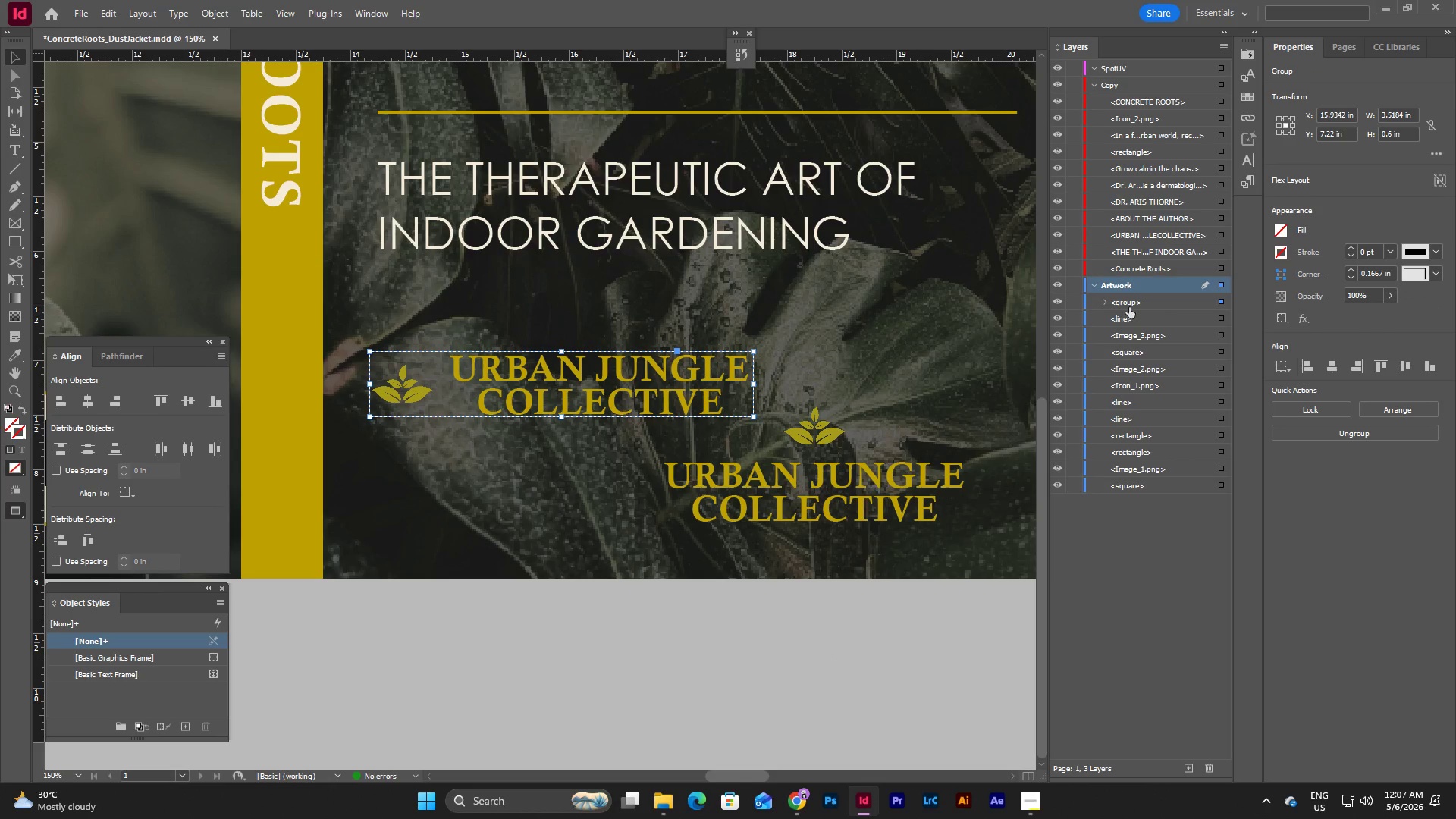 
left_click([1104, 302])
 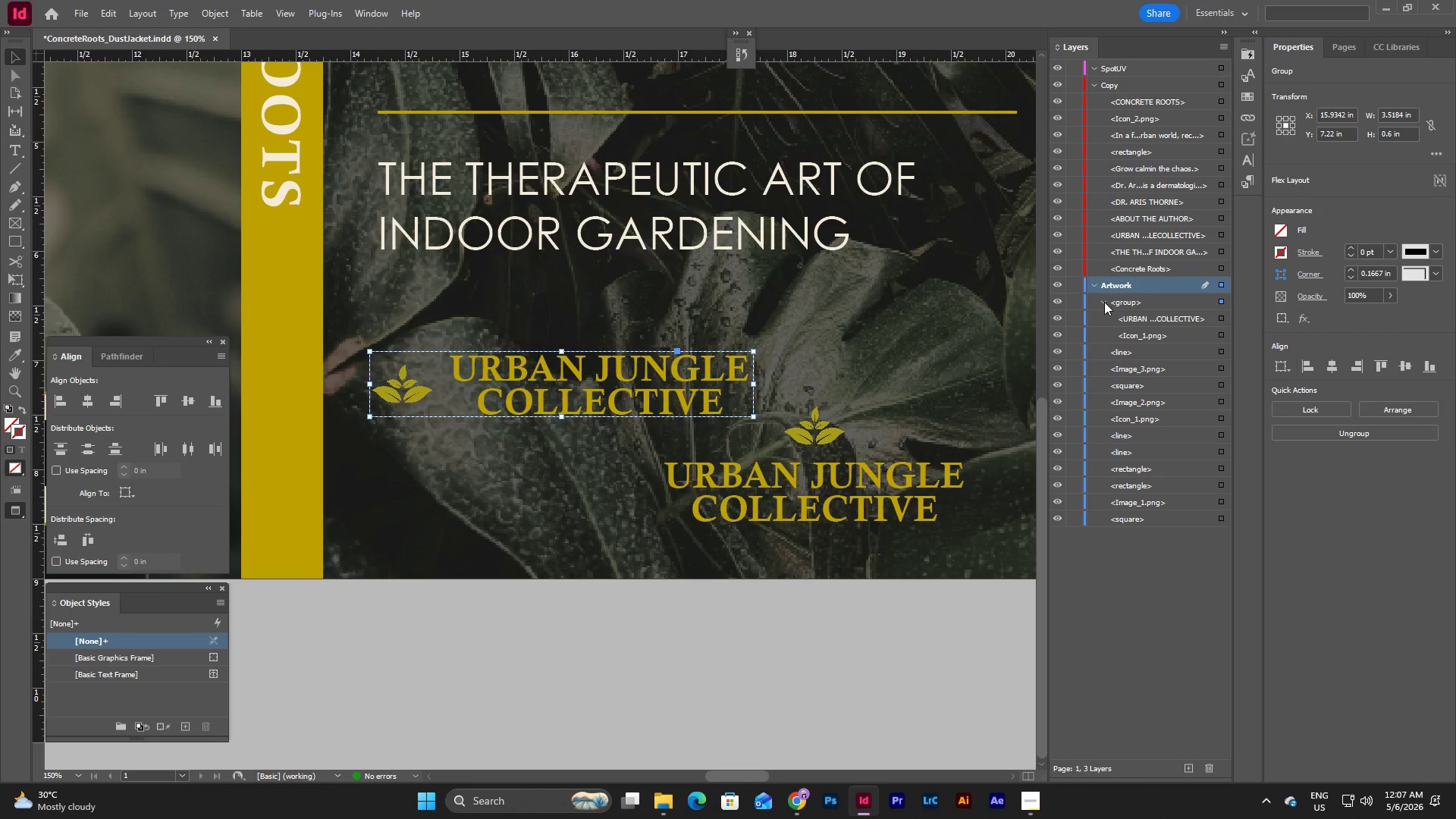 
left_click([1104, 302])
 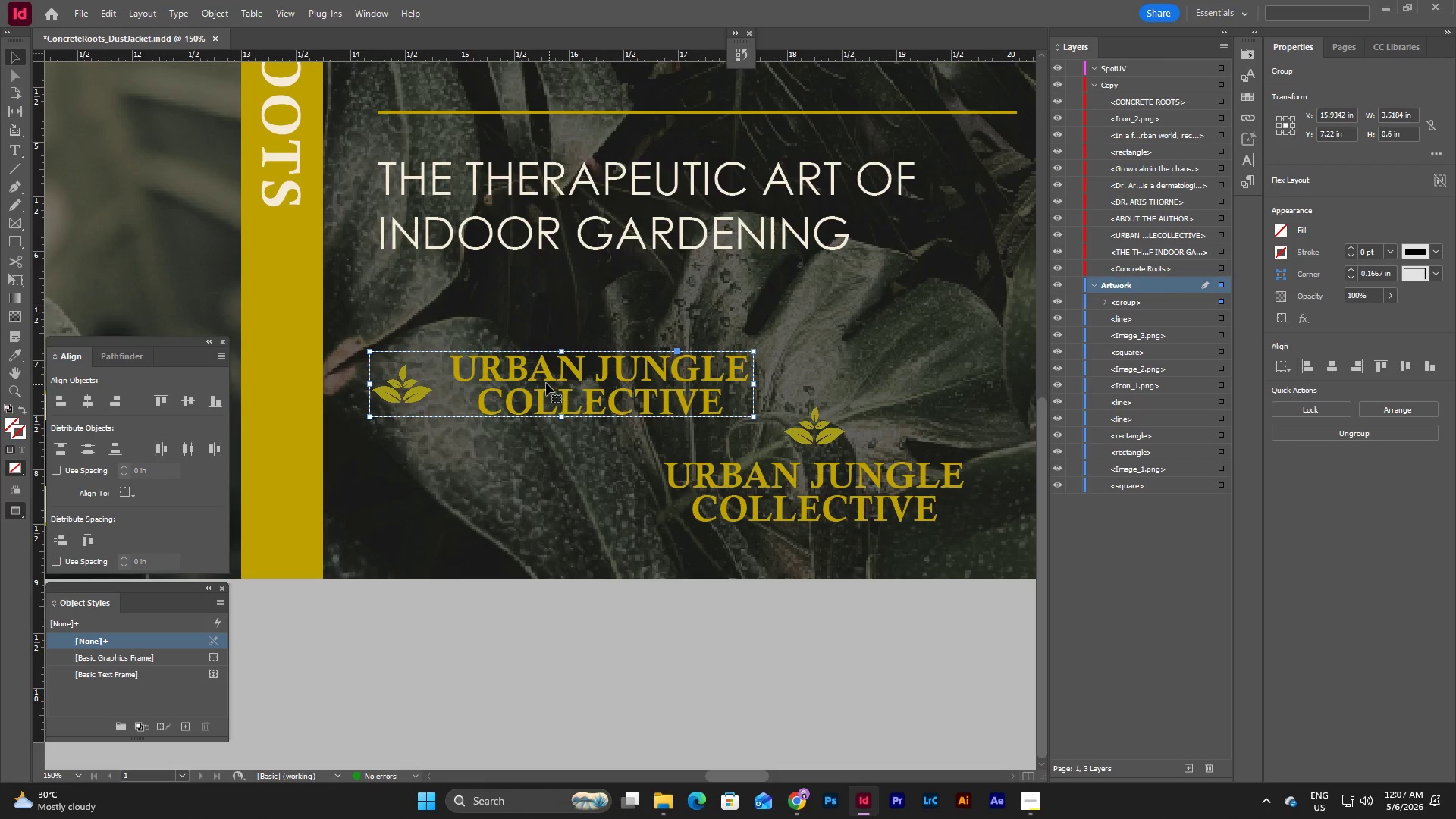 
left_click([827, 439])
 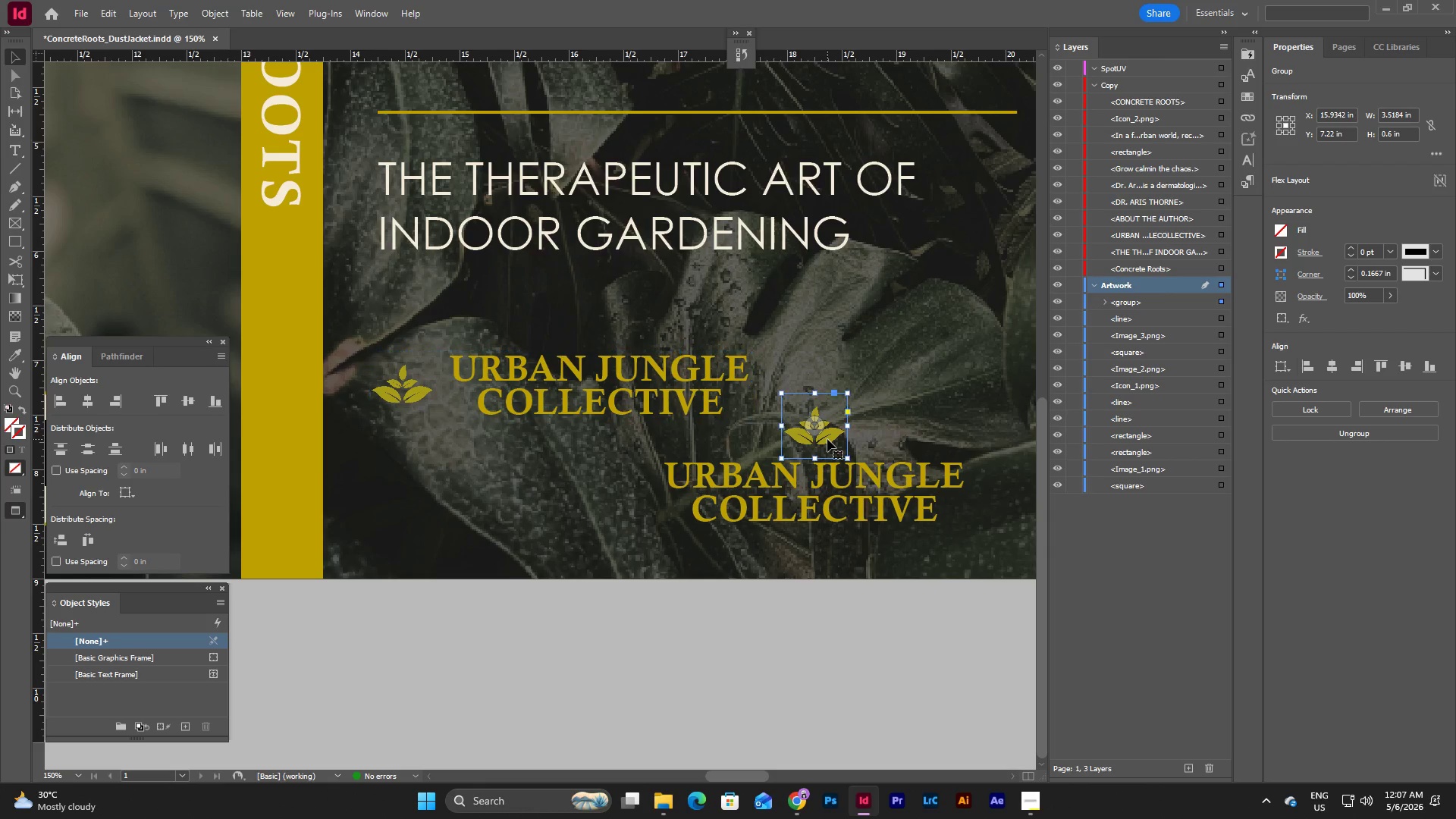 
hold_key(key=ShiftLeft, duration=1.44)
left_click([880, 486])
 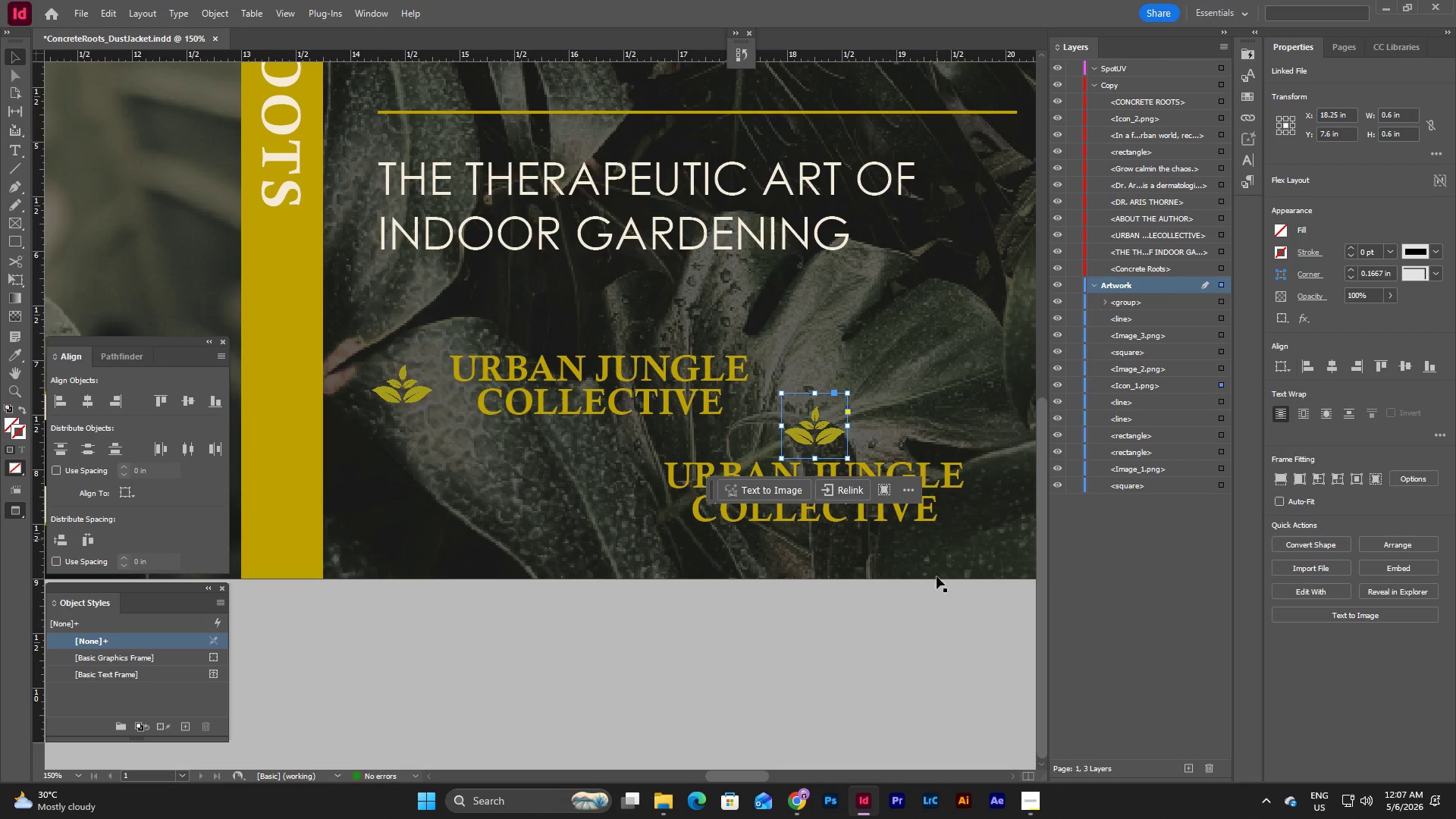 
key(Escape)
 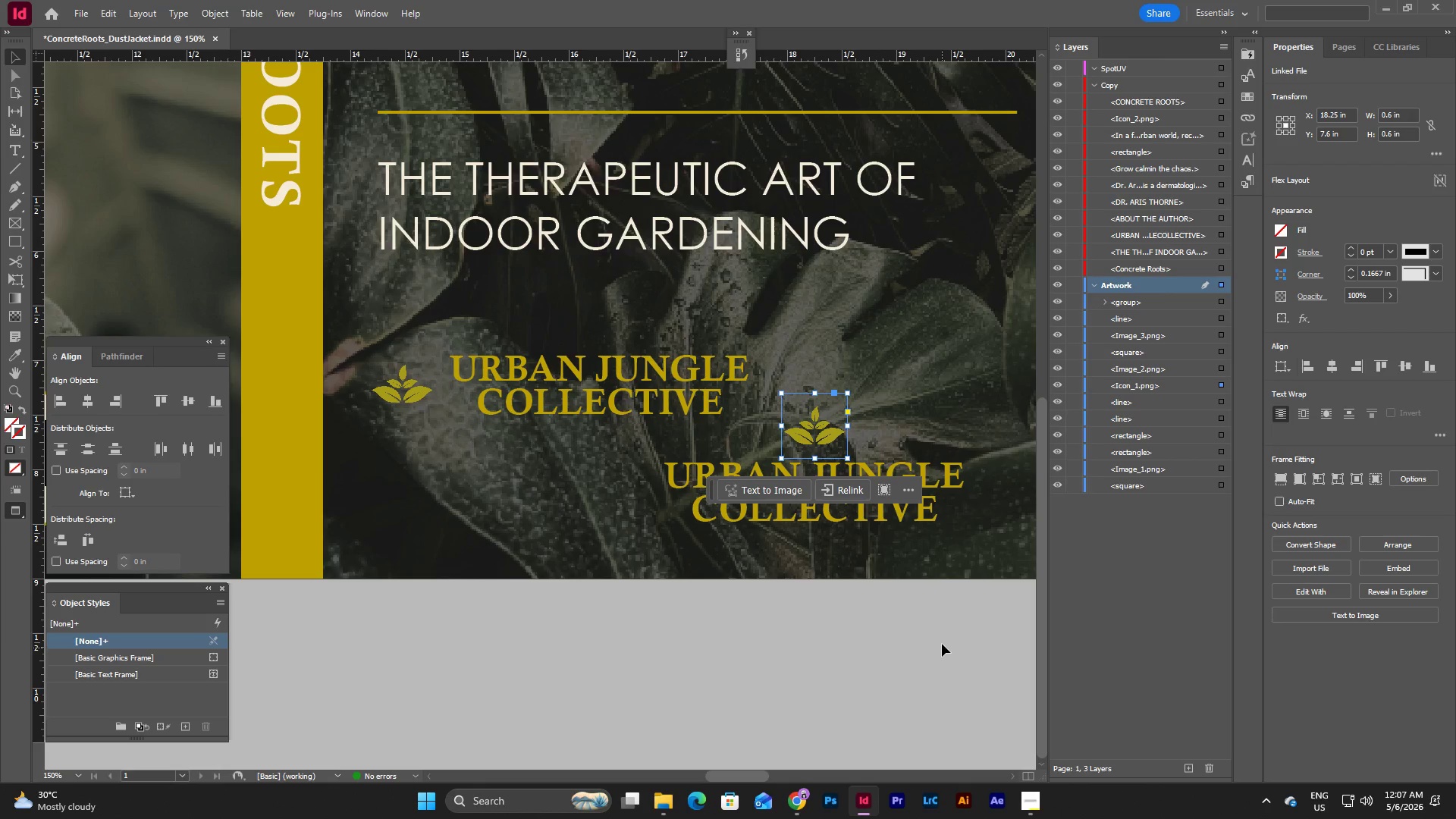 
key(Escape)
 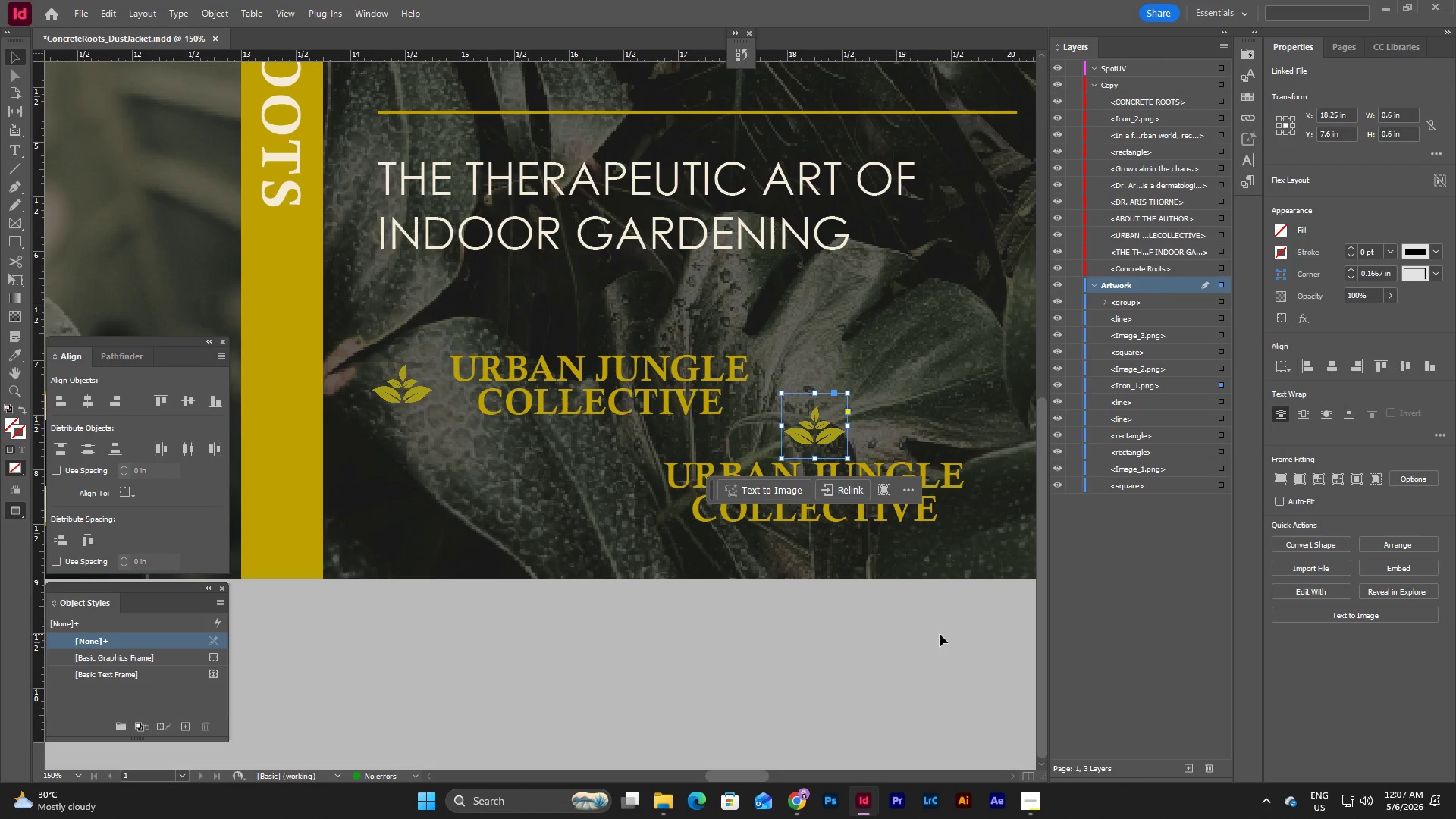 
left_click([940, 634])
 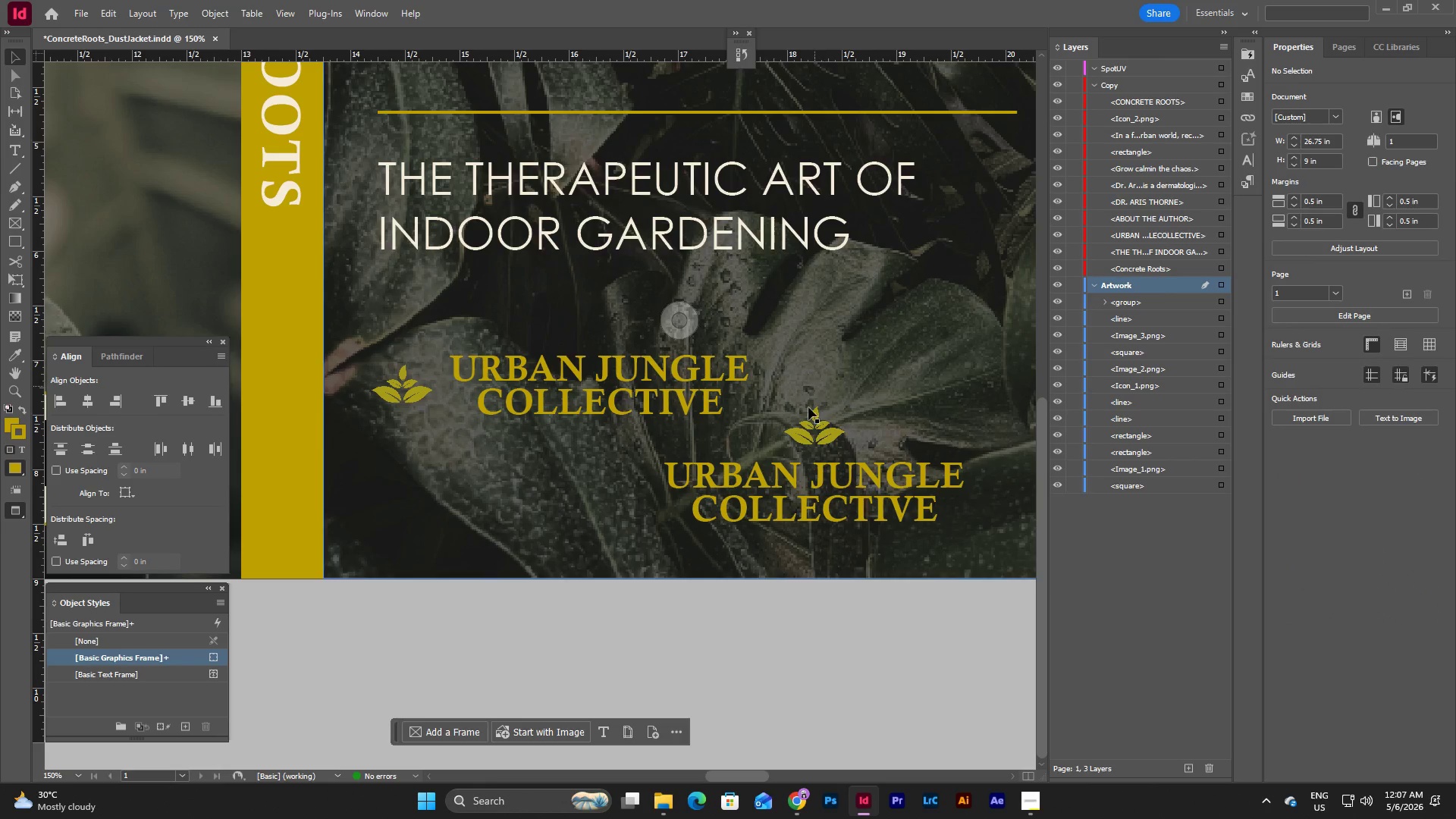 
left_click([813, 423])
 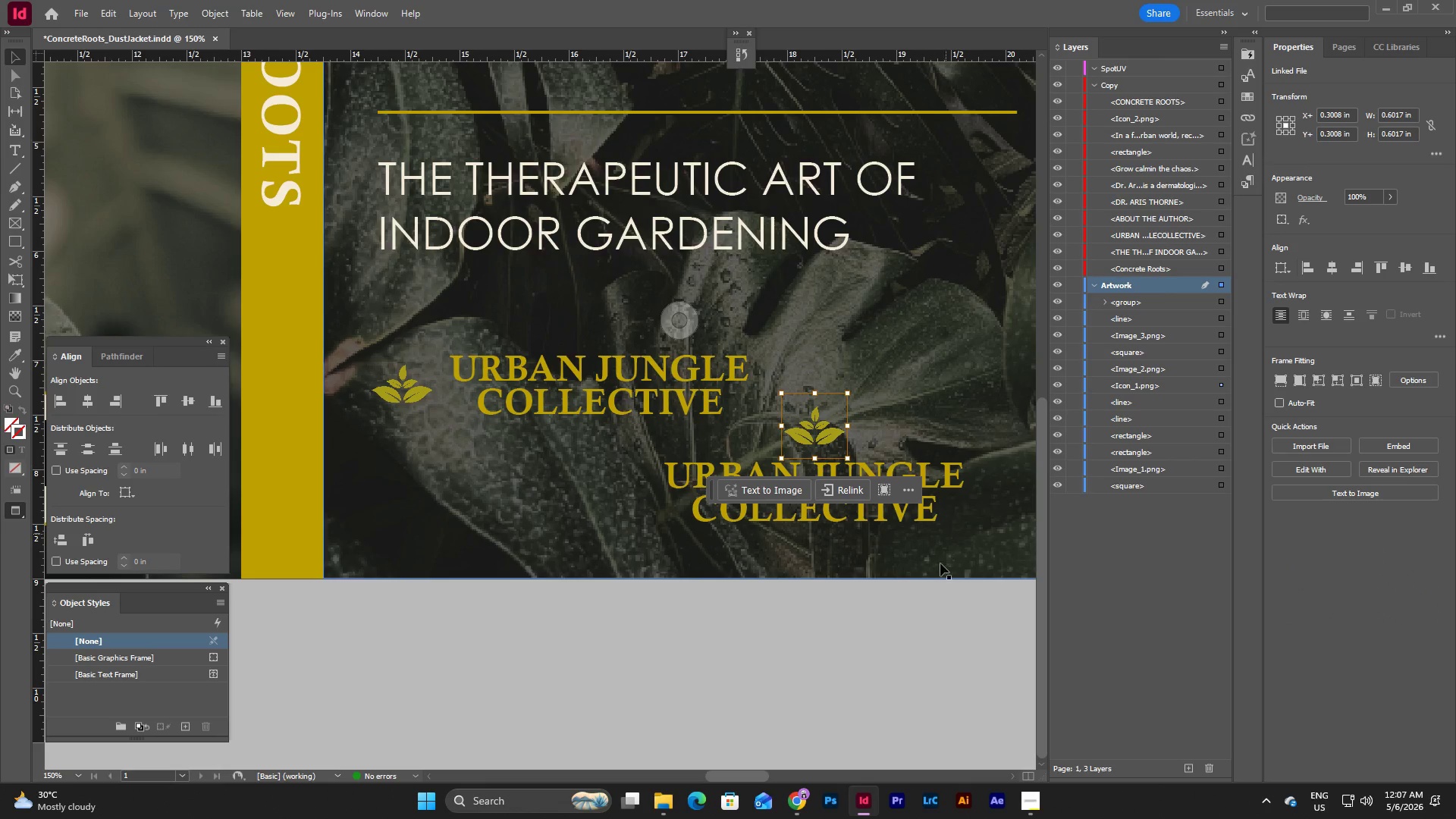 
left_click([930, 598])
 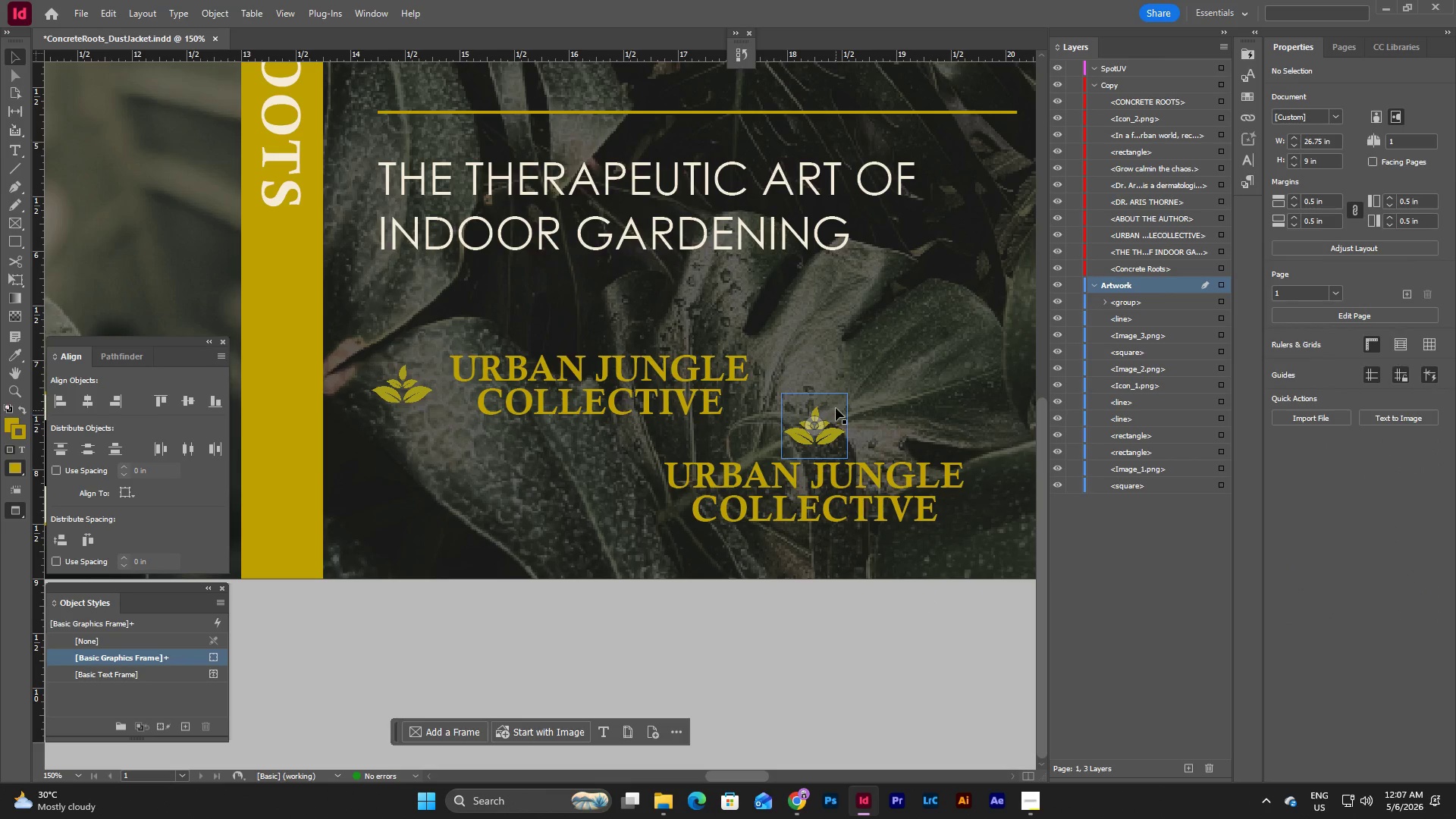 
left_click([836, 406])
 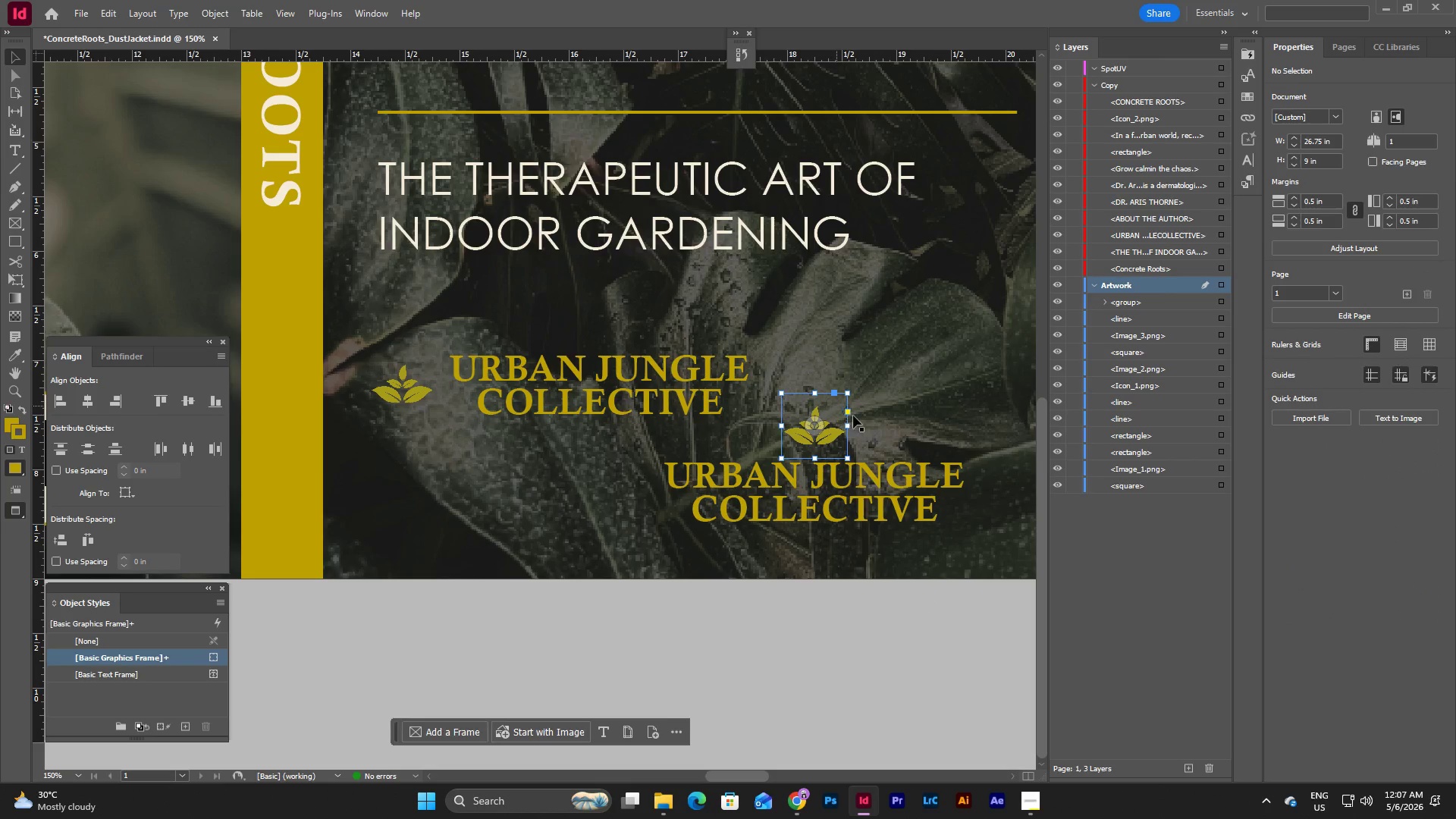 
hold_key(key=ShiftLeft, duration=0.75)
left_click([950, 476])
 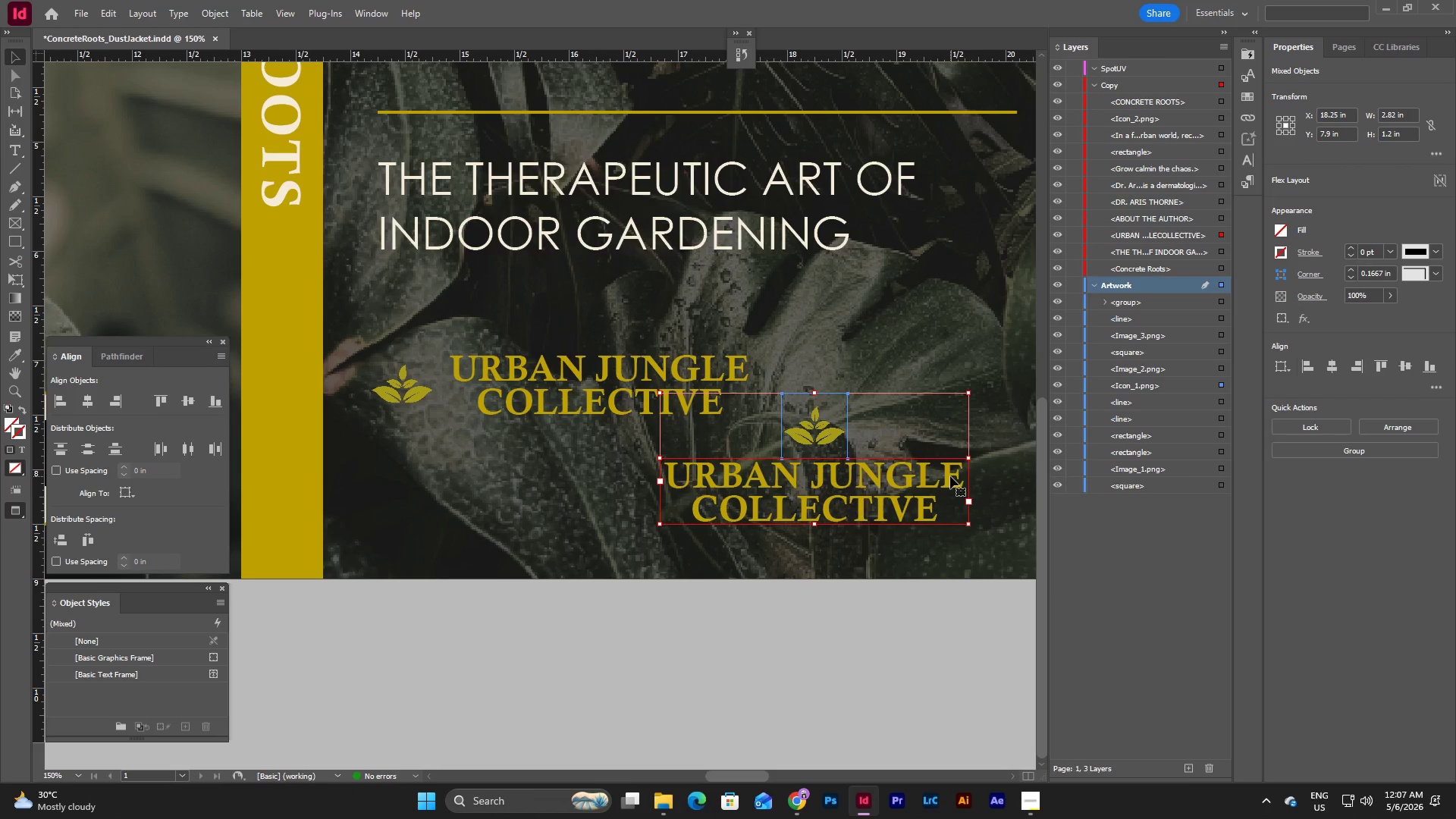 
right_click([950, 476])
 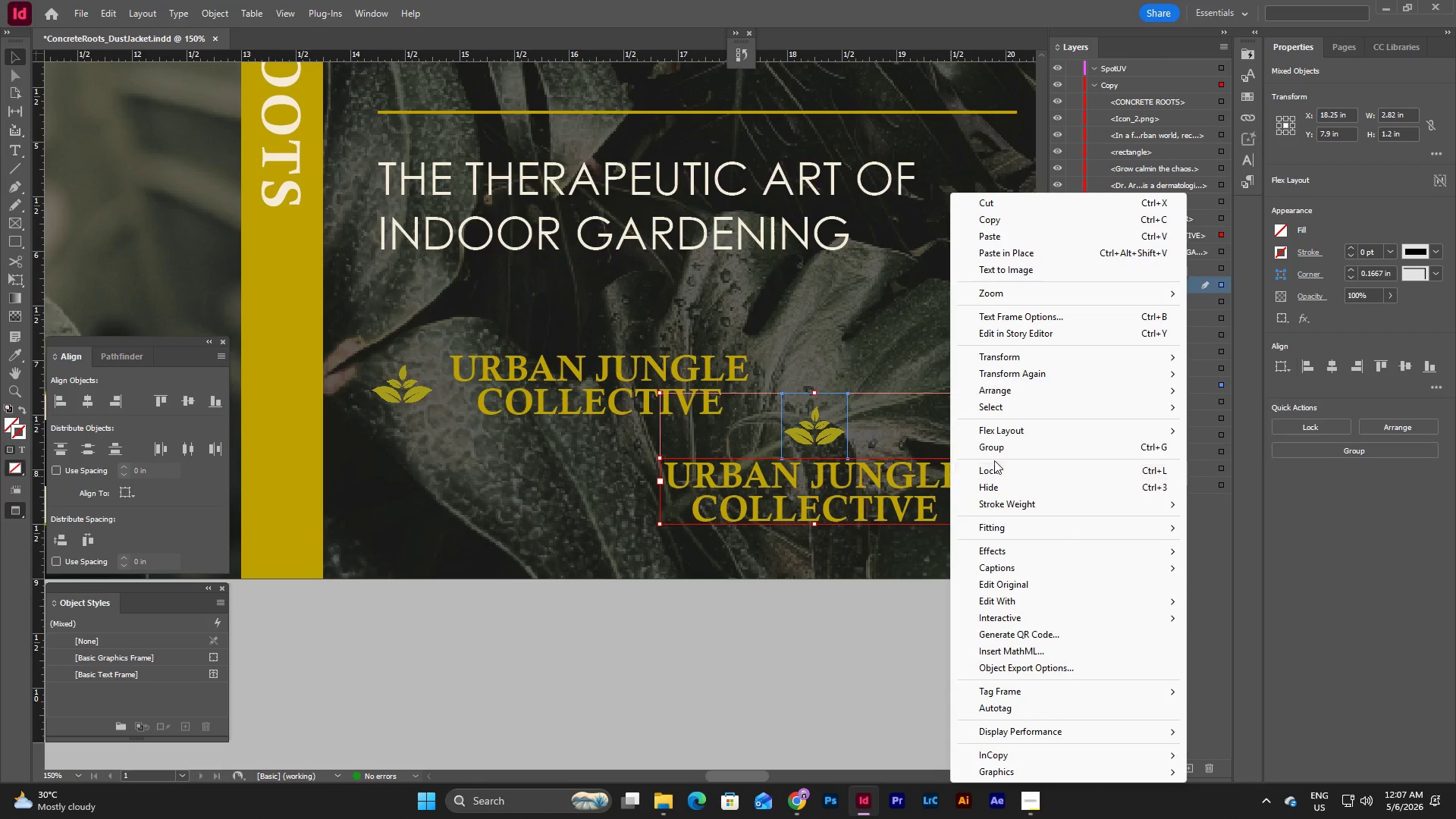 
left_click([998, 446])
 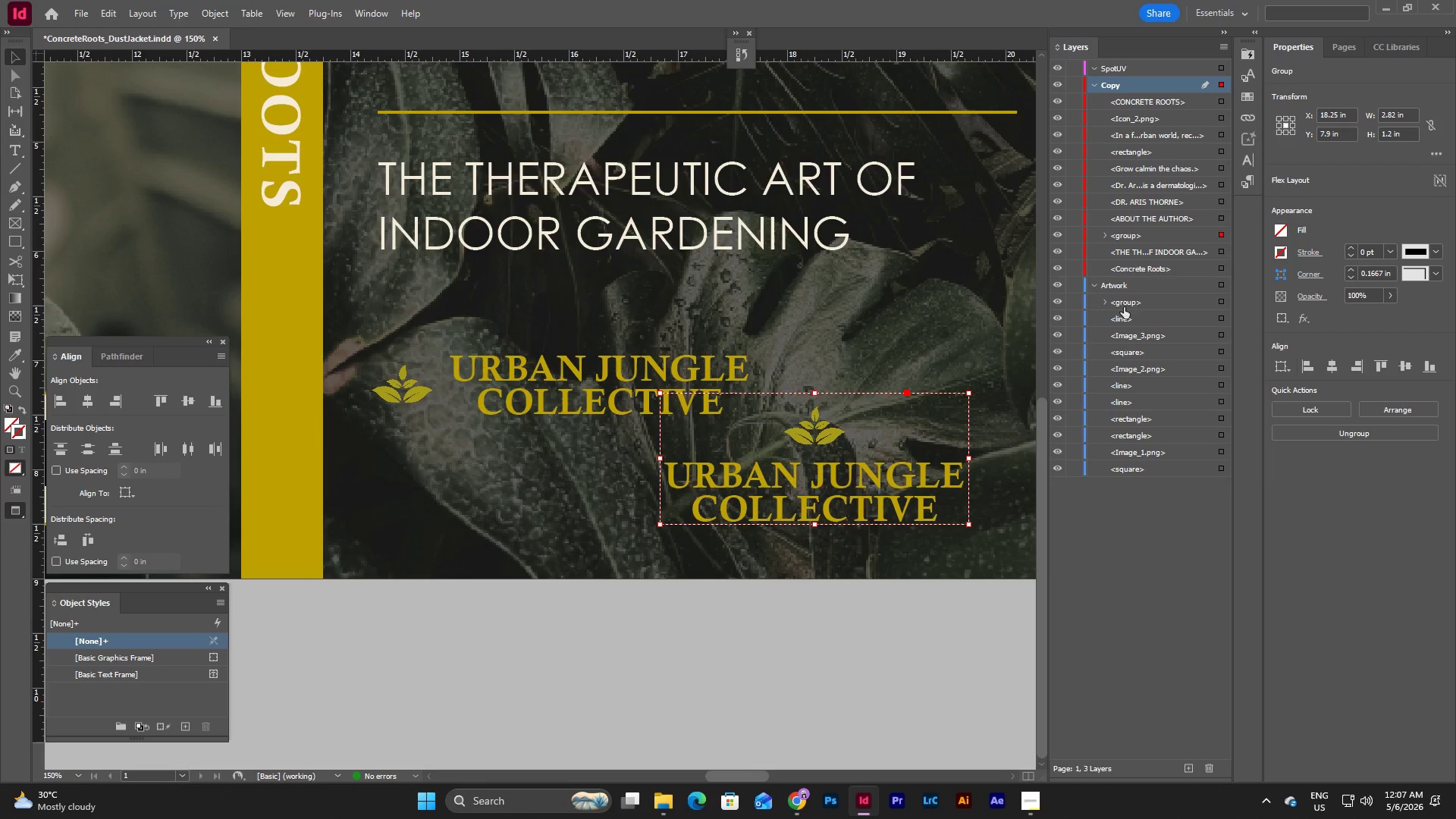 
left_click_drag(start_coordinate=[1142, 234], to_coordinate=[1144, 290])
 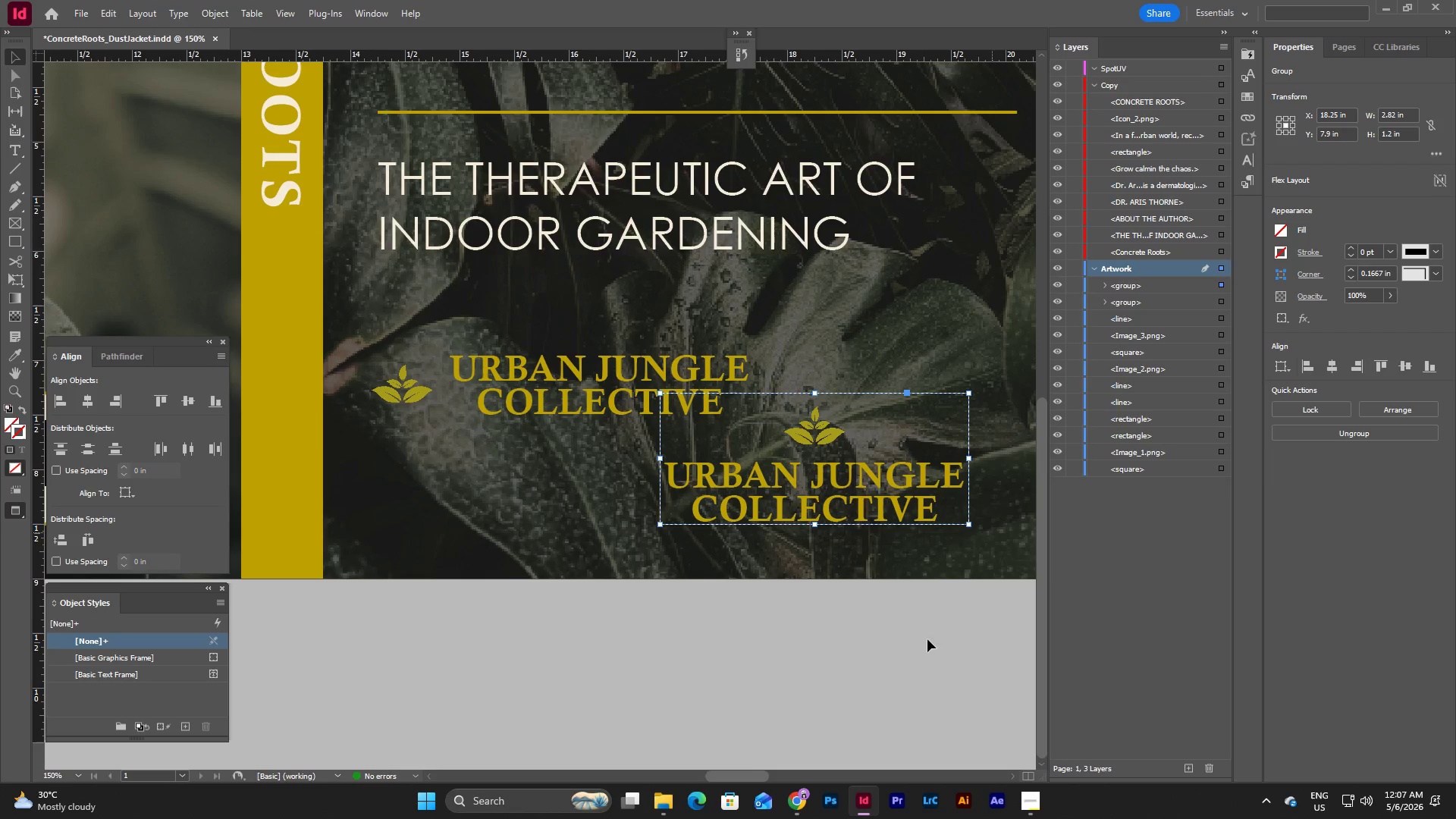 
left_click([923, 648])
 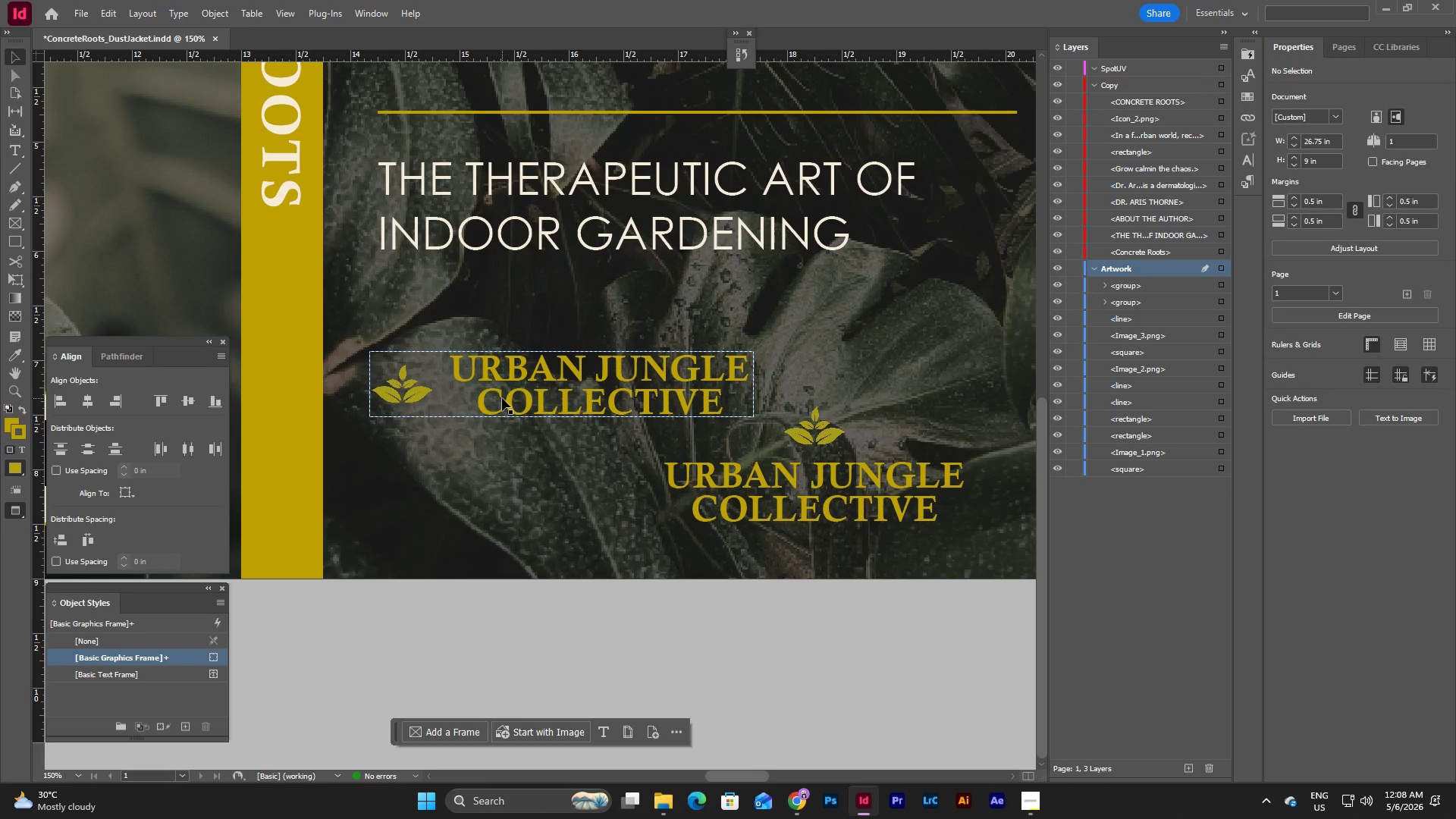 
left_click([502, 398])
 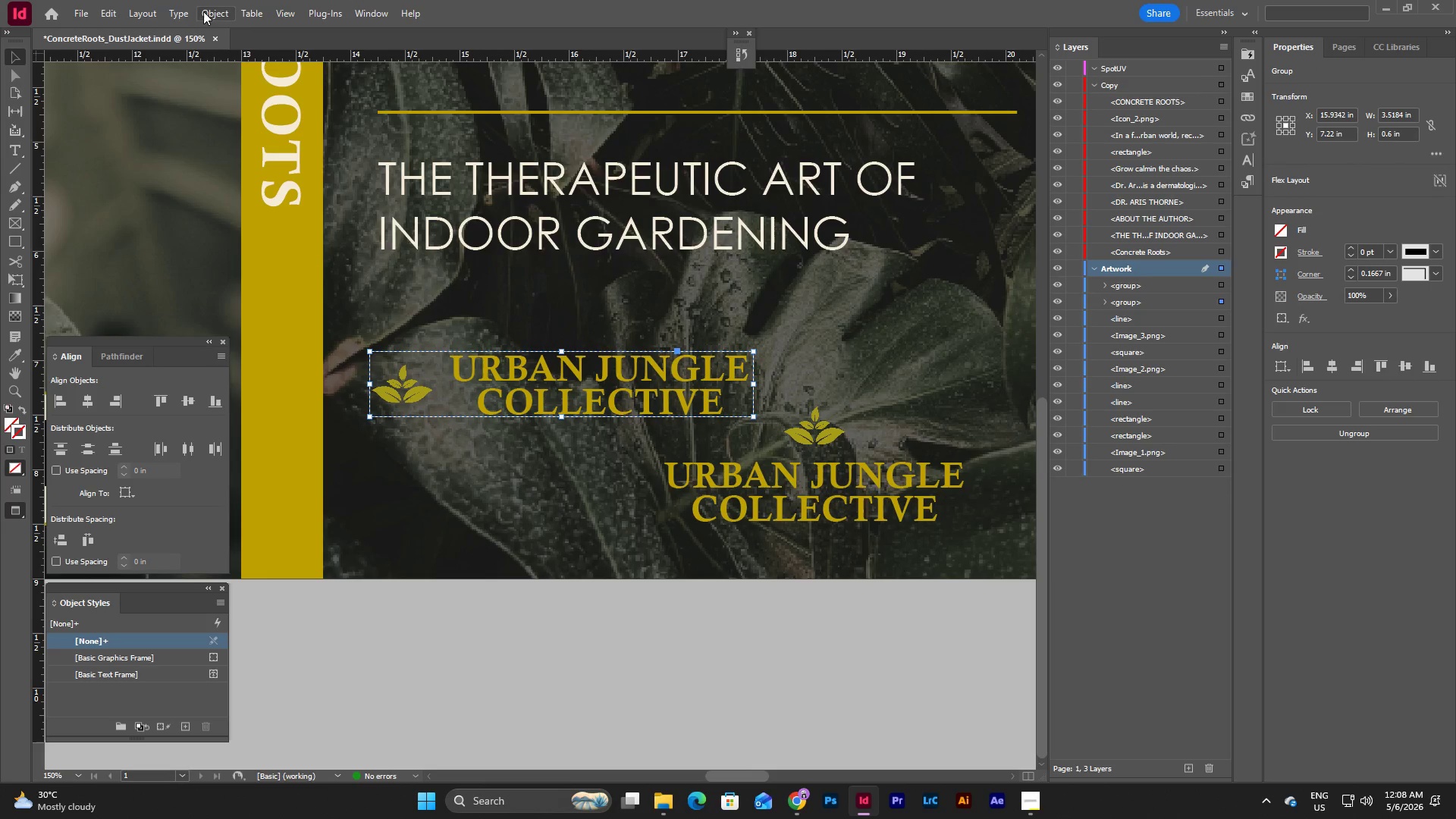 
left_click([218, 11])
 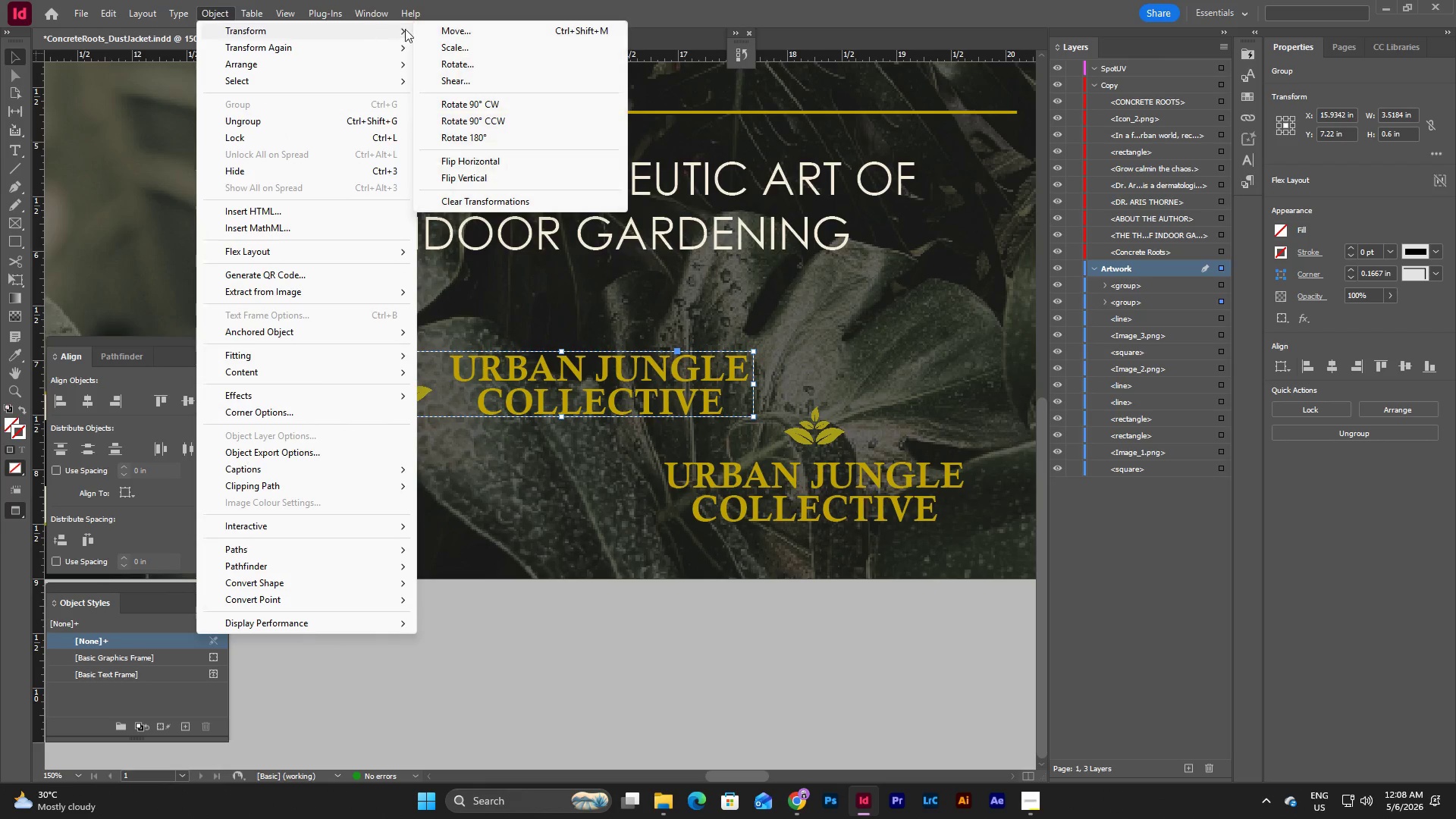 
left_click([493, 99])
 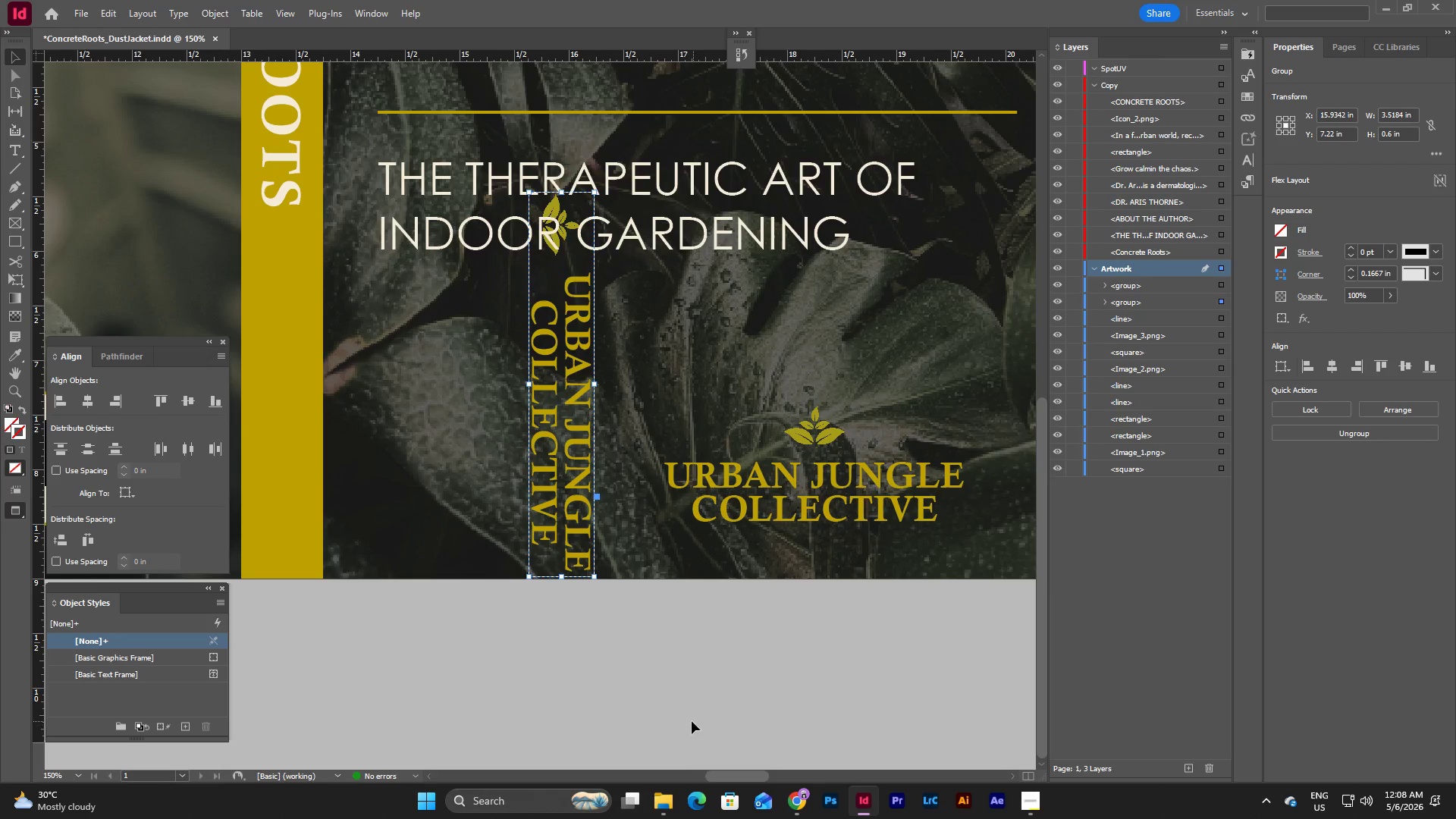 
left_click_drag(start_coordinate=[724, 777], to_coordinate=[701, 770])
 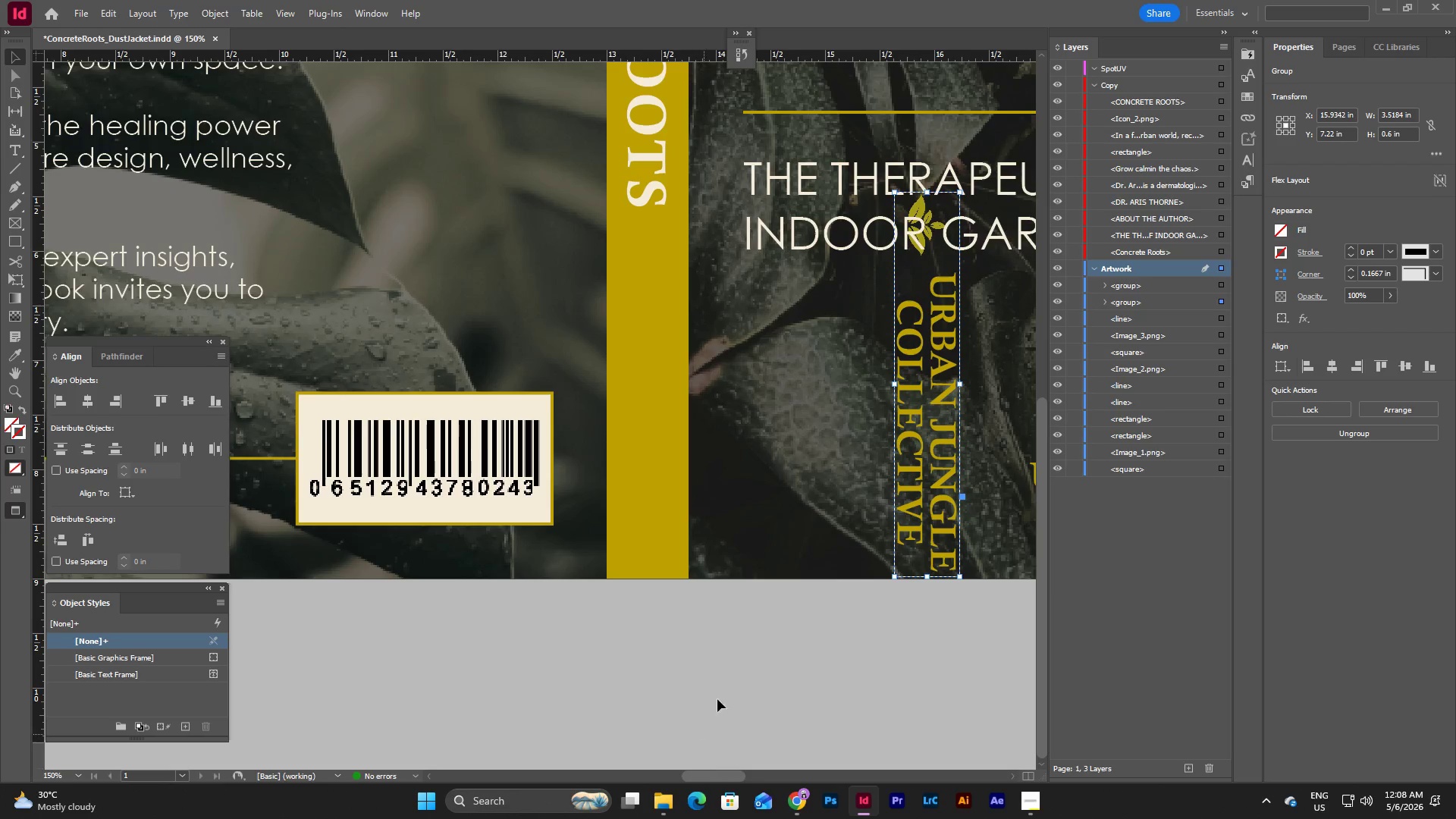 
left_click([725, 680])
 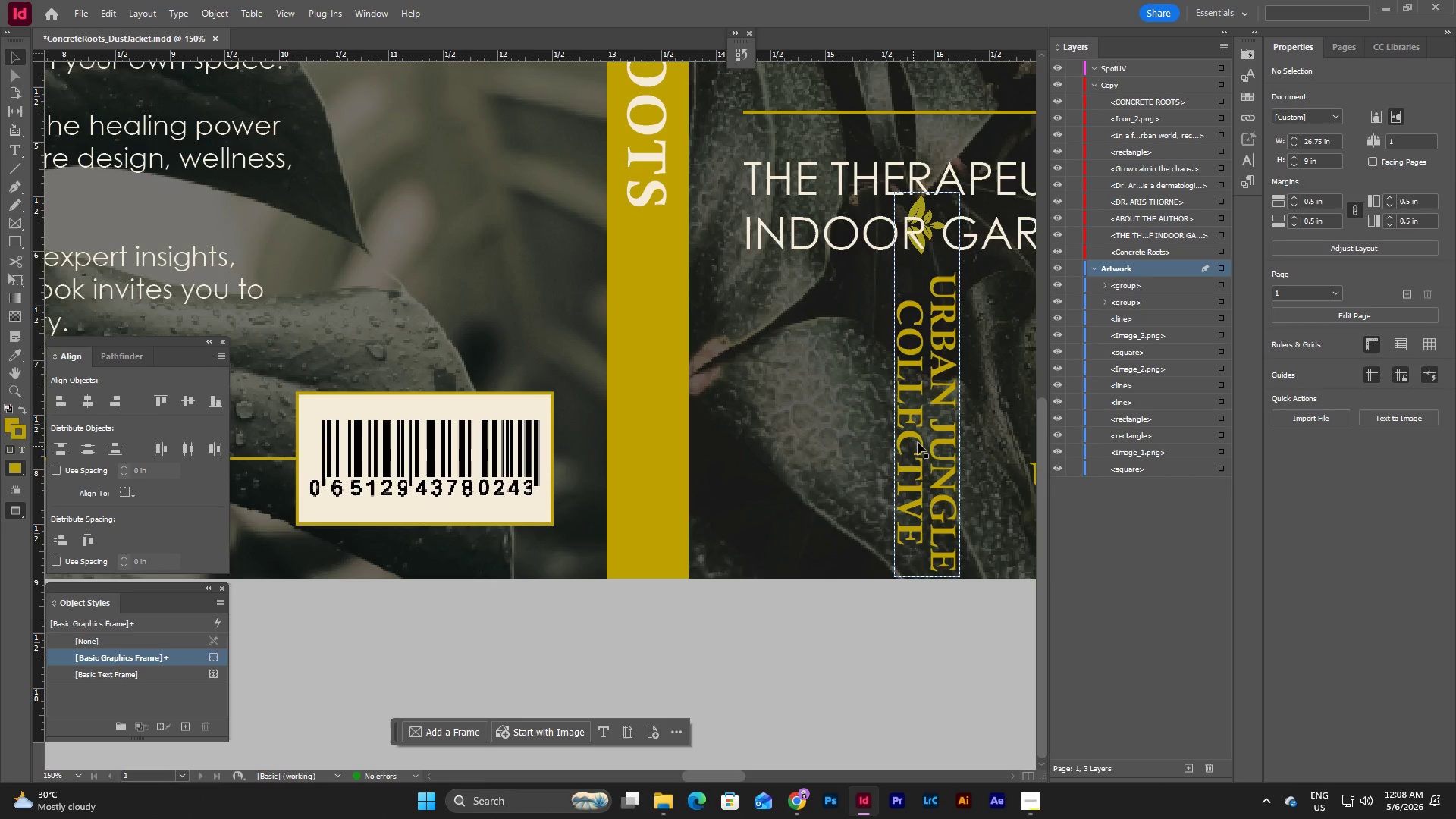 
left_click_drag(start_coordinate=[921, 440], to_coordinate=[726, 441])
 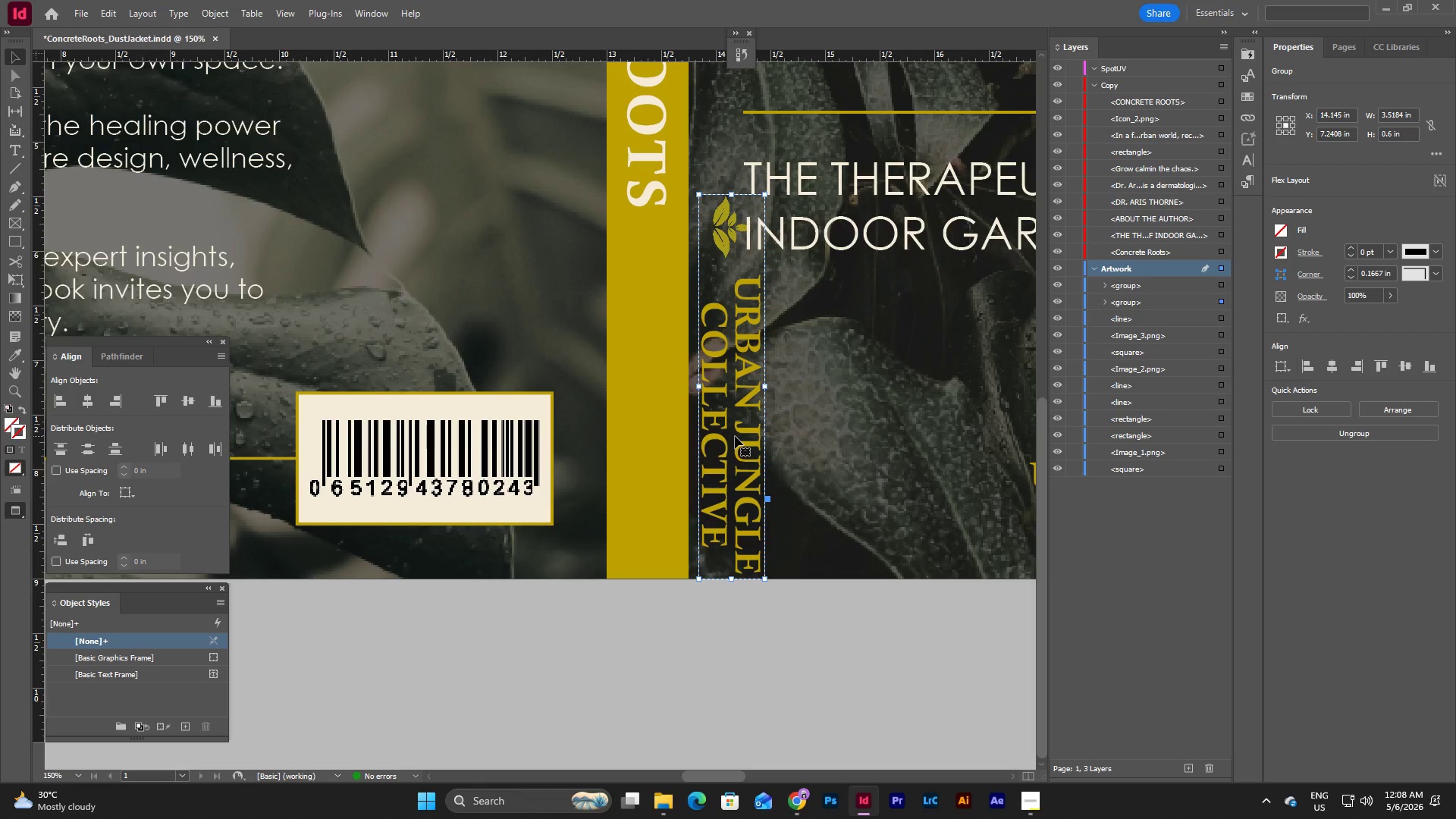 
left_click_drag(start_coordinate=[736, 433], to_coordinate=[767, 428])
 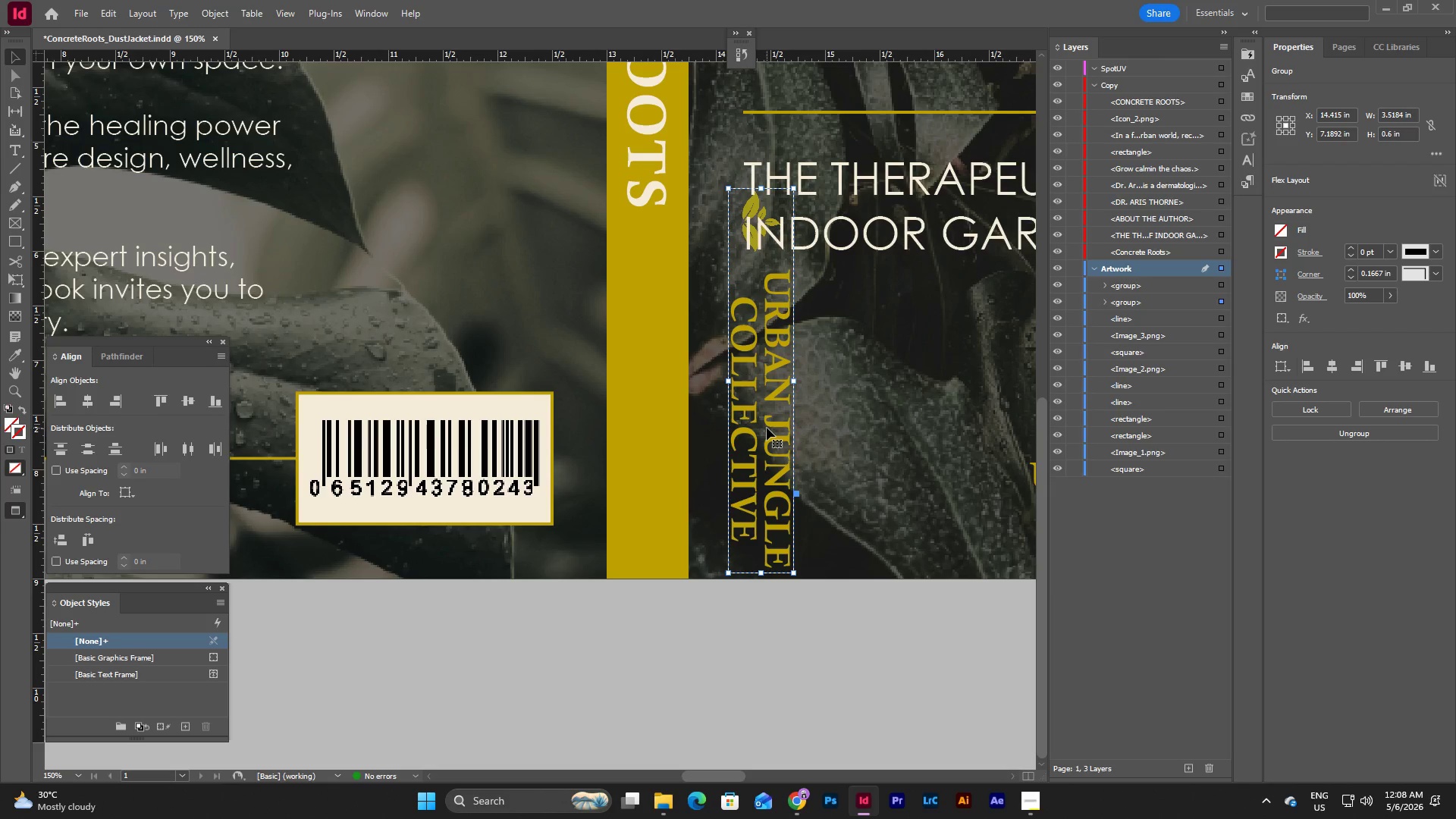 
left_click_drag(start_coordinate=[767, 428], to_coordinate=[742, 429])
 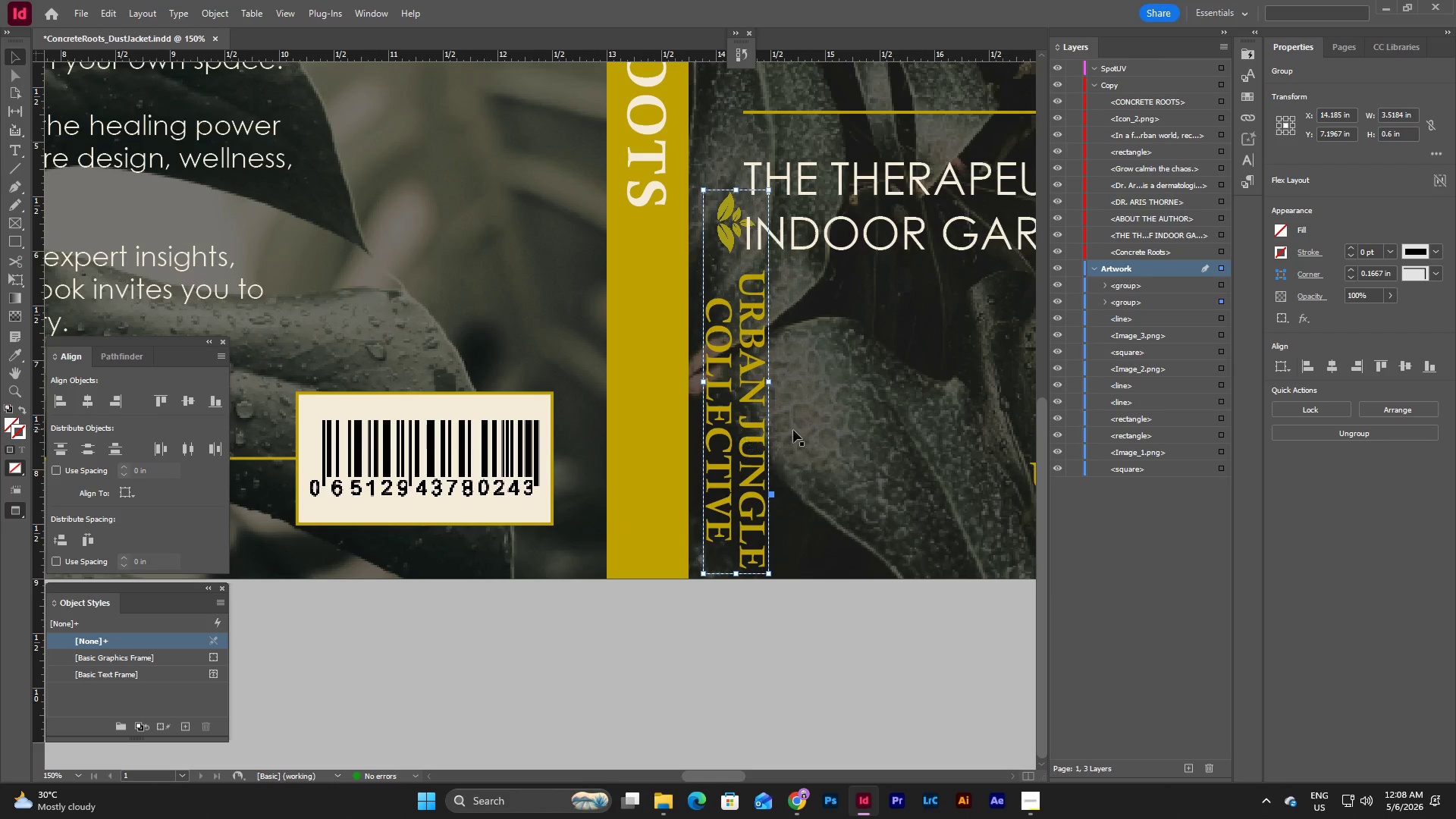 
scroll: coordinate [827, 431], scroll_direction: up, amount: 12.0
 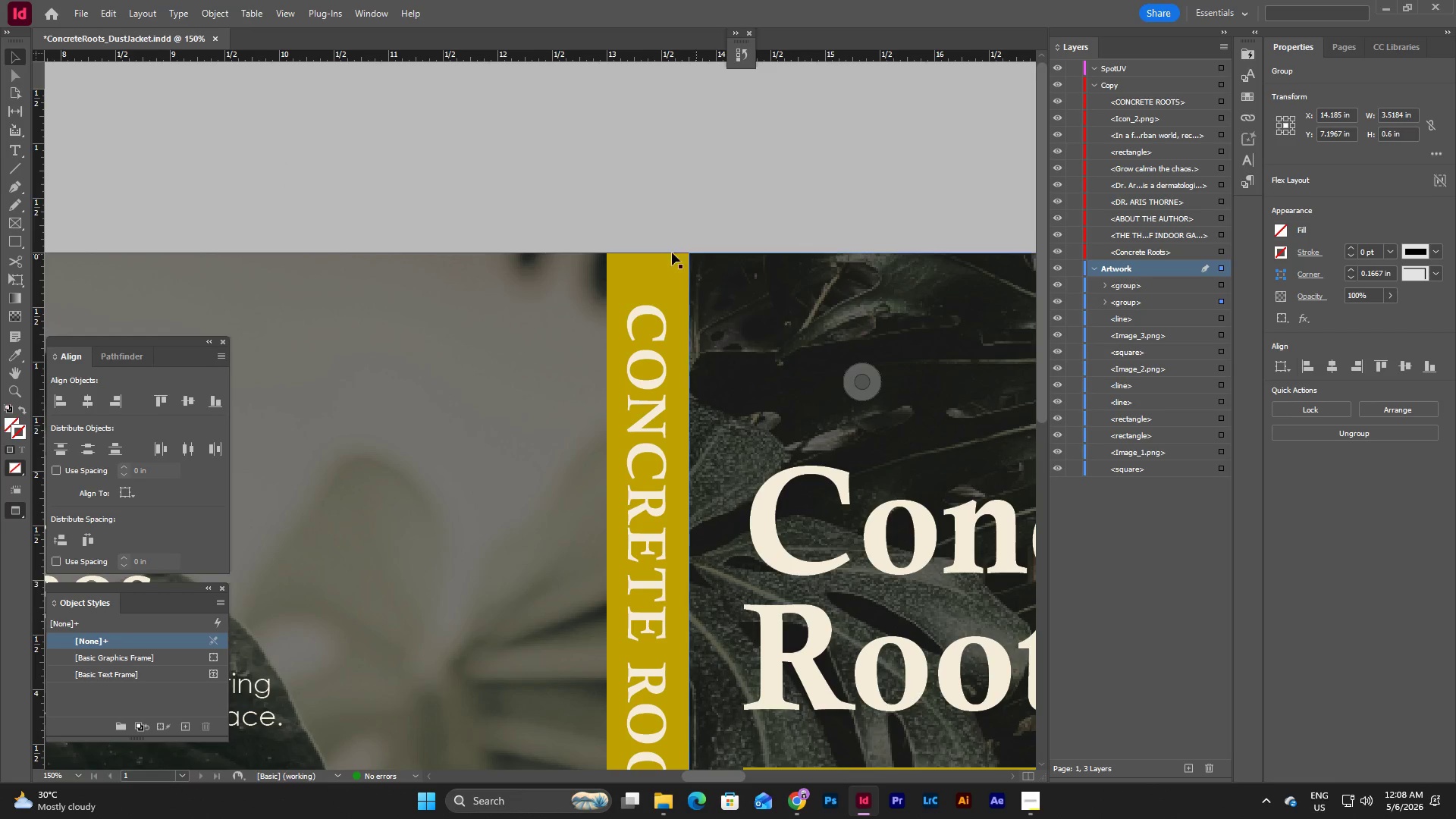 
left_click([649, 258])
 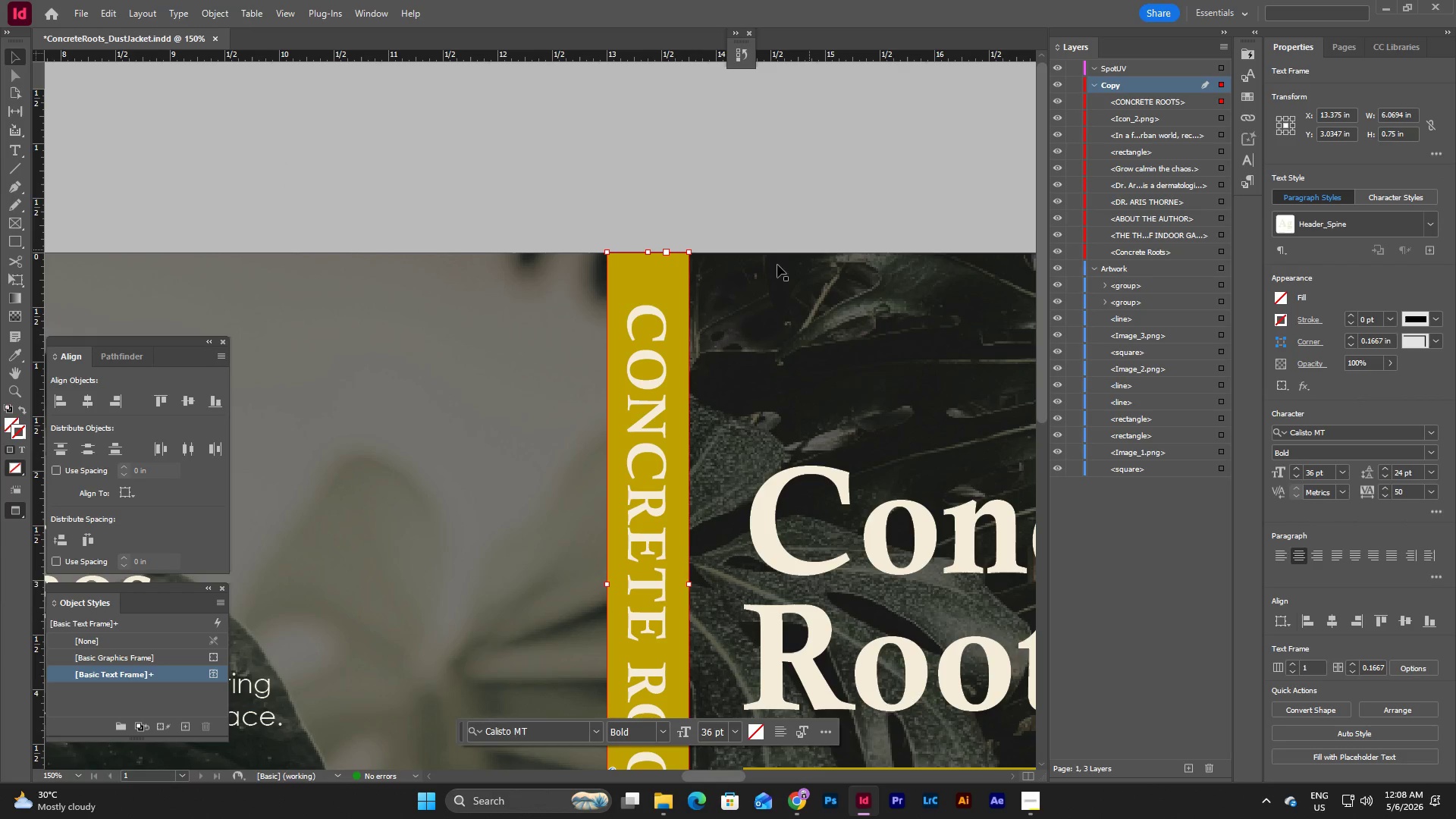 
scroll: coordinate [712, 266], scroll_direction: down, amount: 10.0
 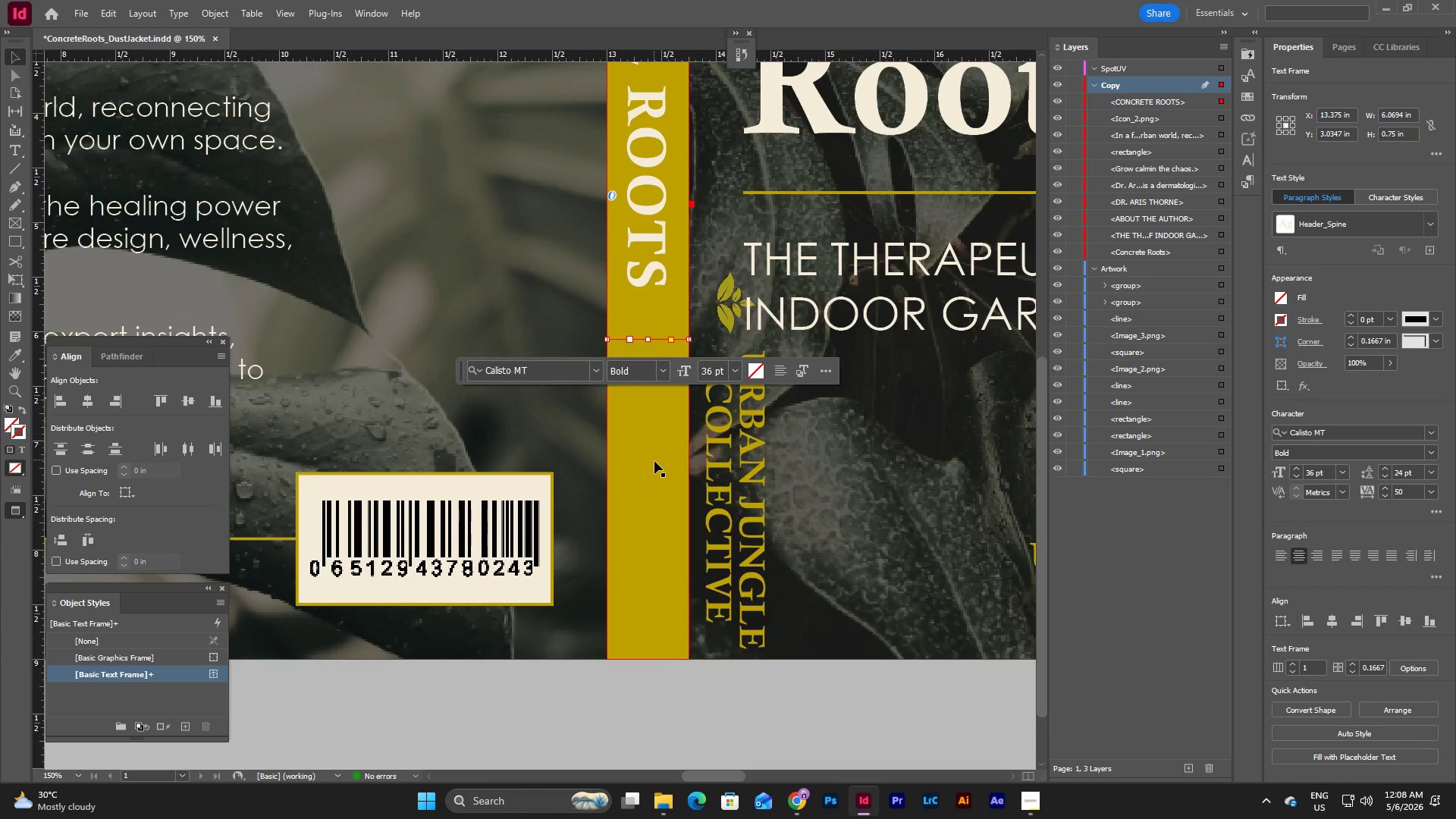 
left_click([654, 461])
 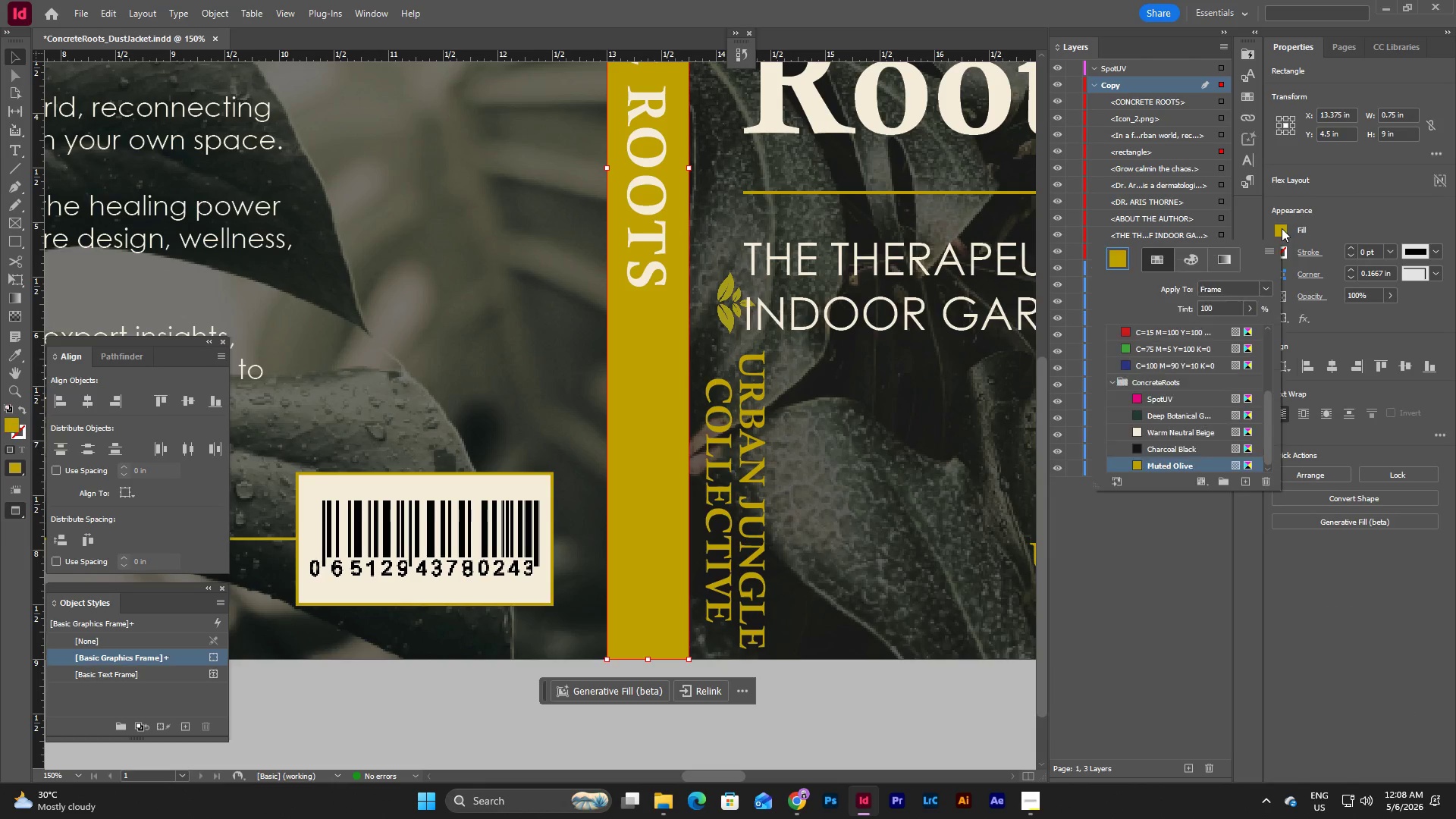 
left_click([1159, 419])
 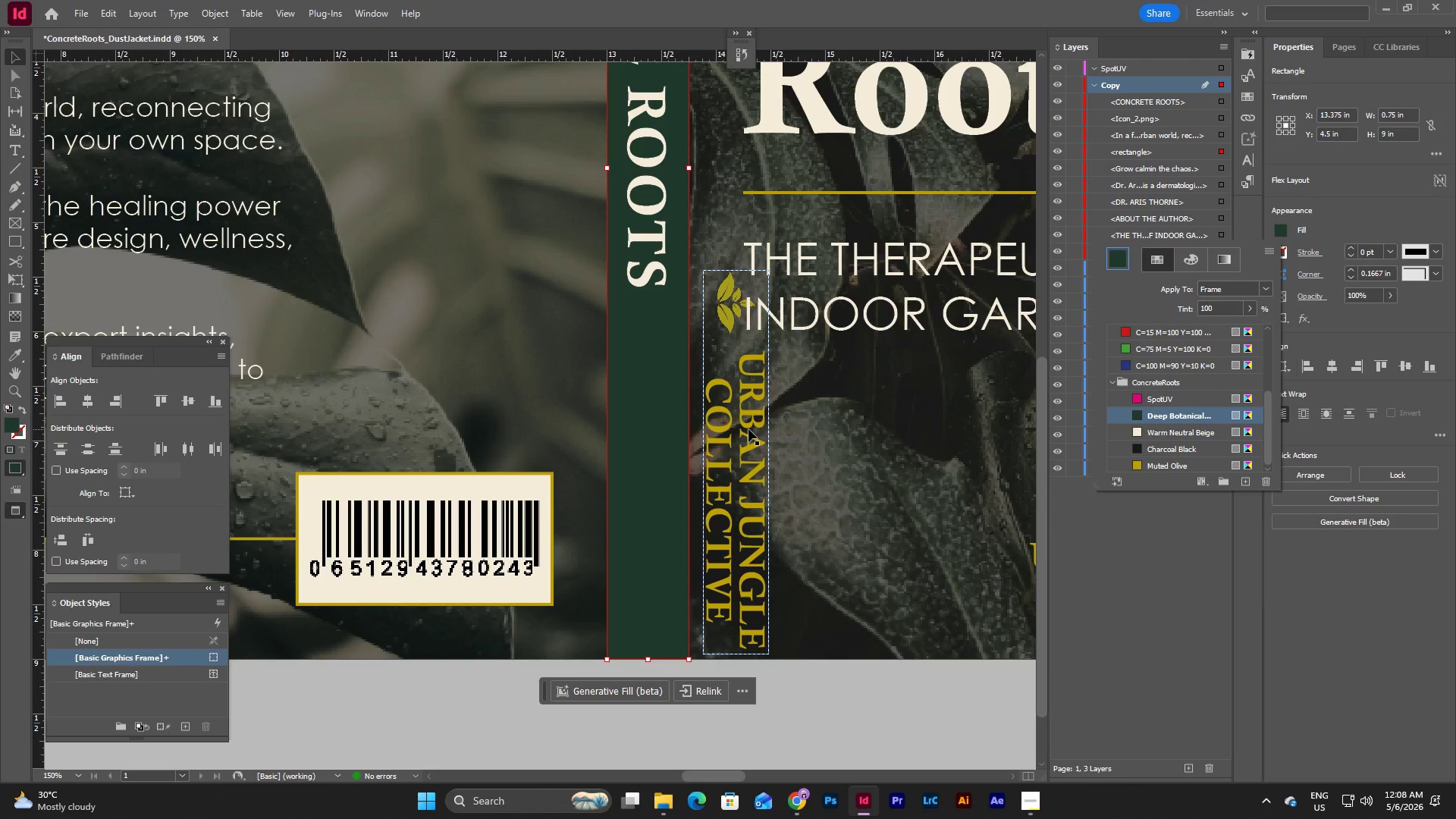 
scroll: coordinate [1179, 391], scroll_direction: down, amount: 3.0
 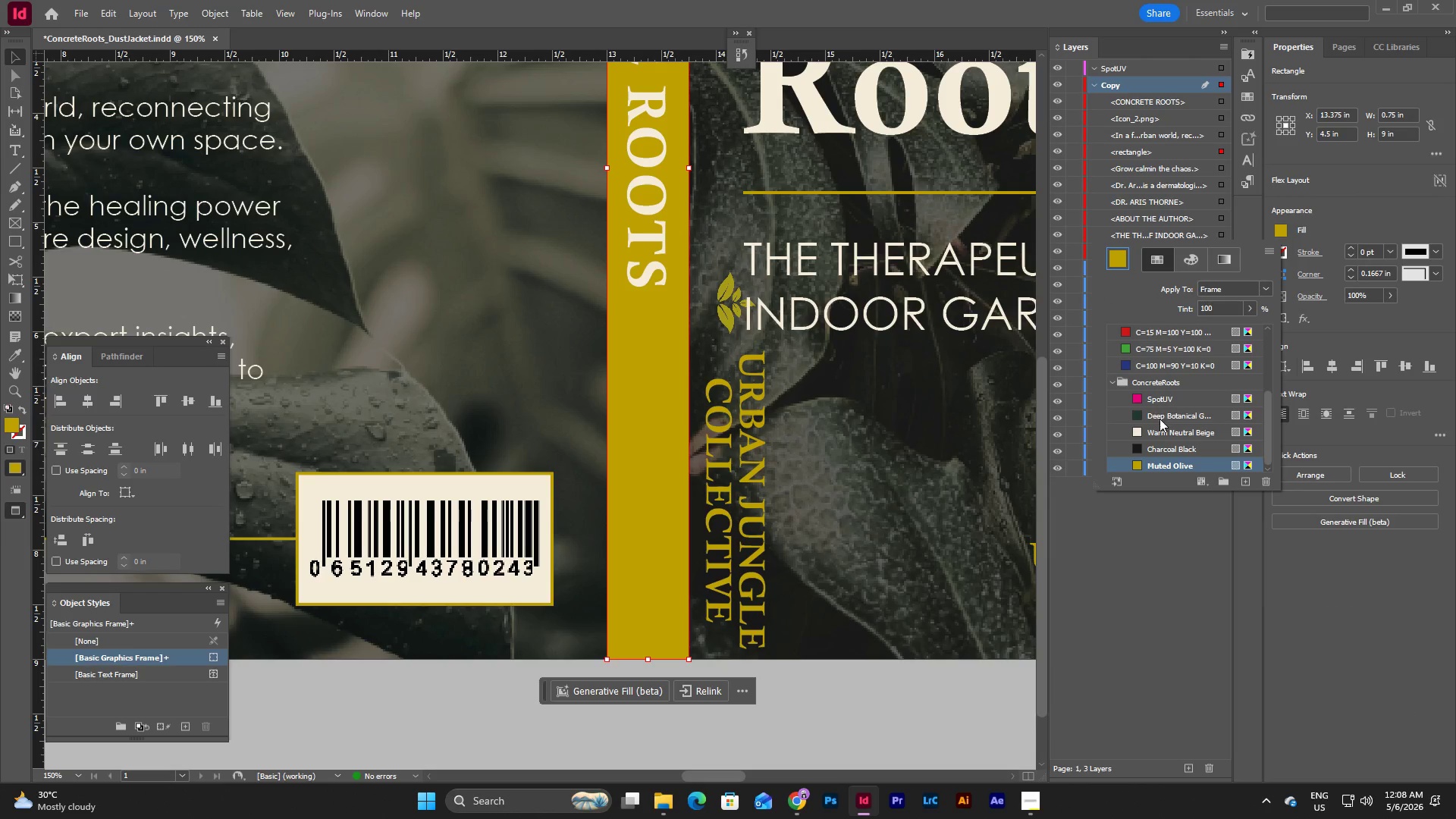 
scroll: coordinate [748, 429], scroll_direction: up, amount: 10.0
 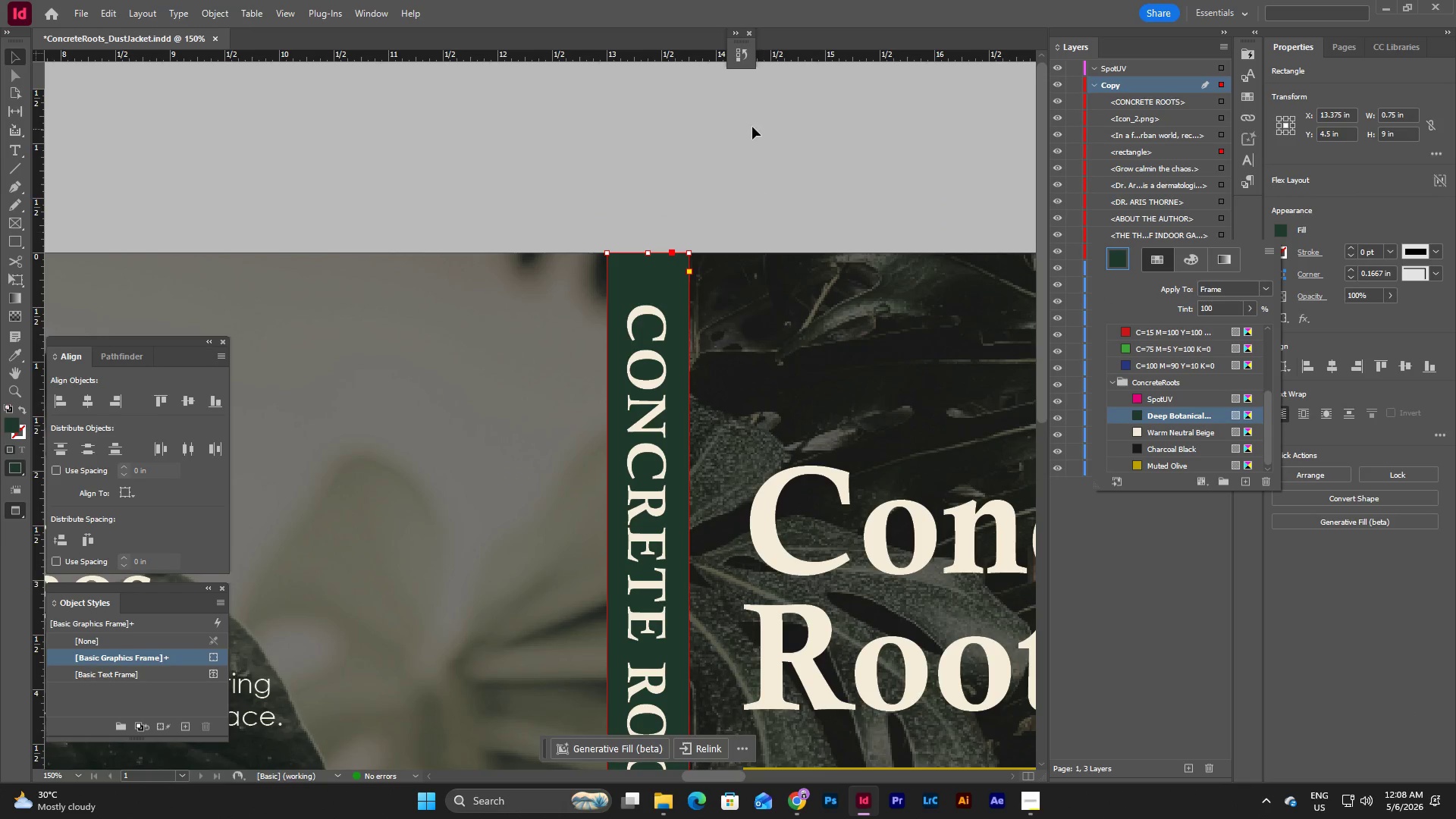 
left_click([752, 127])
 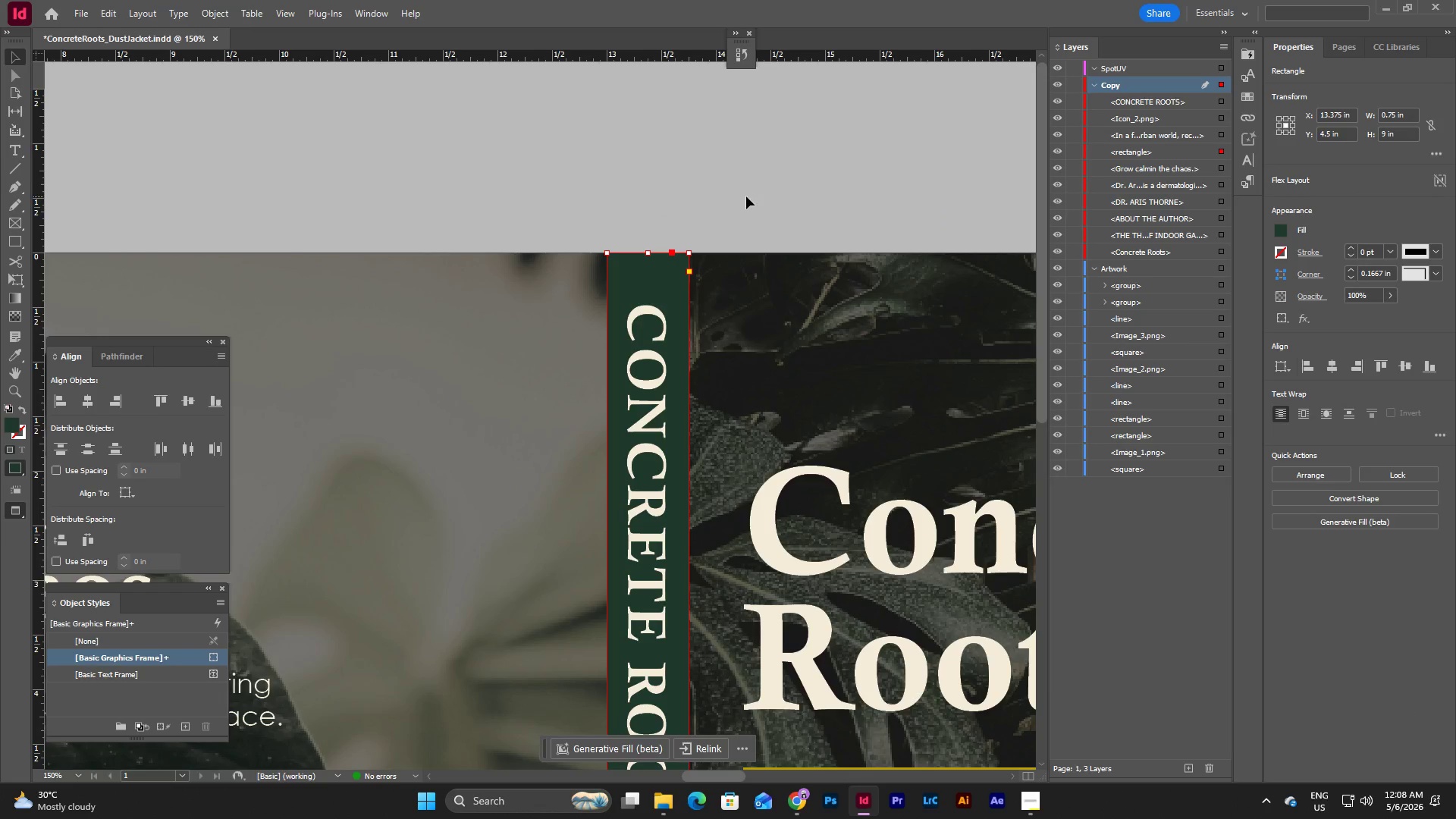 
left_click([746, 196])
 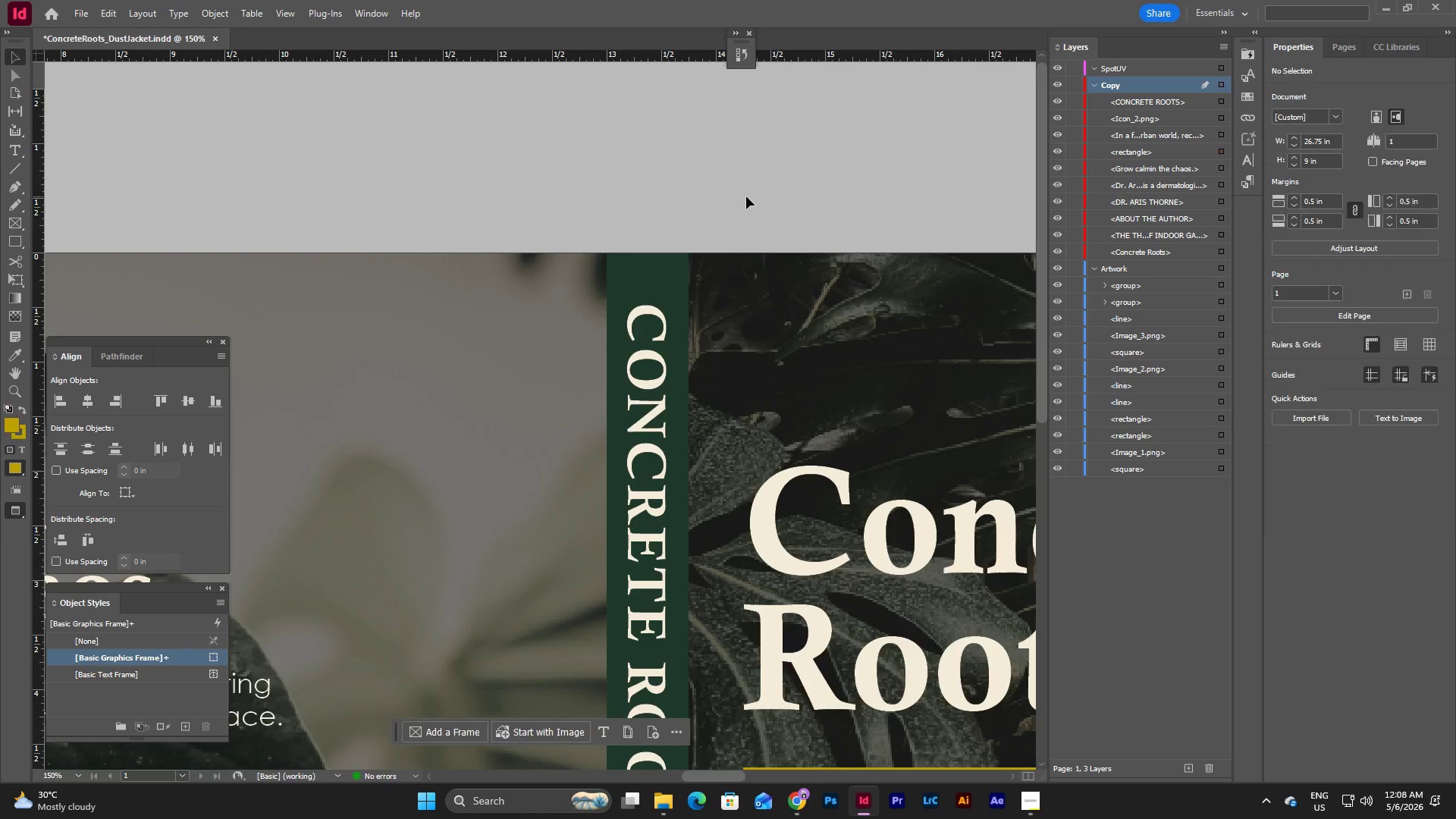 
scroll: coordinate [746, 196], scroll_direction: down, amount: 11.0
 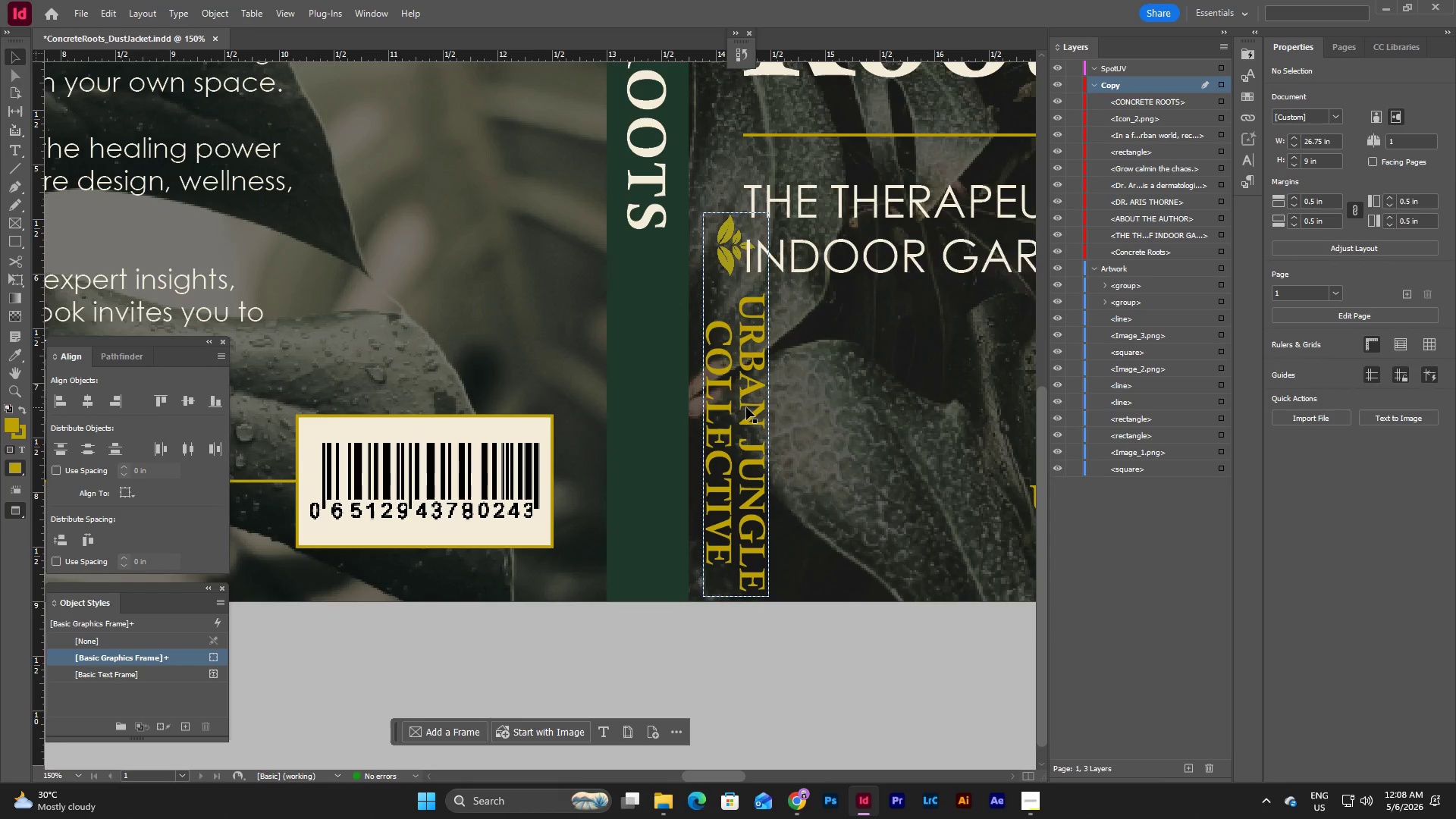 
left_click([746, 407])
 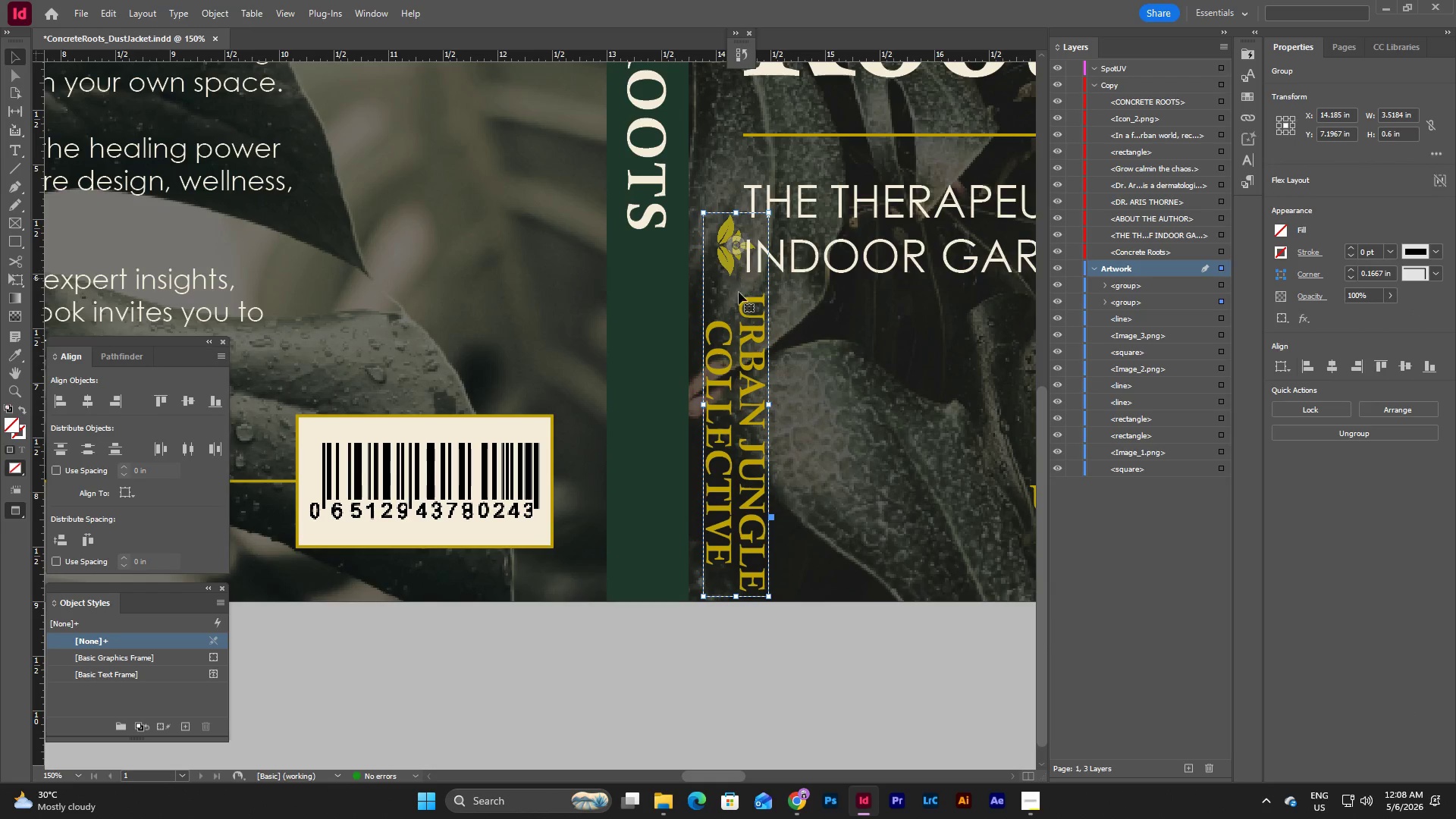 
left_click_drag(start_coordinate=[735, 319], to_coordinate=[726, 558])
 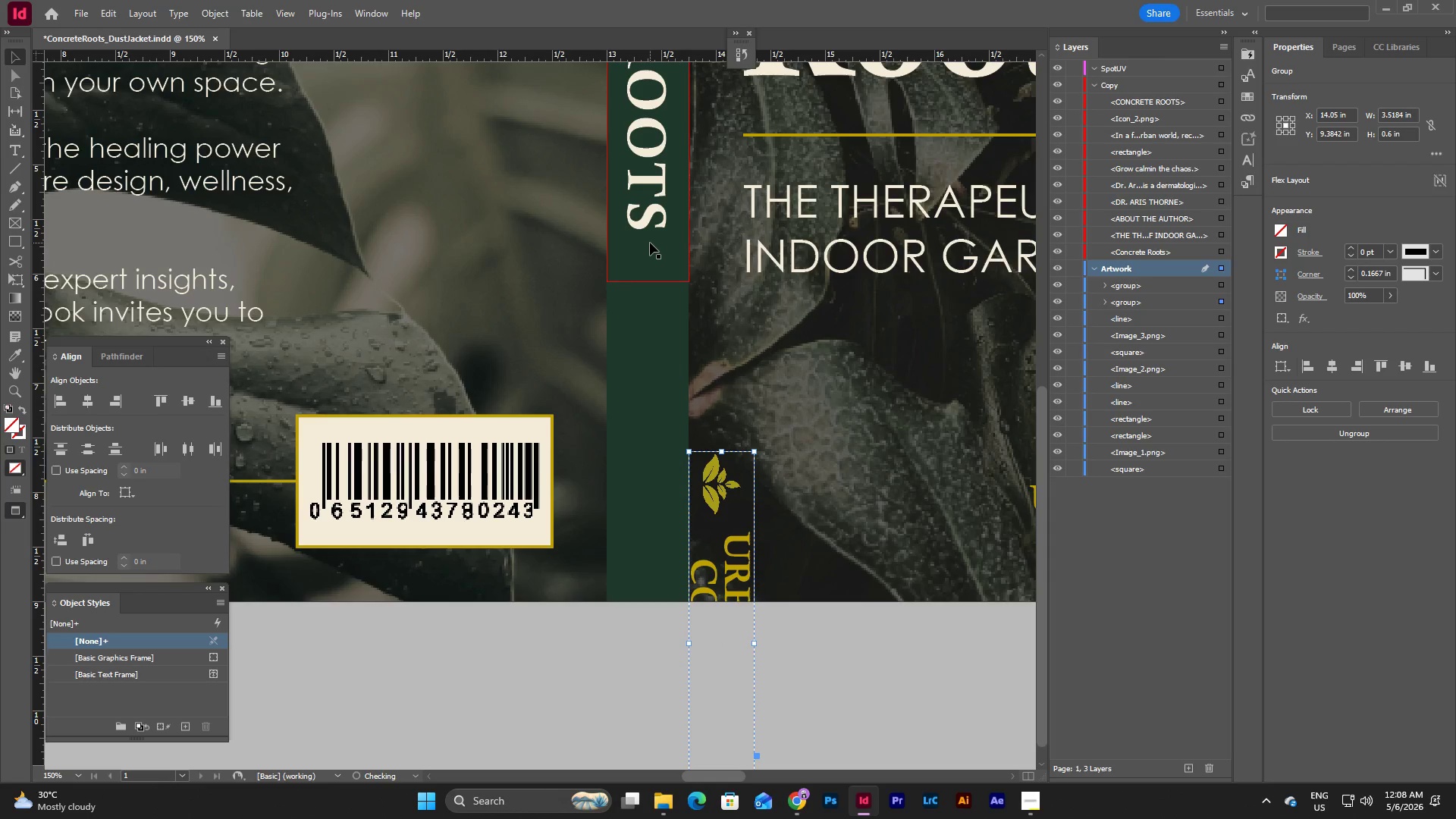 
left_click([650, 243])
 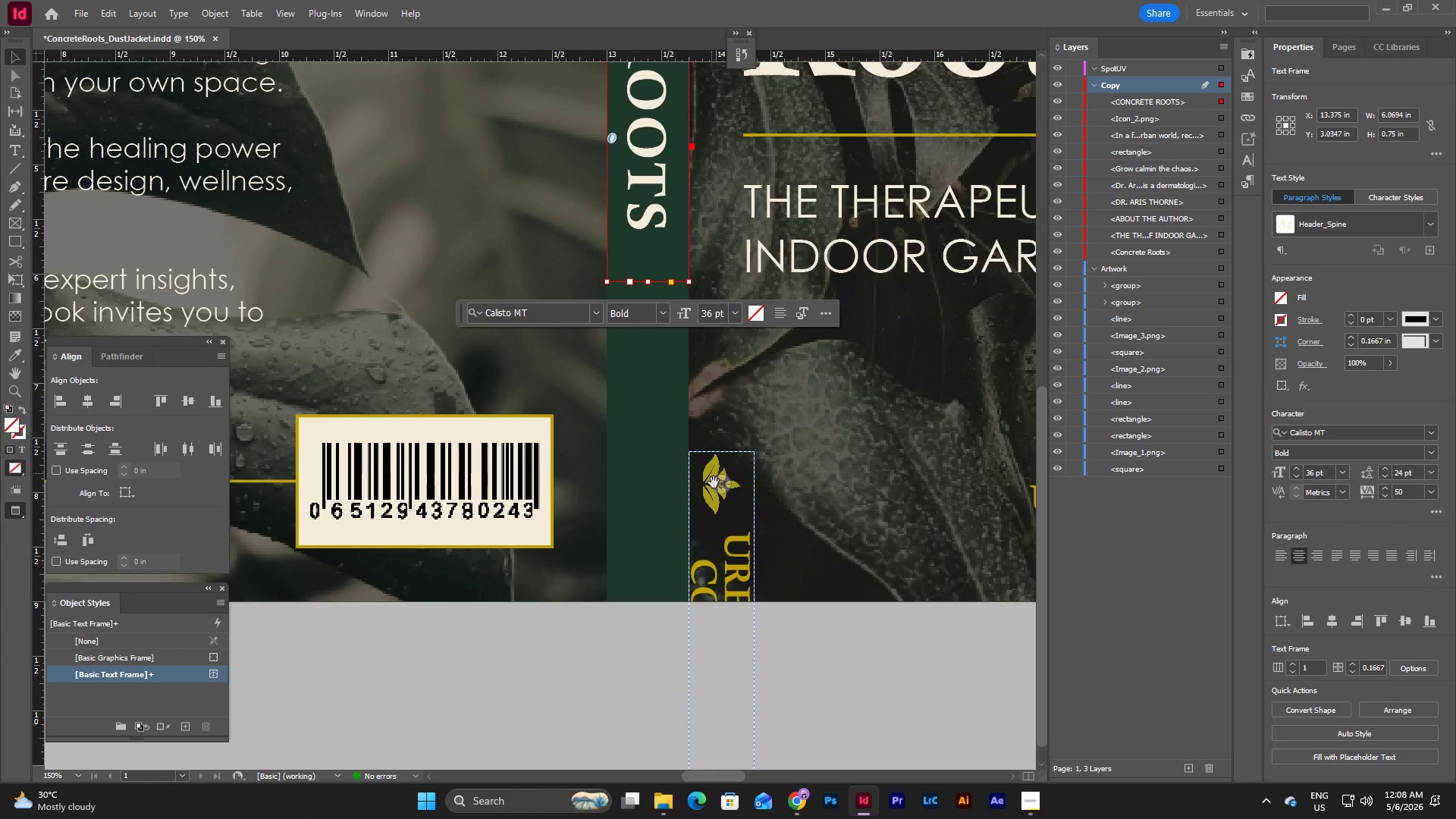 
left_click_drag(start_coordinate=[714, 482], to_coordinate=[711, 382])
 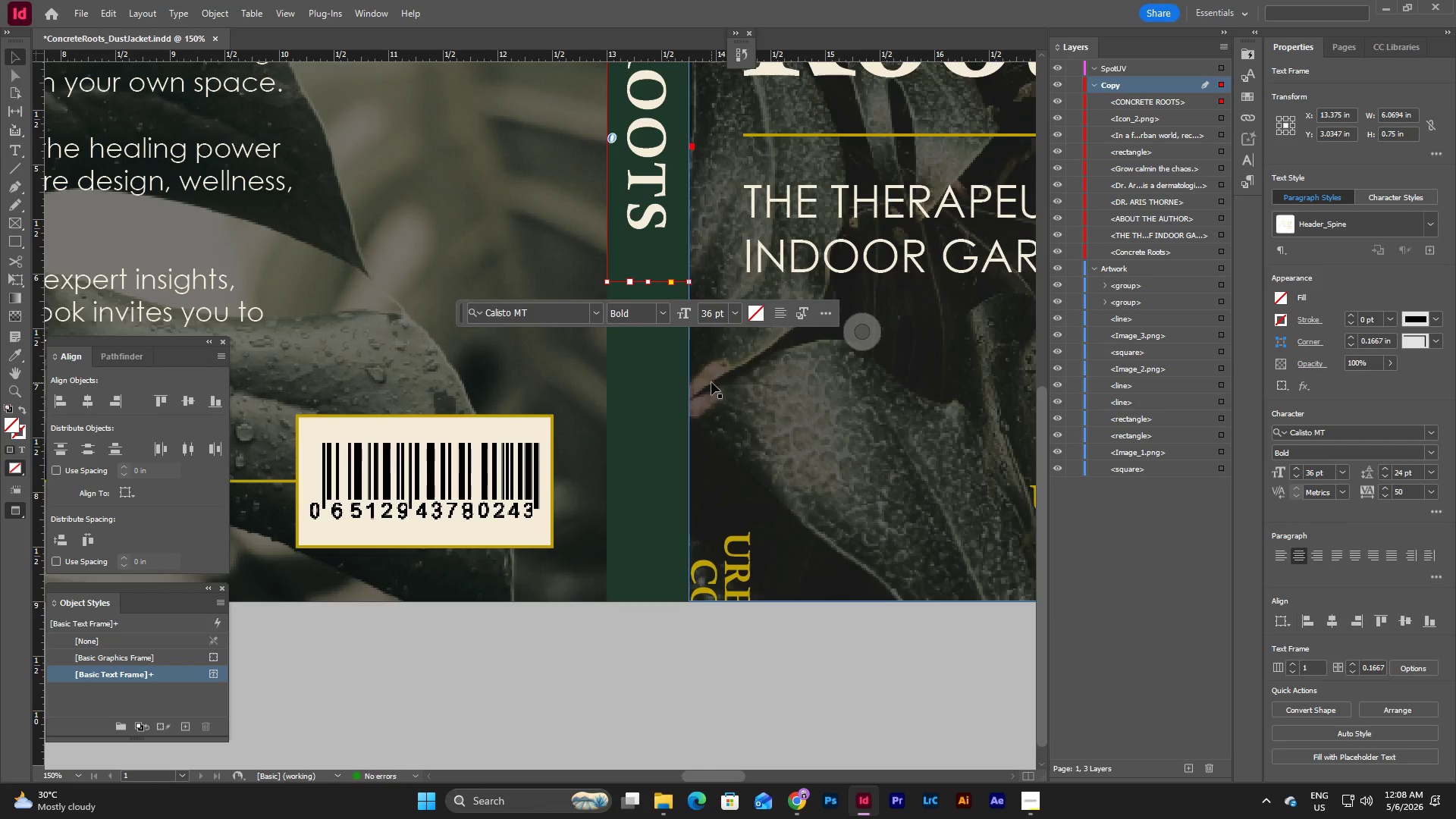 
hold_key(key=ControlLeft, duration=1.36)
 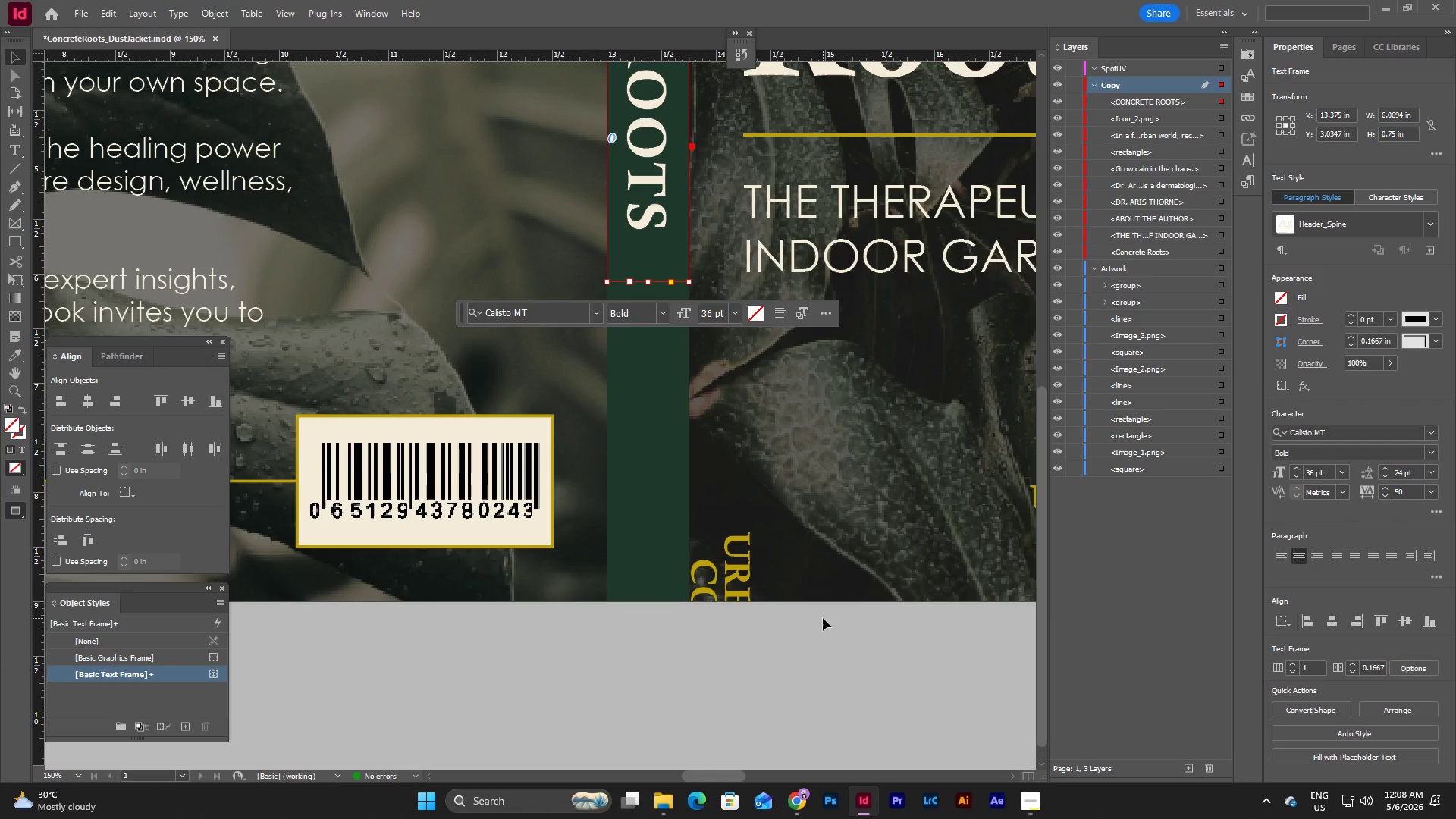 
key(Control+Shift+ShiftLeft)
 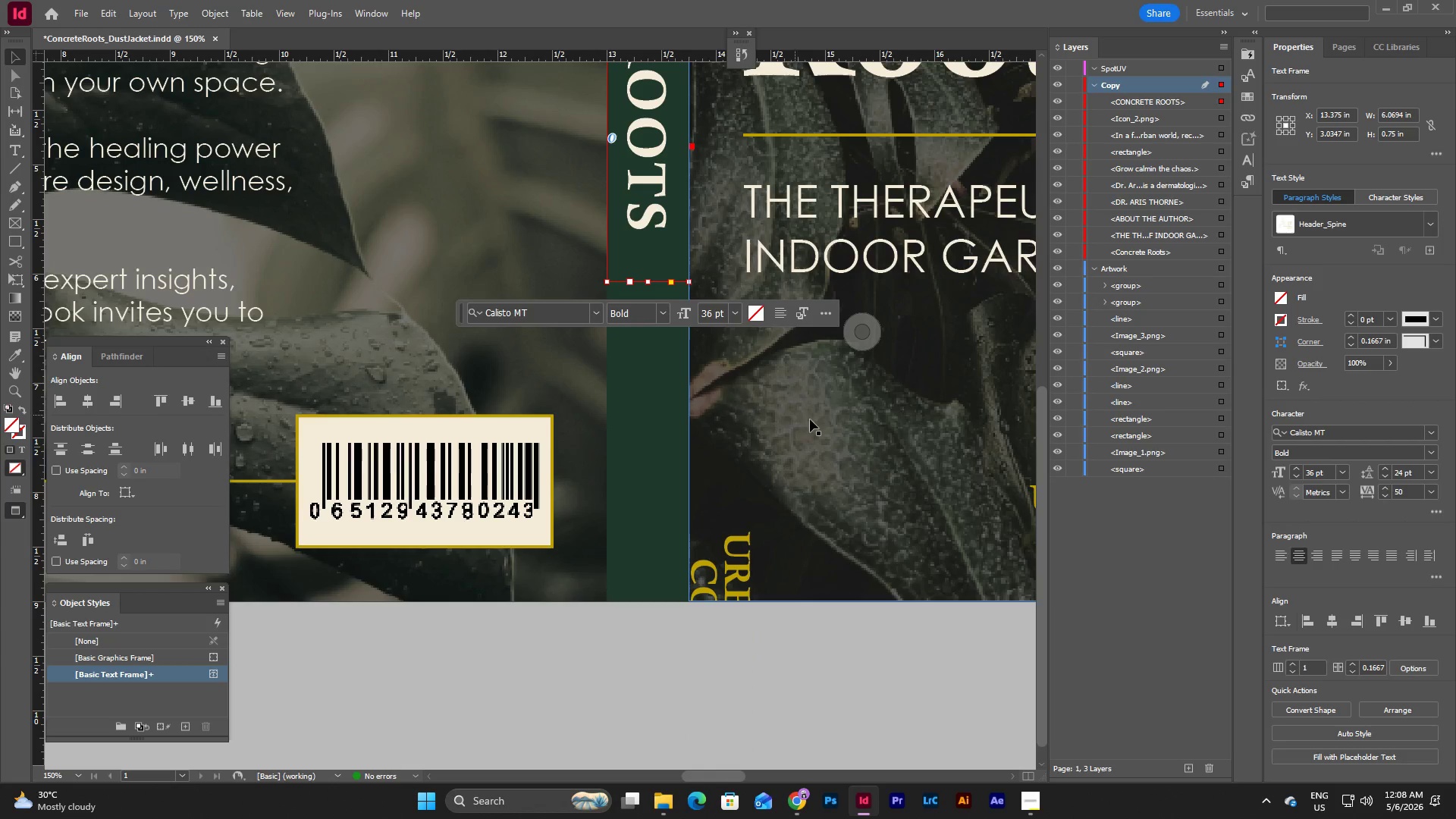 
key(Control+Shift+ShiftLeft)
 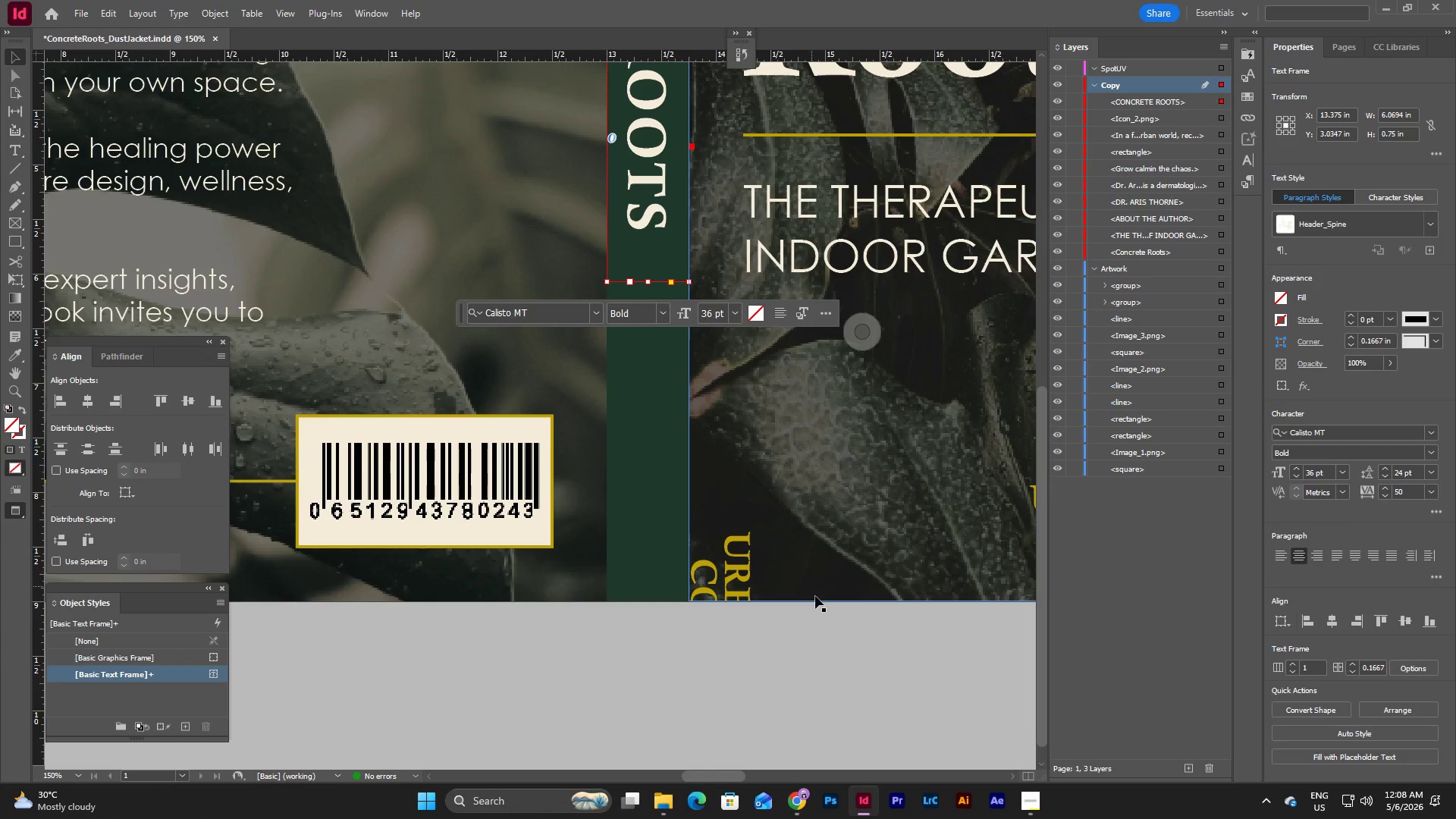 
left_click([823, 618])
 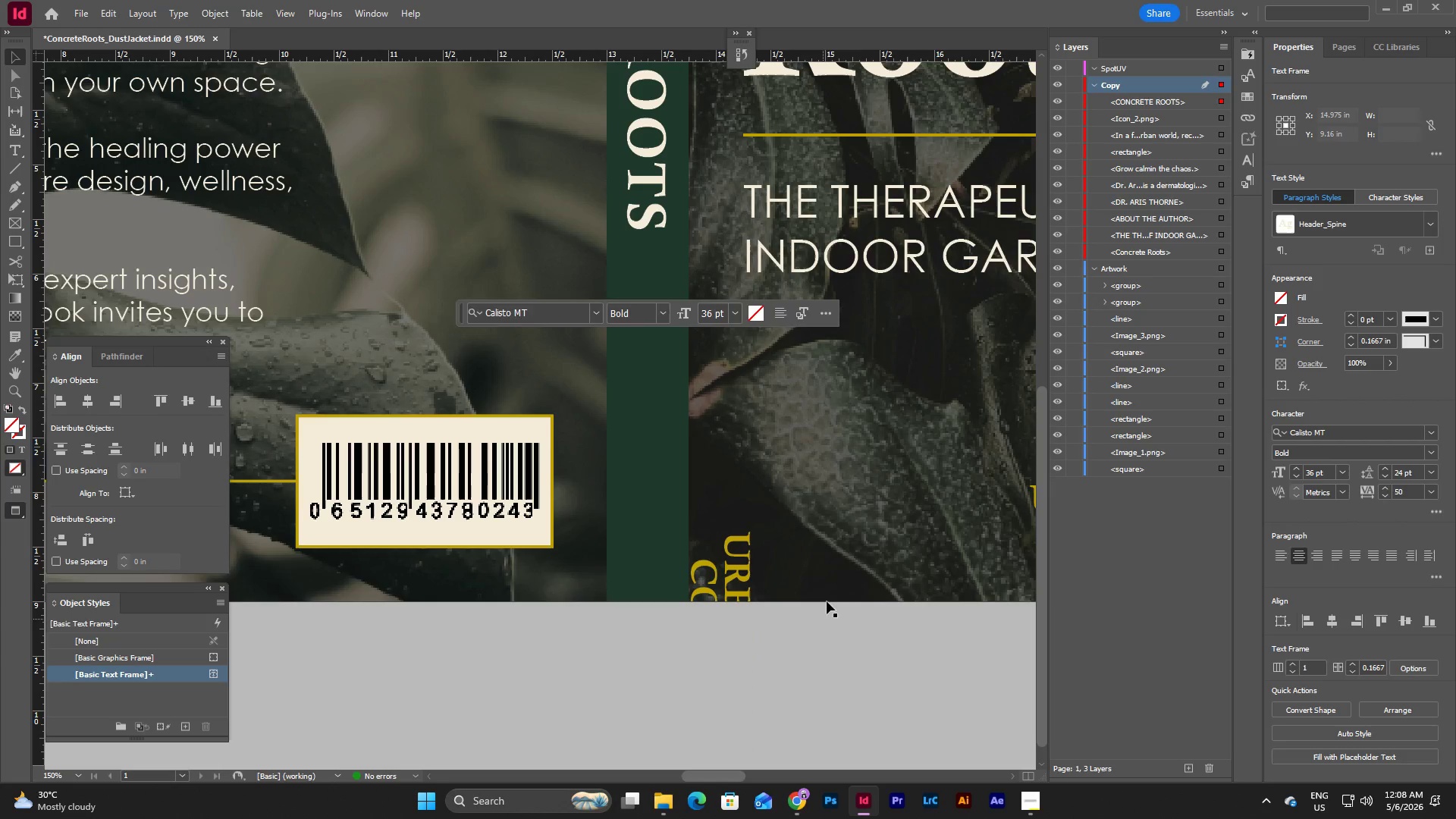 
key(Control+Z)
 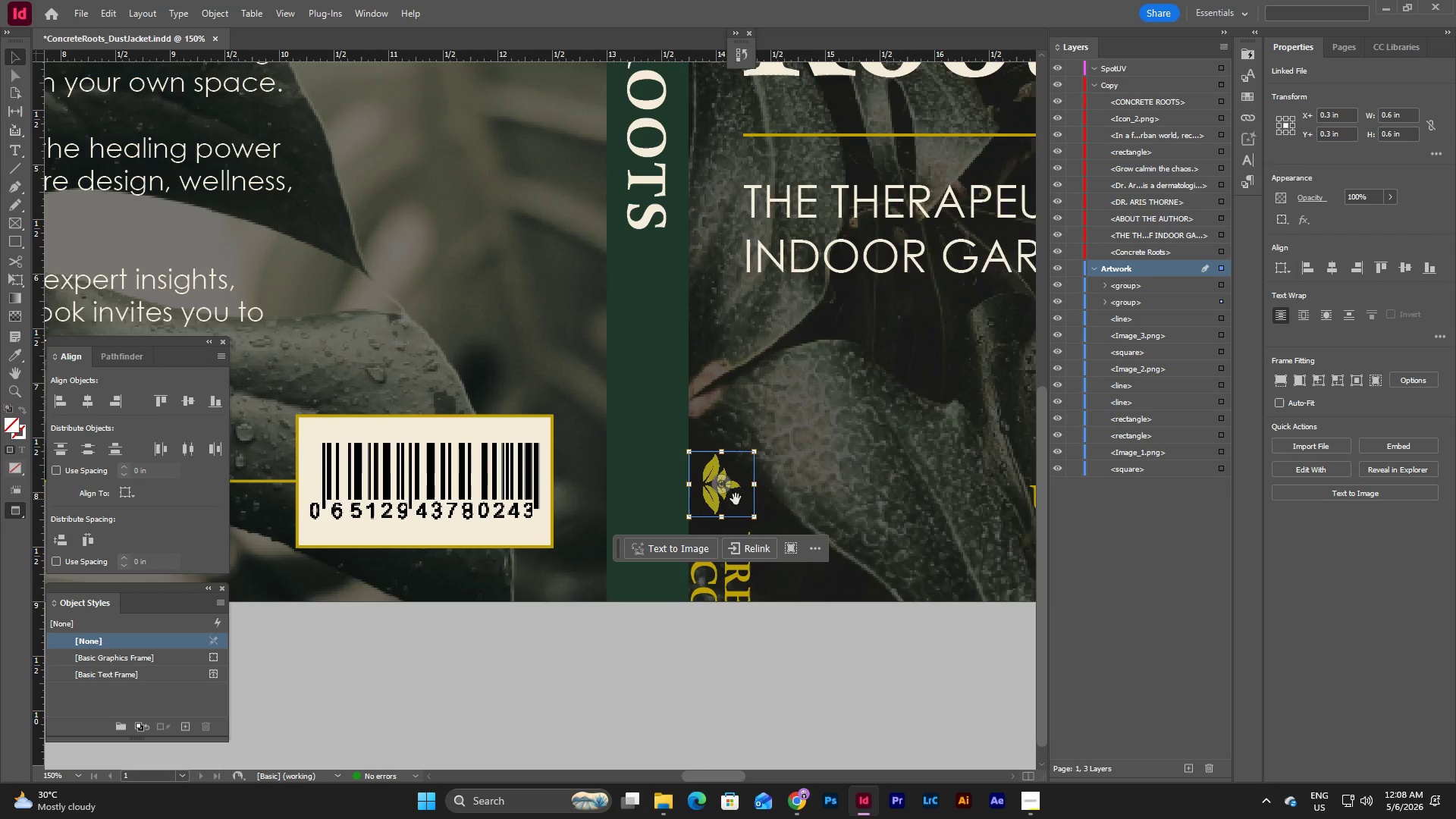 
left_click([880, 465])
 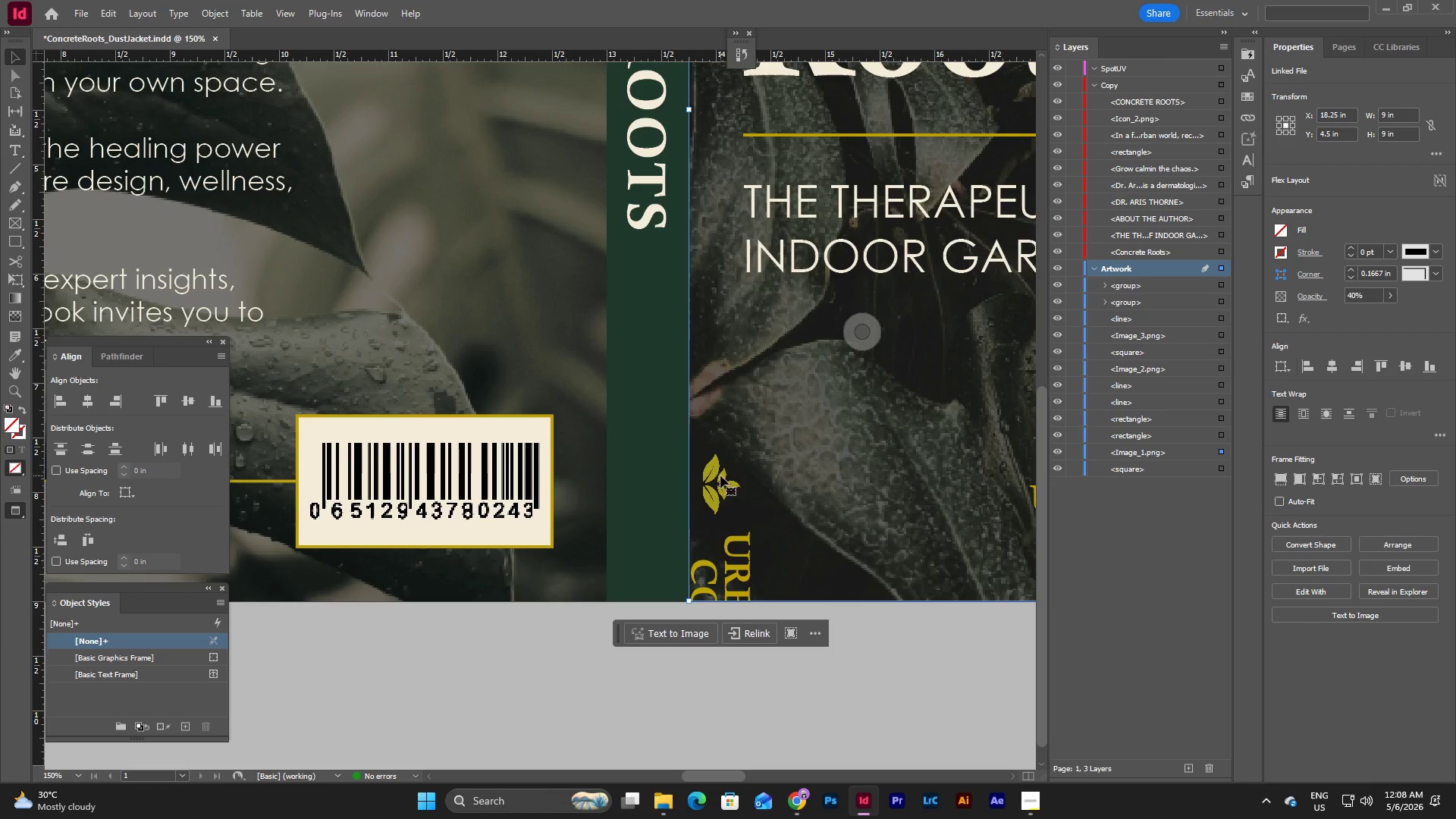 
key(Escape)
 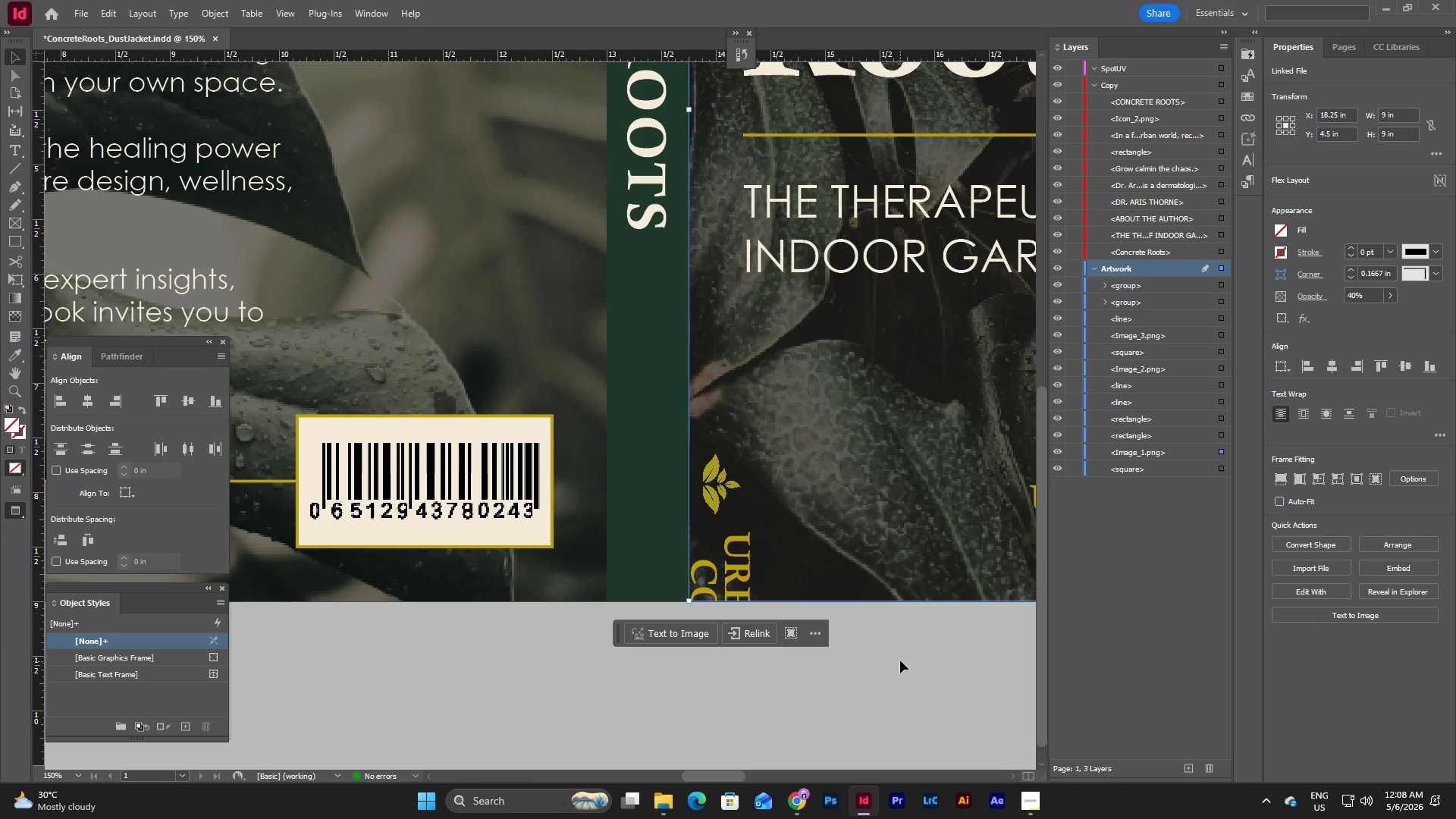 
left_click([902, 658])
 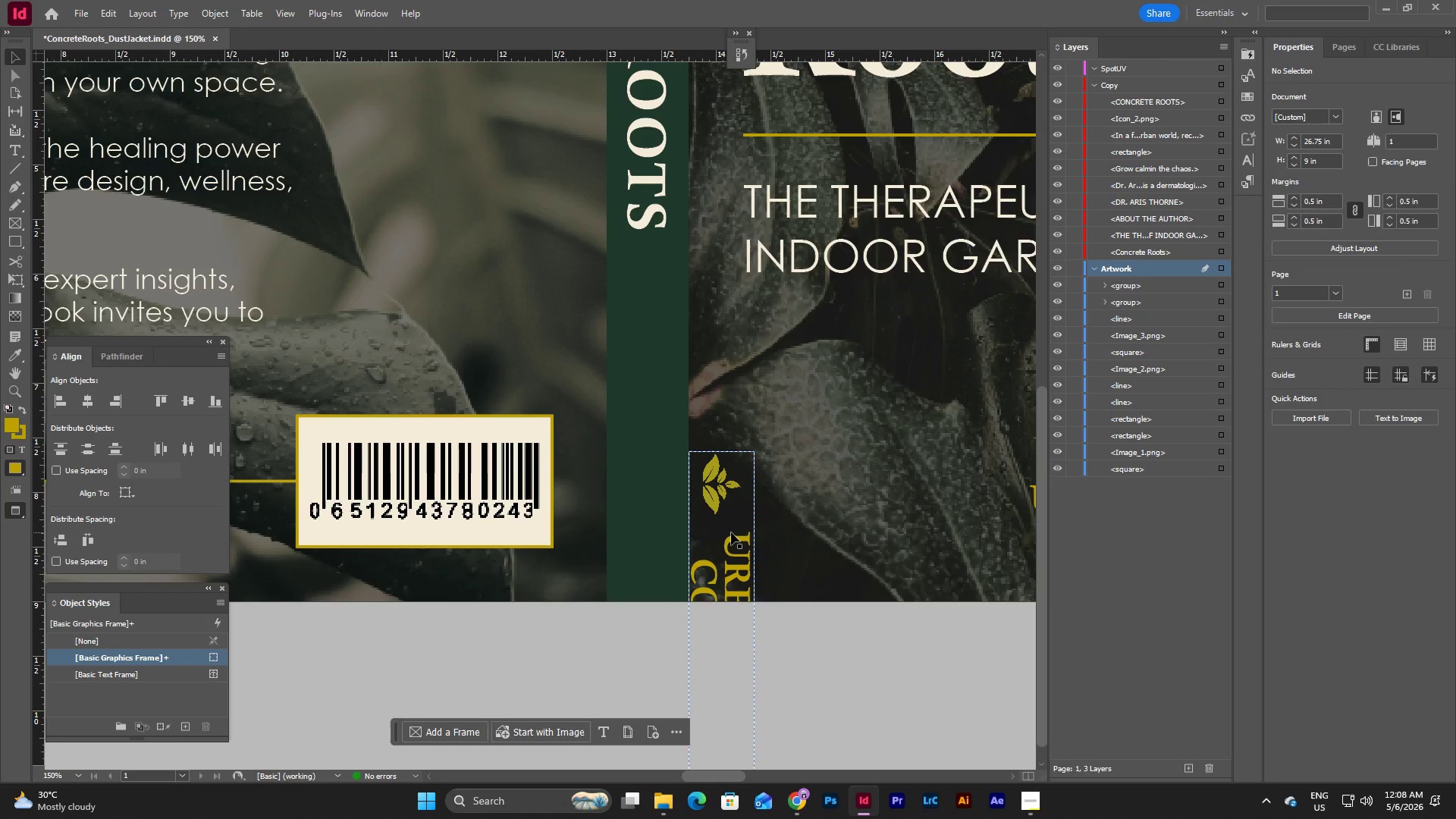 
left_click_drag(start_coordinate=[731, 532], to_coordinate=[655, 359])
 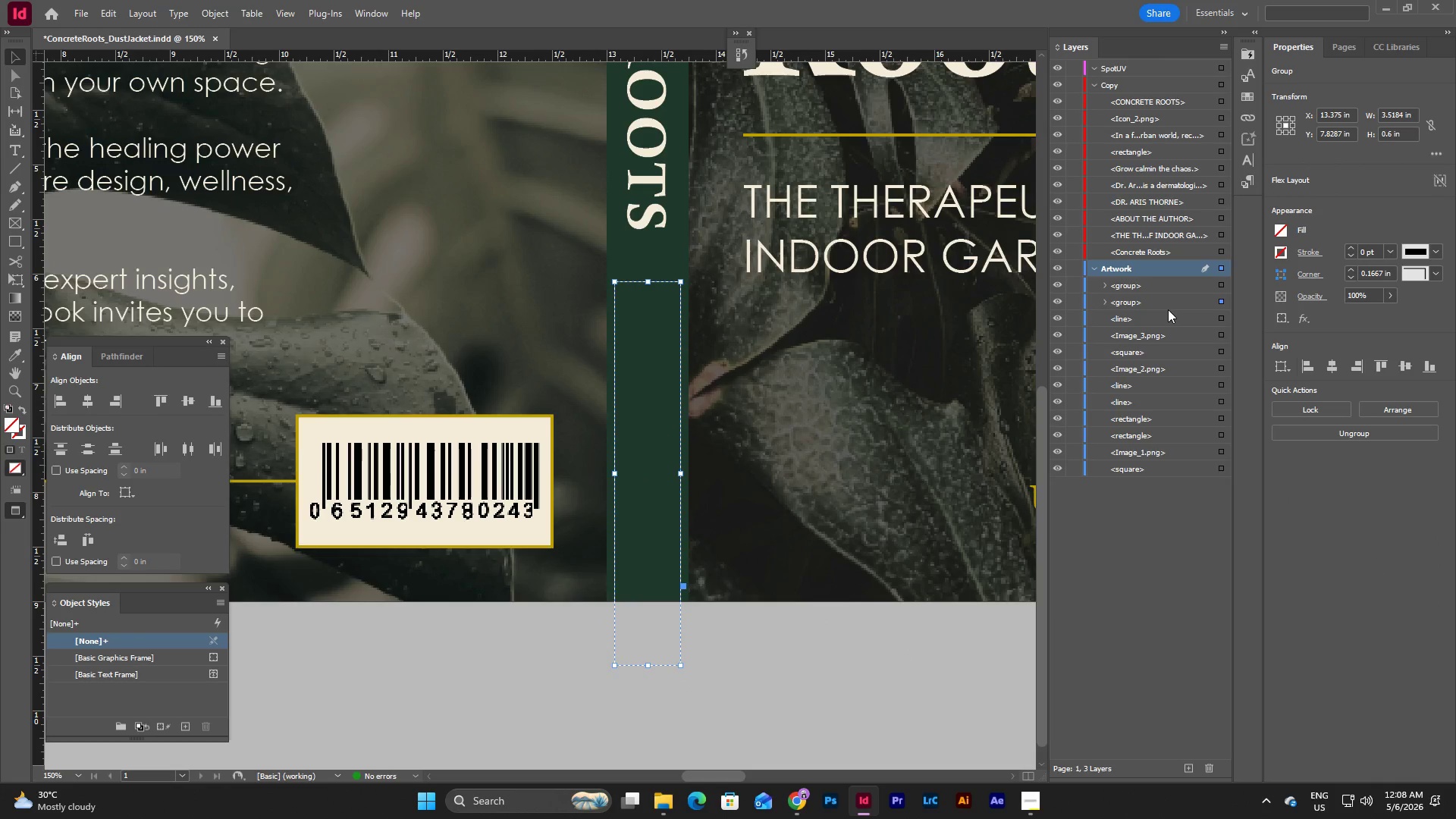 
left_click_drag(start_coordinate=[1132, 286], to_coordinate=[1132, 257])
 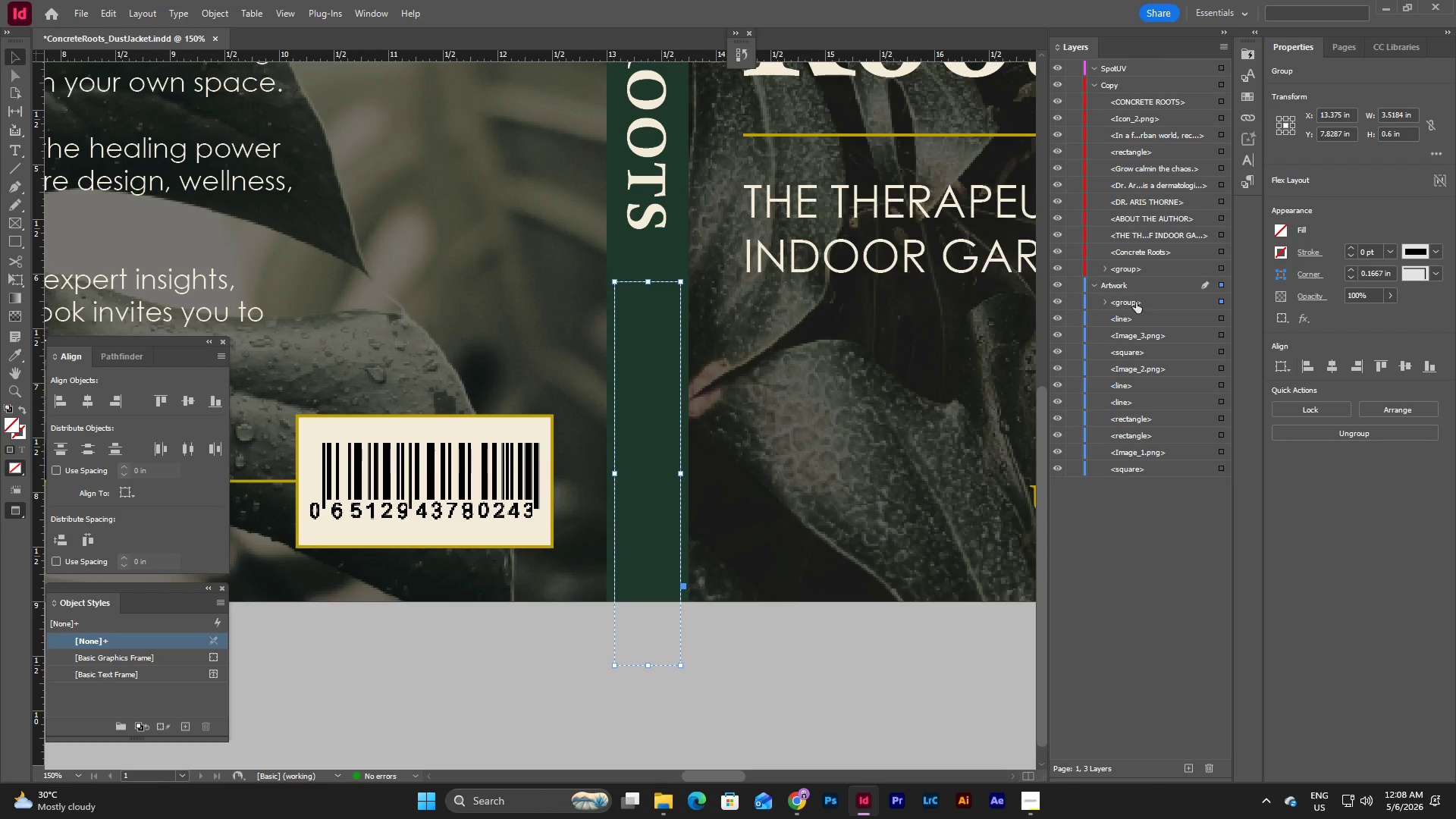 
left_click_drag(start_coordinate=[1136, 302], to_coordinate=[1137, 278])
 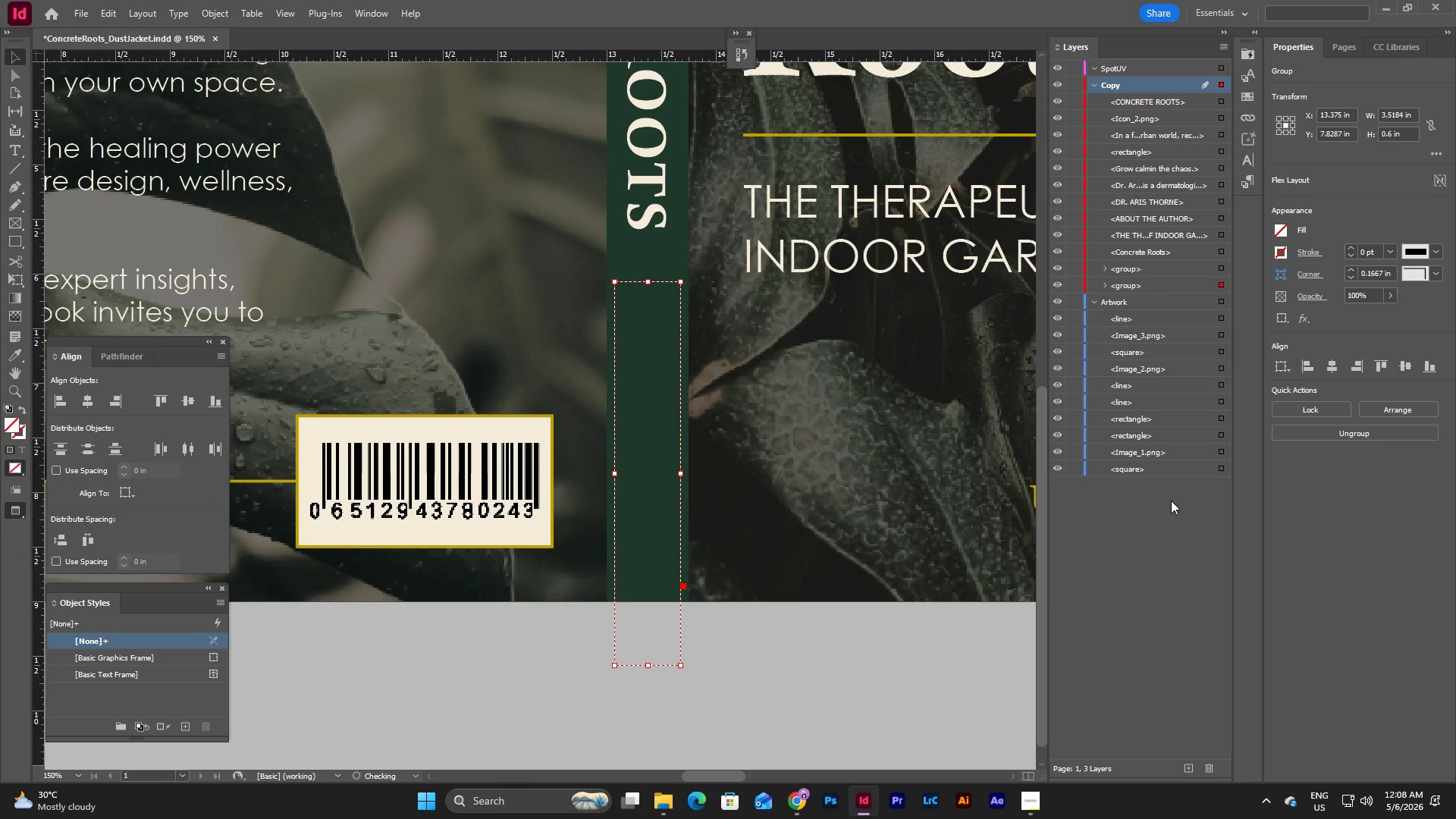 
left_click([1167, 519])
 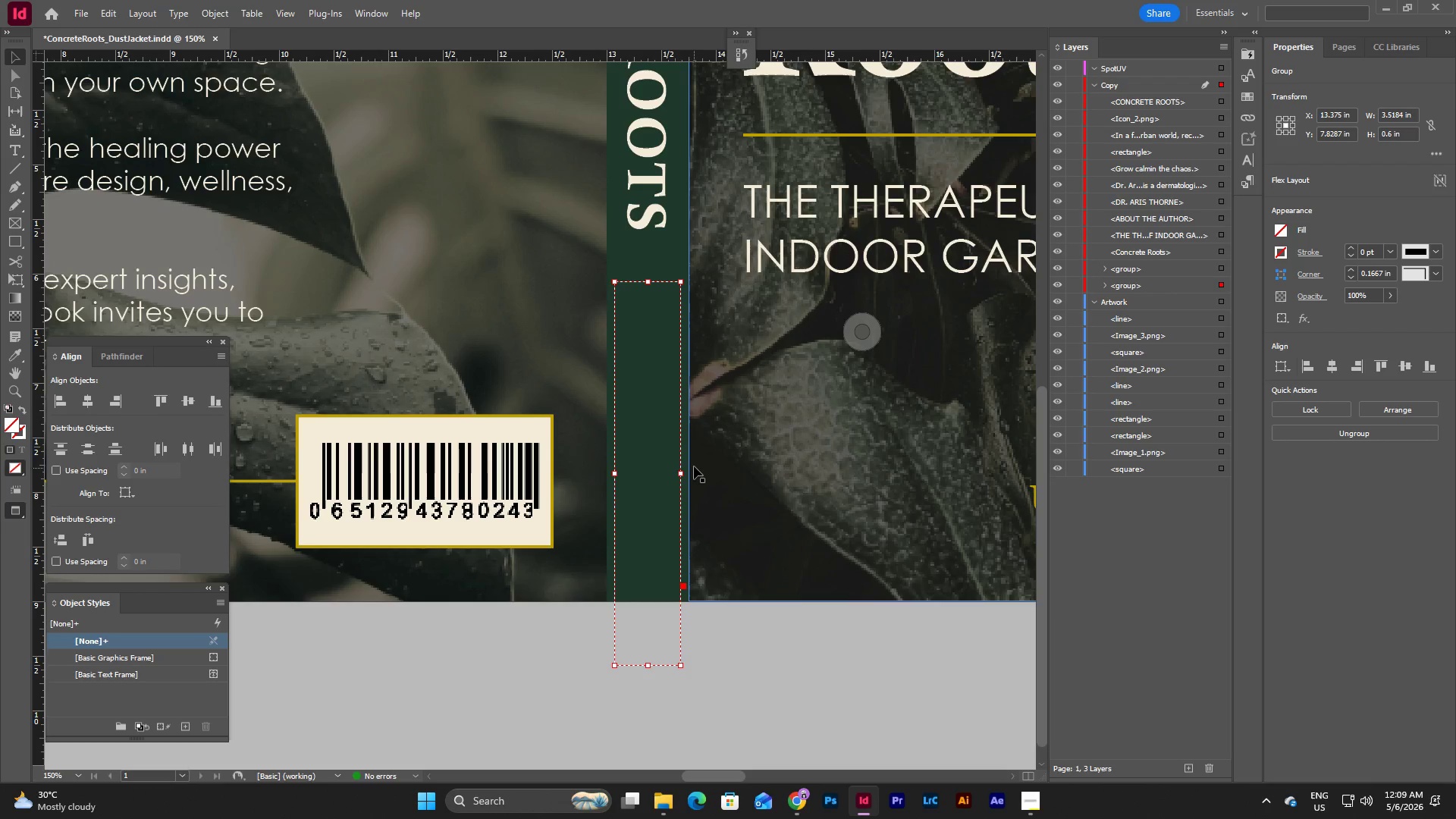 
left_click([688, 463])
 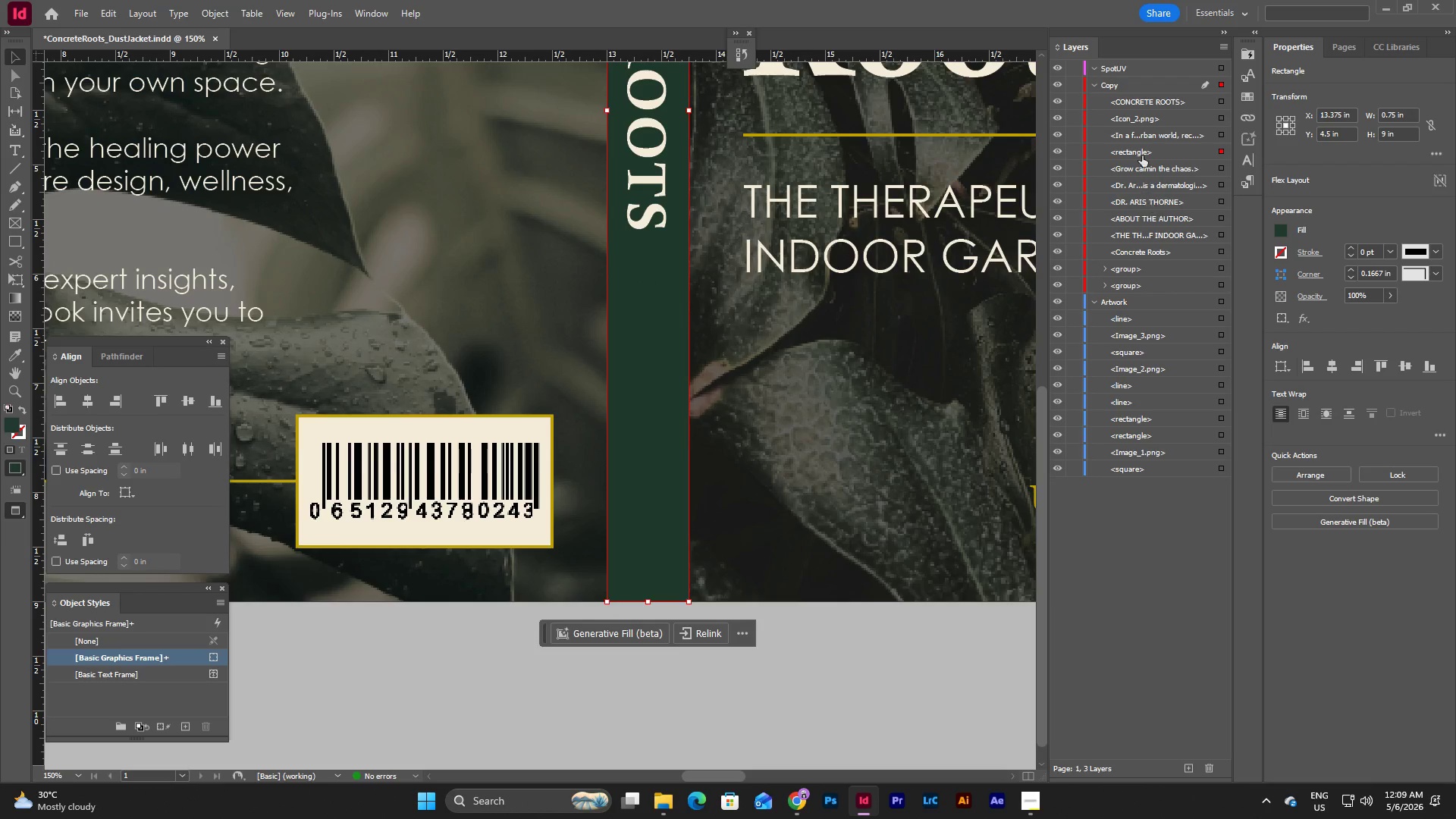 
left_click_drag(start_coordinate=[1142, 147], to_coordinate=[1145, 306])
 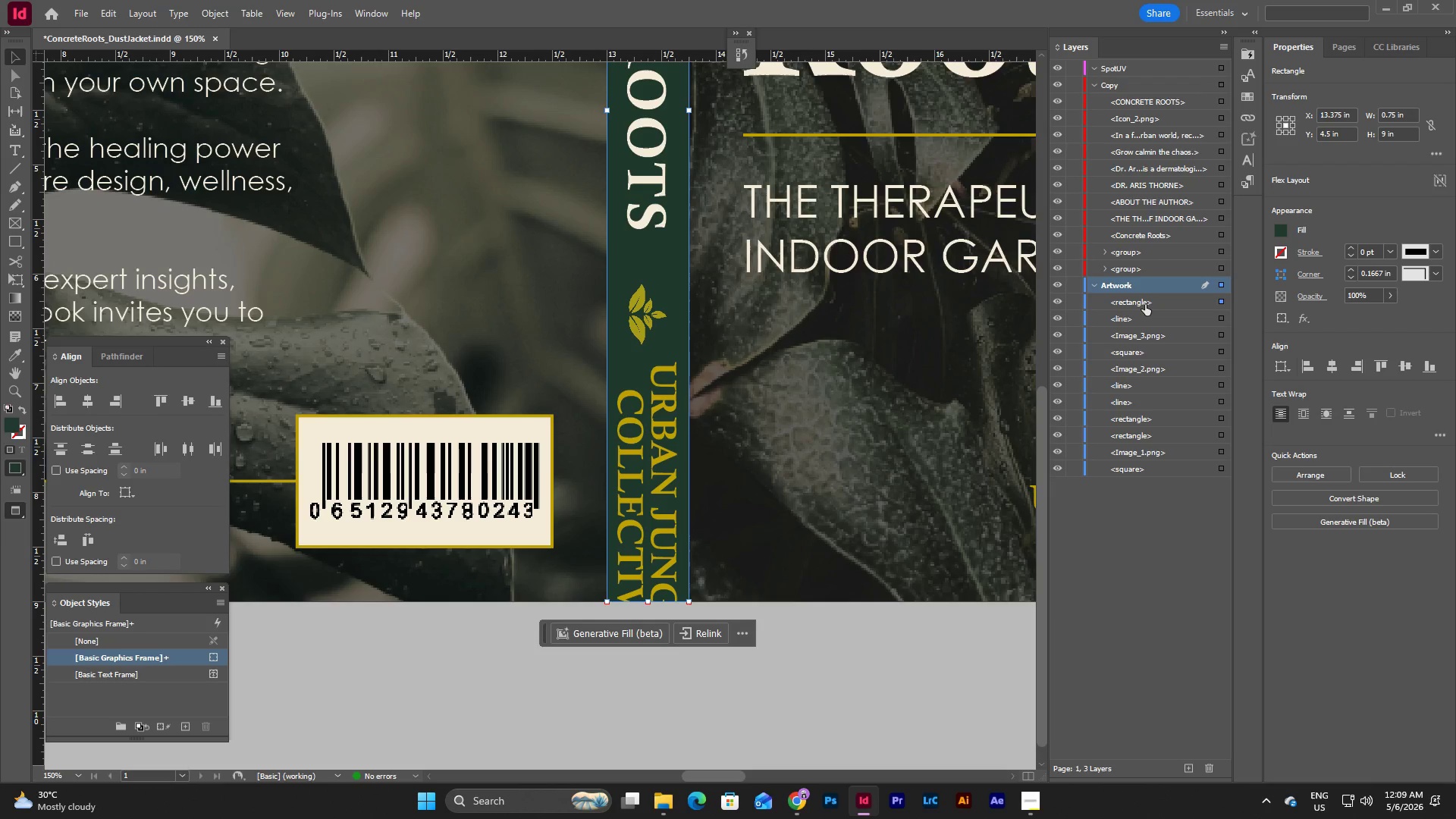 
left_click_drag(start_coordinate=[1145, 304], to_coordinate=[1160, 408])
 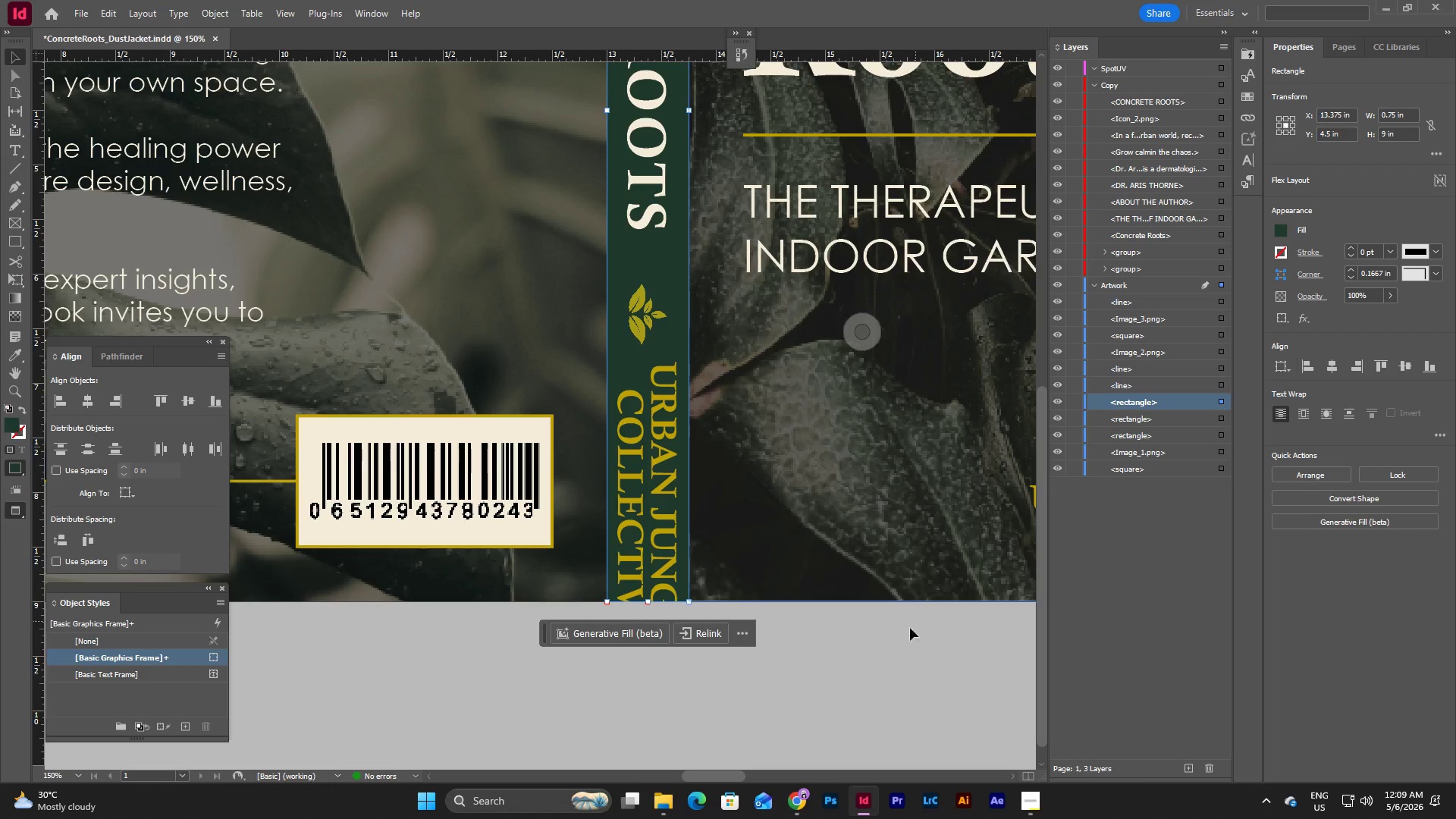 
left_click([858, 651])
 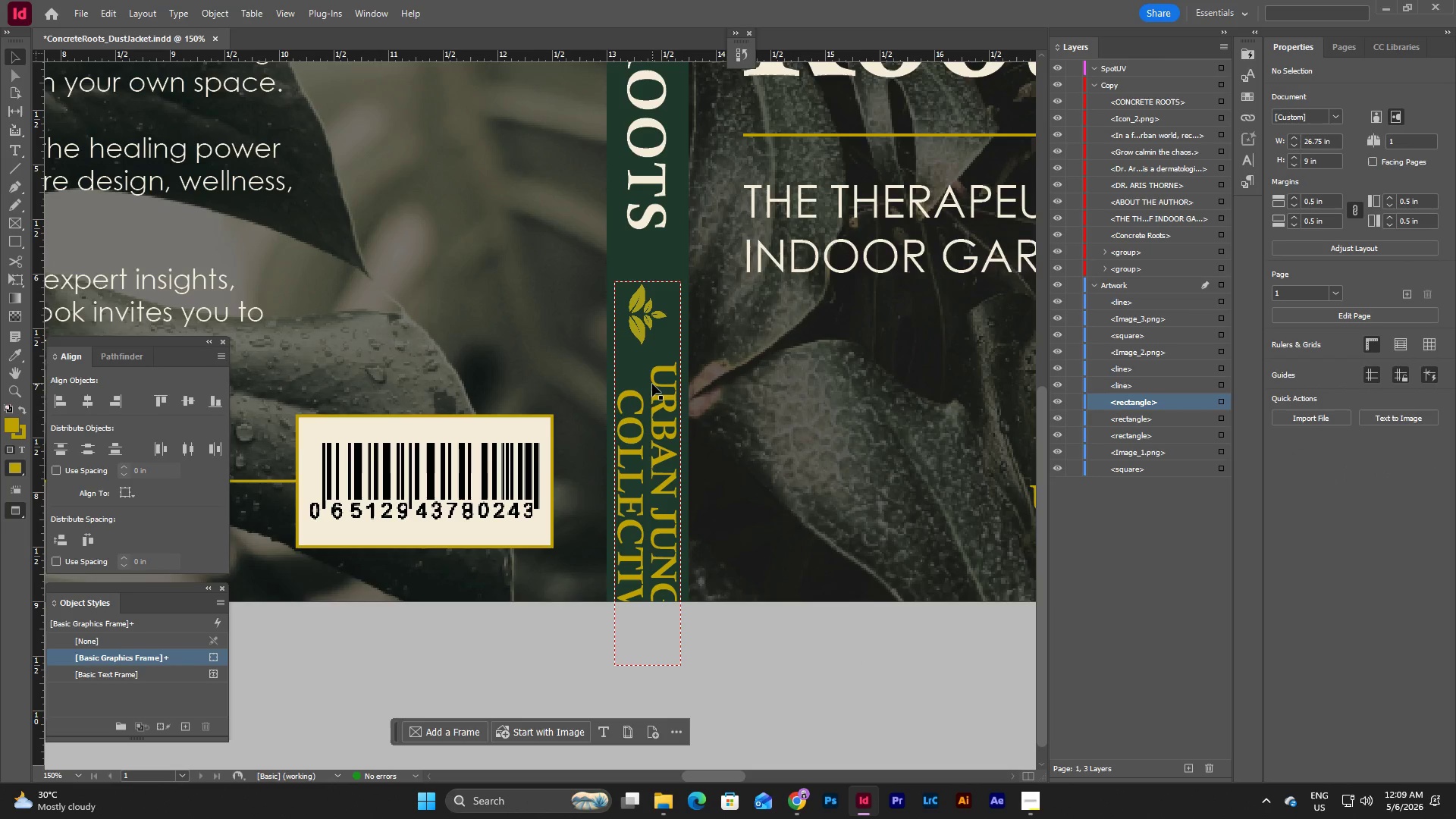 
left_click_drag(start_coordinate=[652, 384], to_coordinate=[654, 414])
 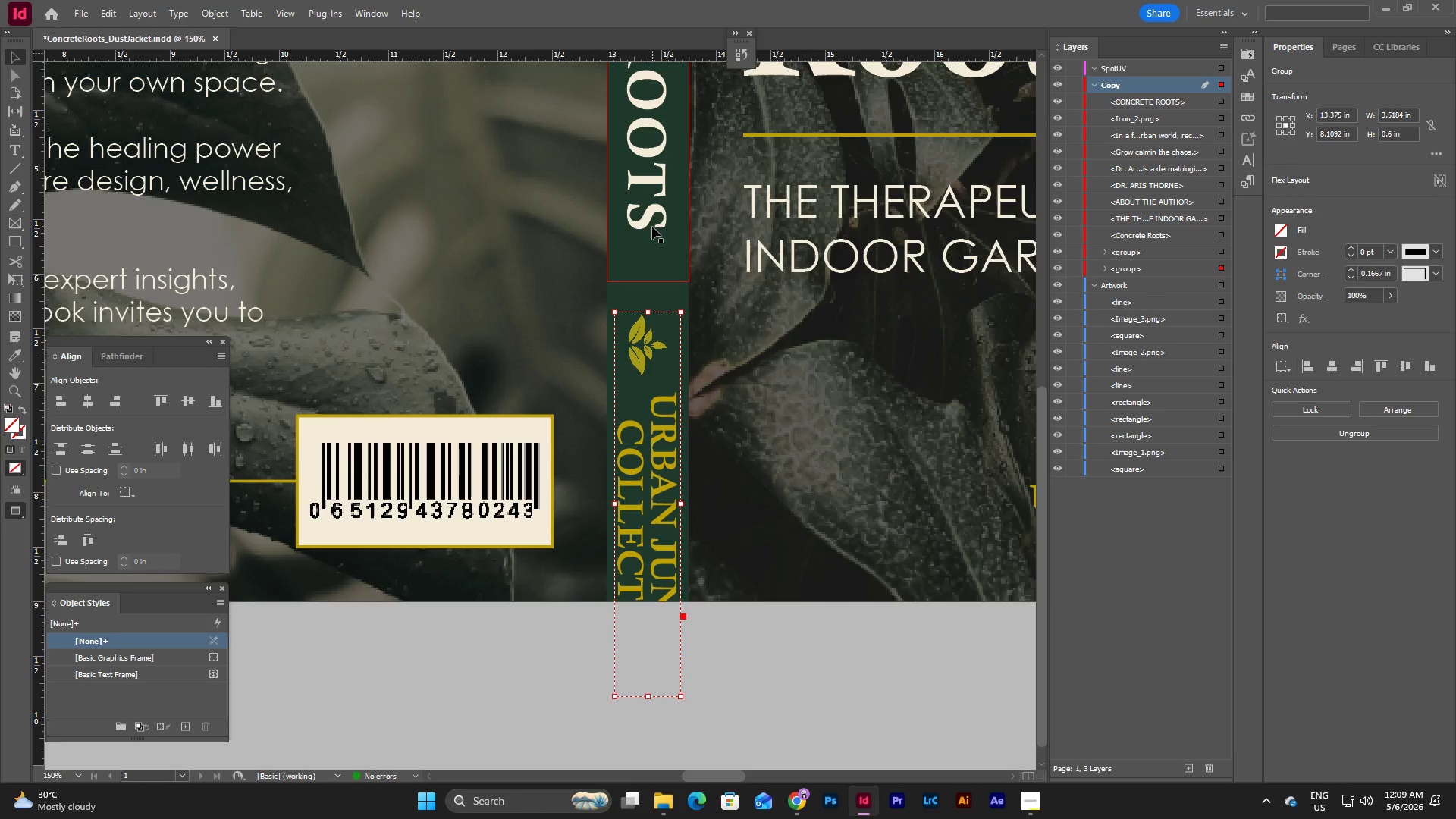 
left_click([652, 227])
 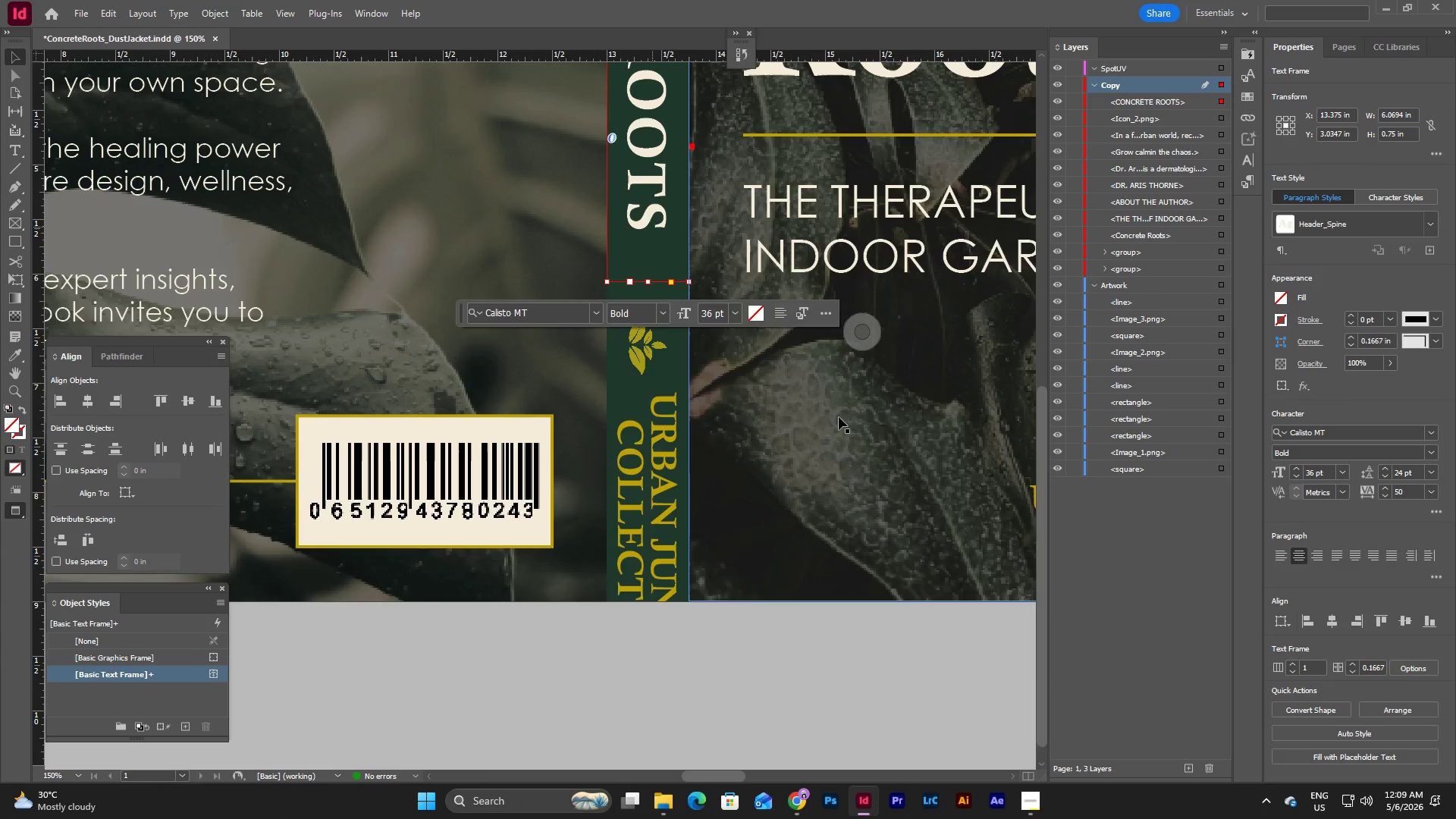 
scroll: coordinate [846, 306], scroll_direction: up, amount: 11.0
 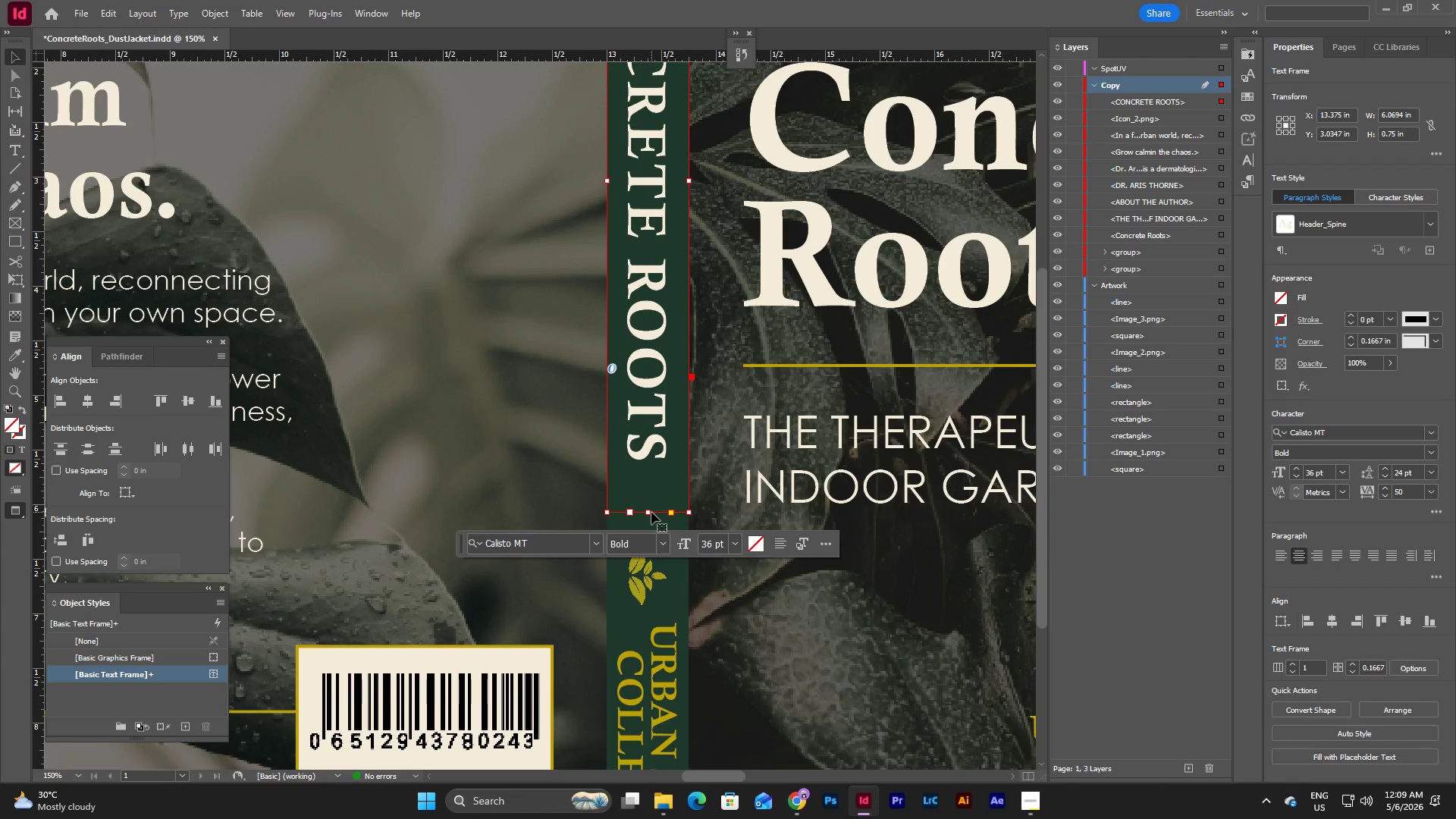 
left_click_drag(start_coordinate=[648, 512], to_coordinate=[651, 456])
 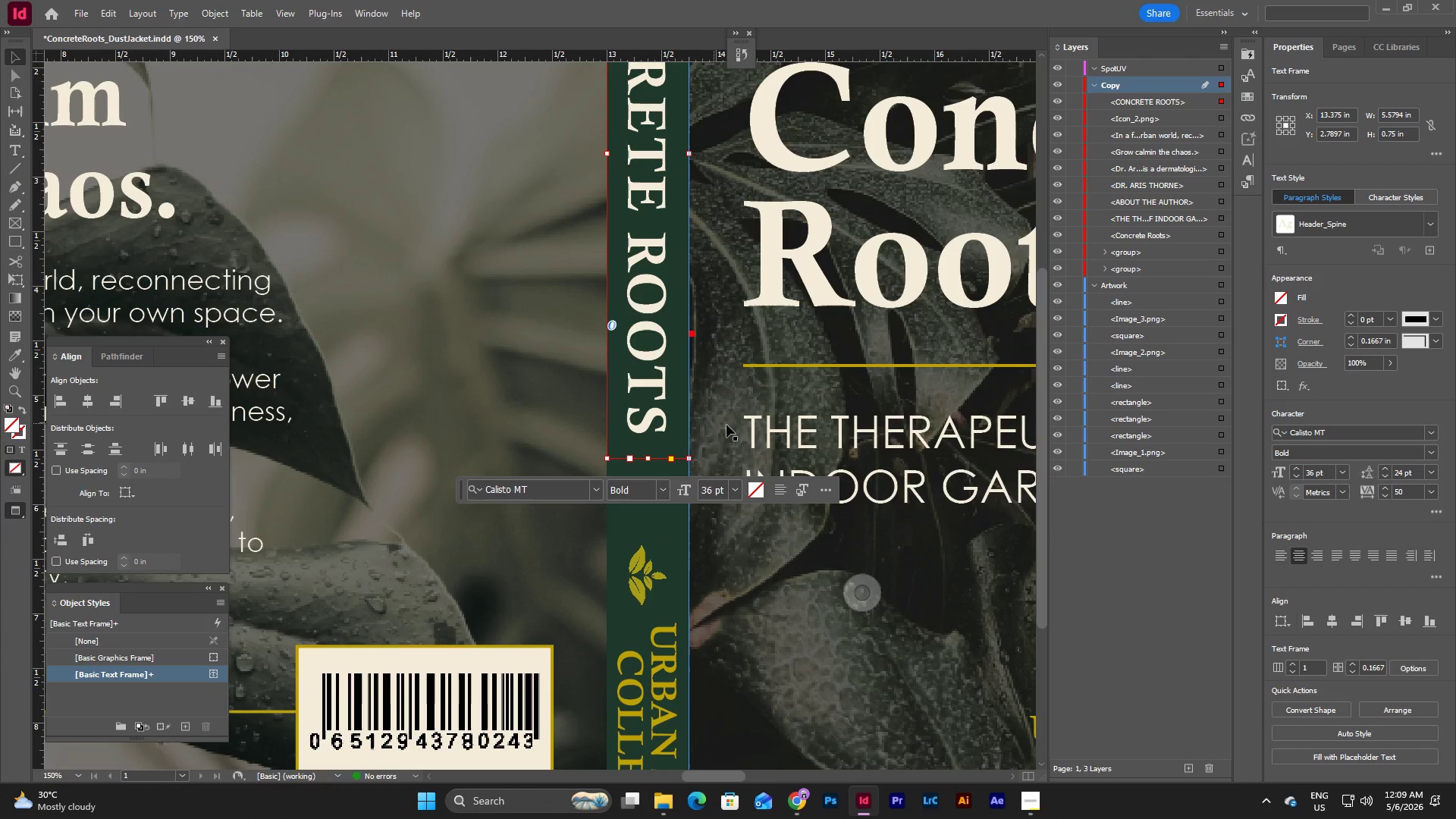 
scroll: coordinate [730, 425], scroll_direction: down, amount: 3.0
 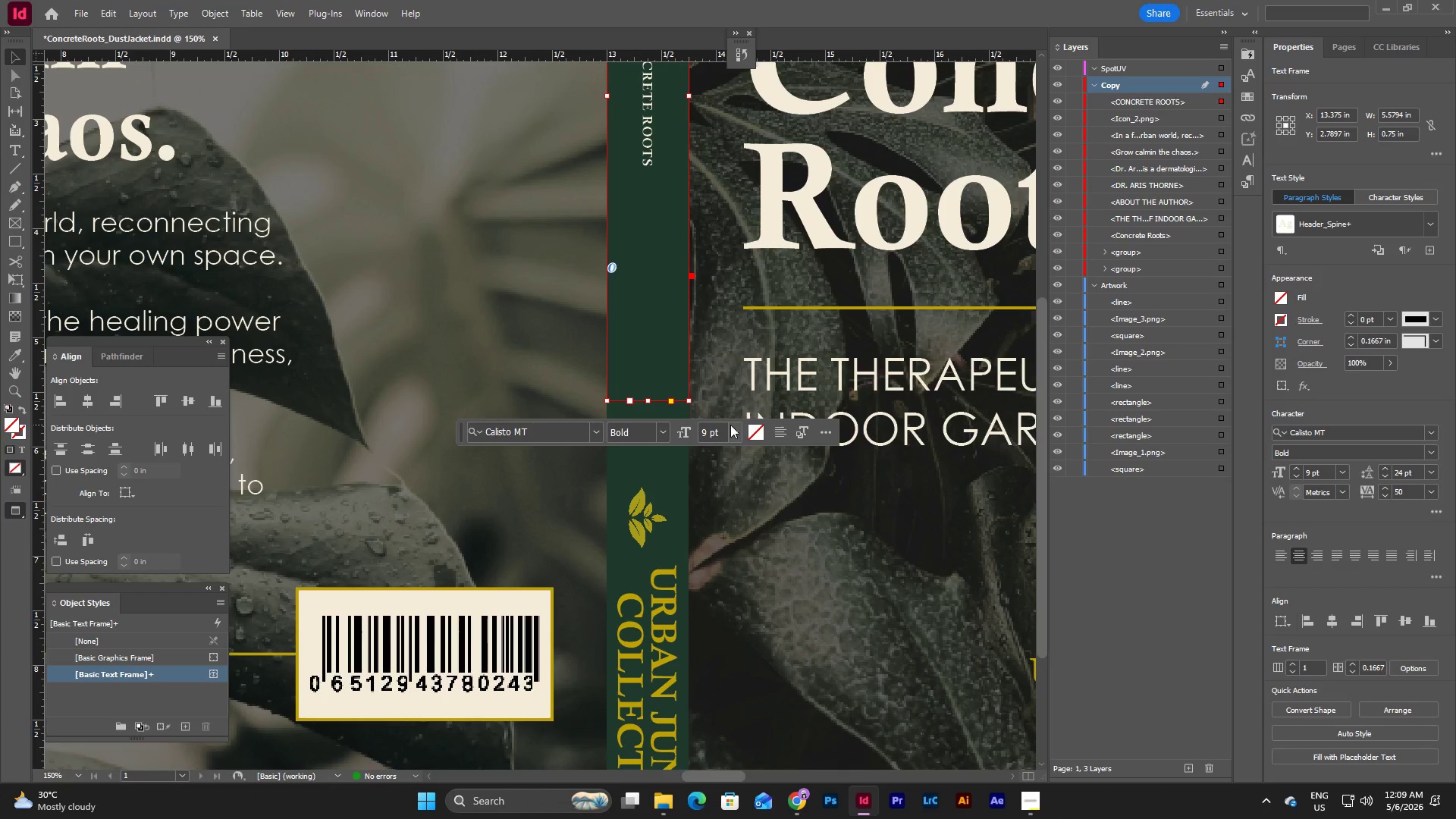 
key(Control+Z)
 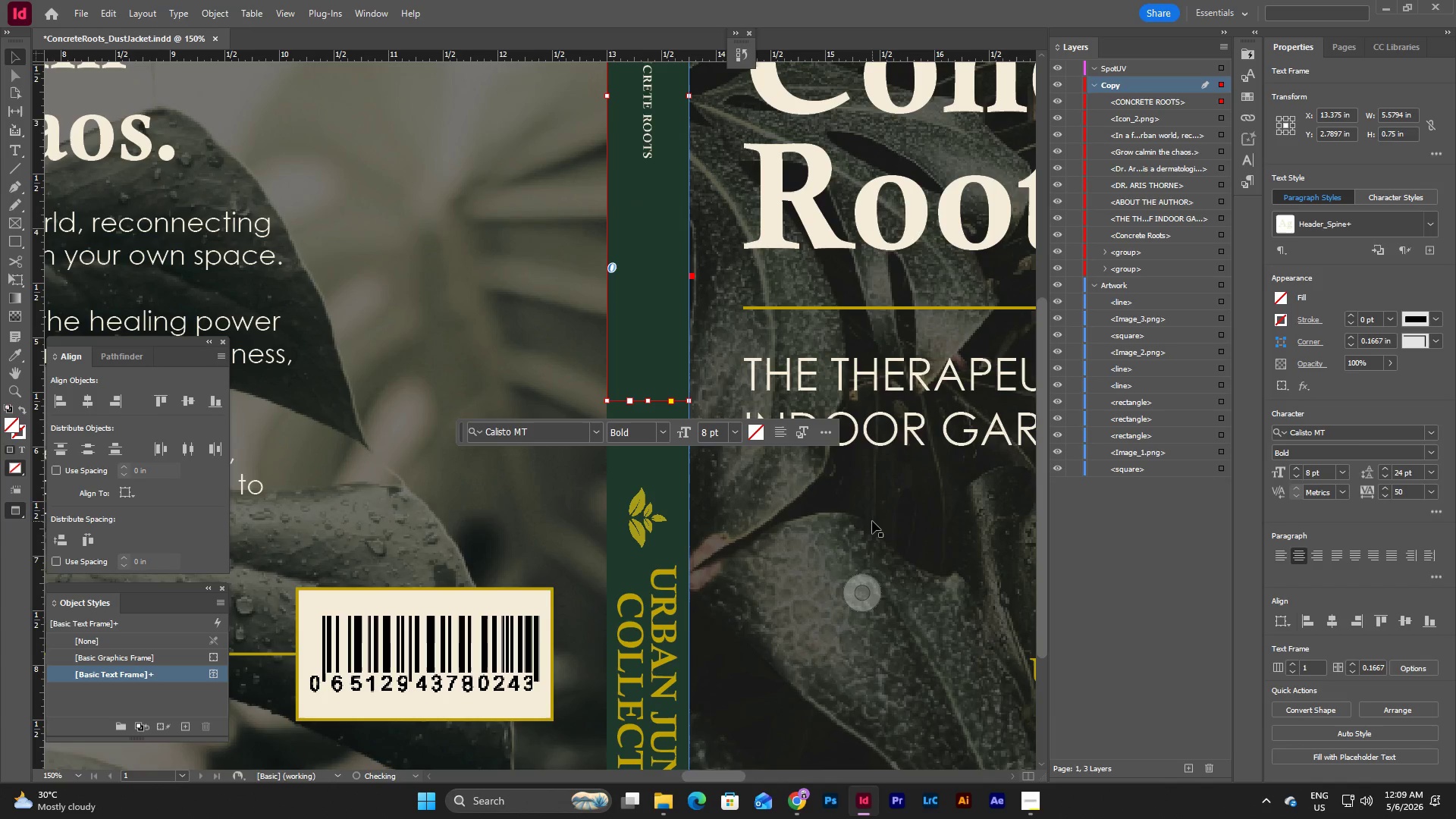 
key(Control+Z)
 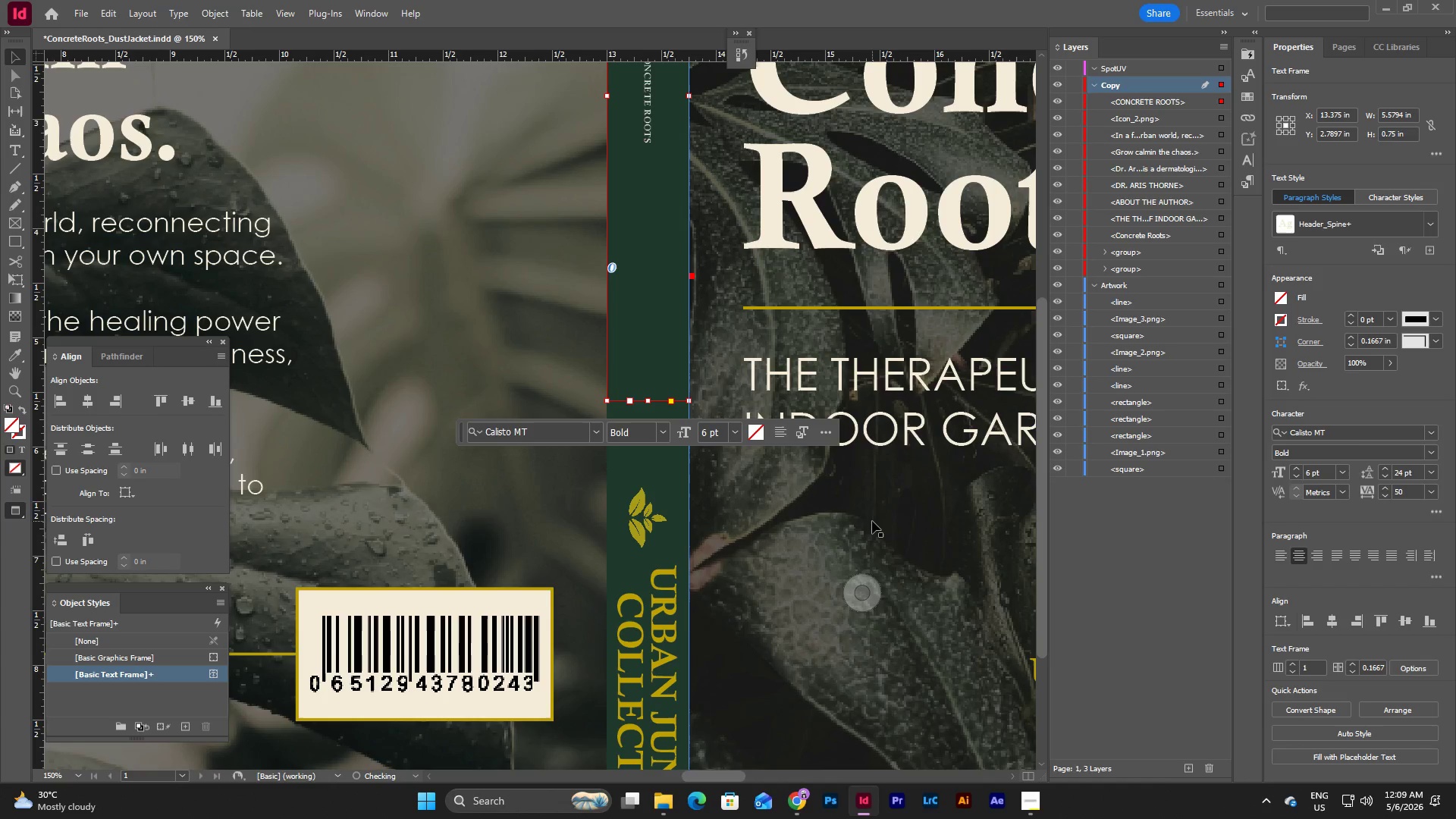 
key(Control+Z)
 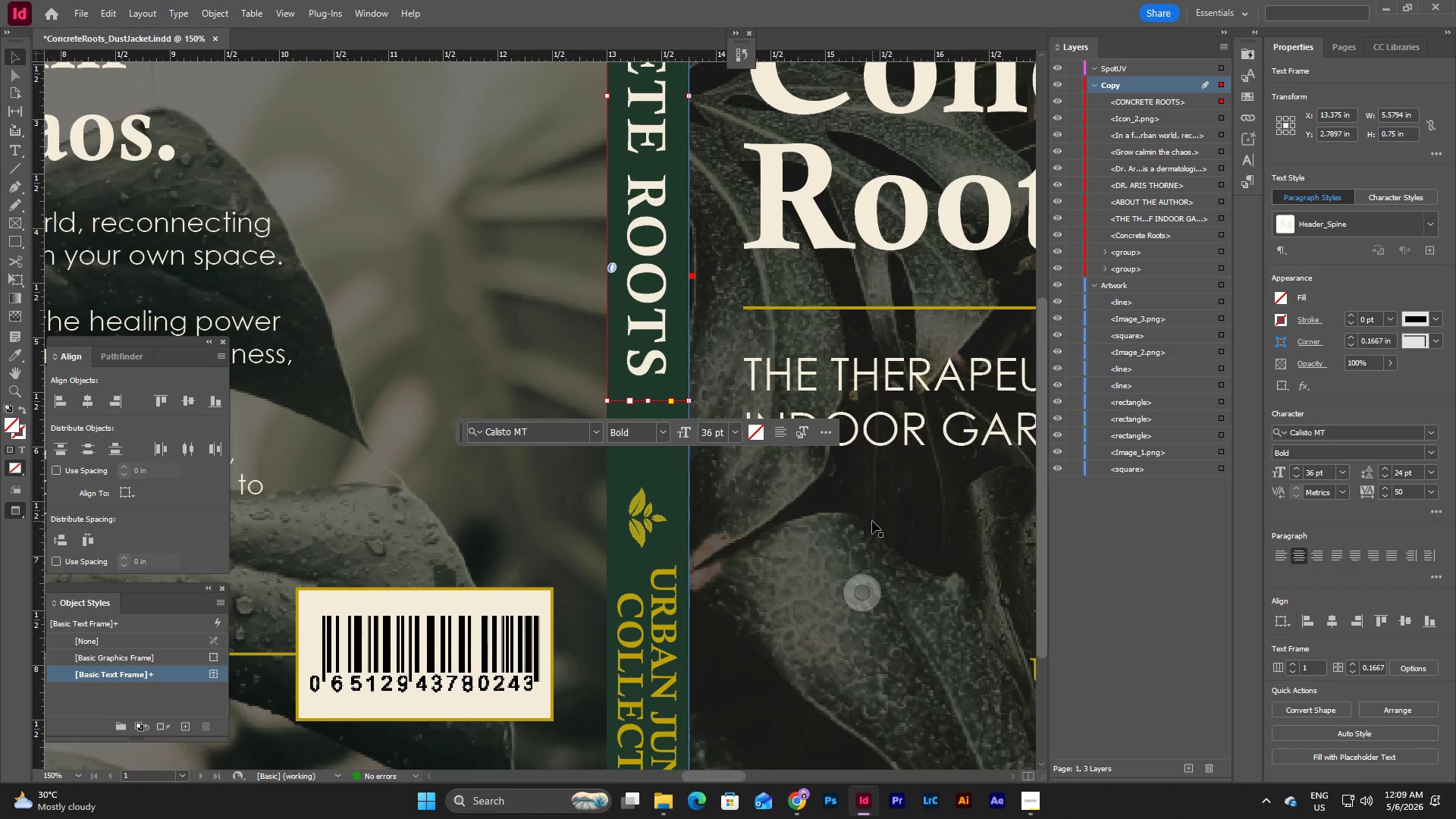 
key(Control+Z)
 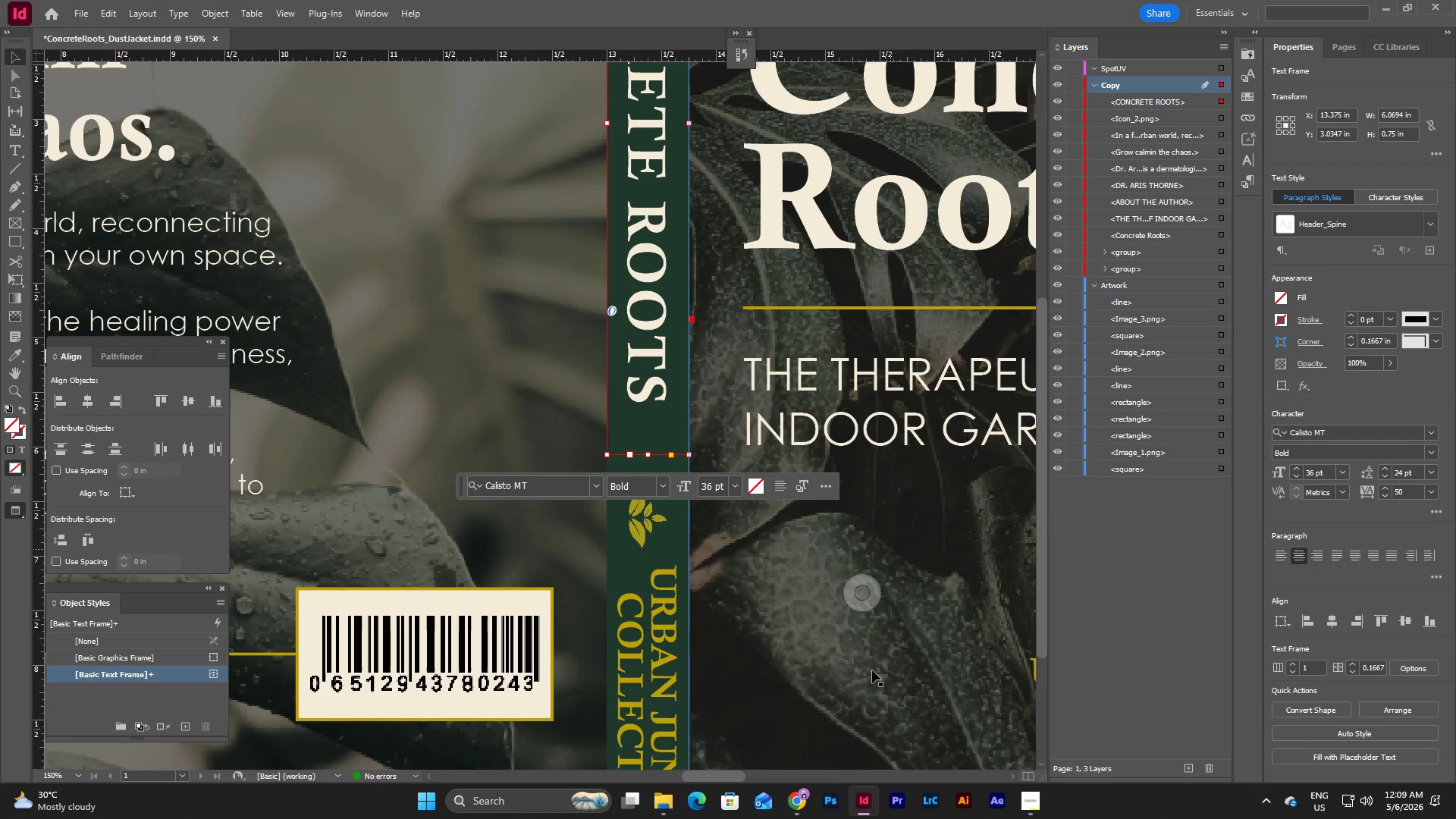 
scroll: coordinate [868, 541], scroll_direction: down, amount: 2.0
 